 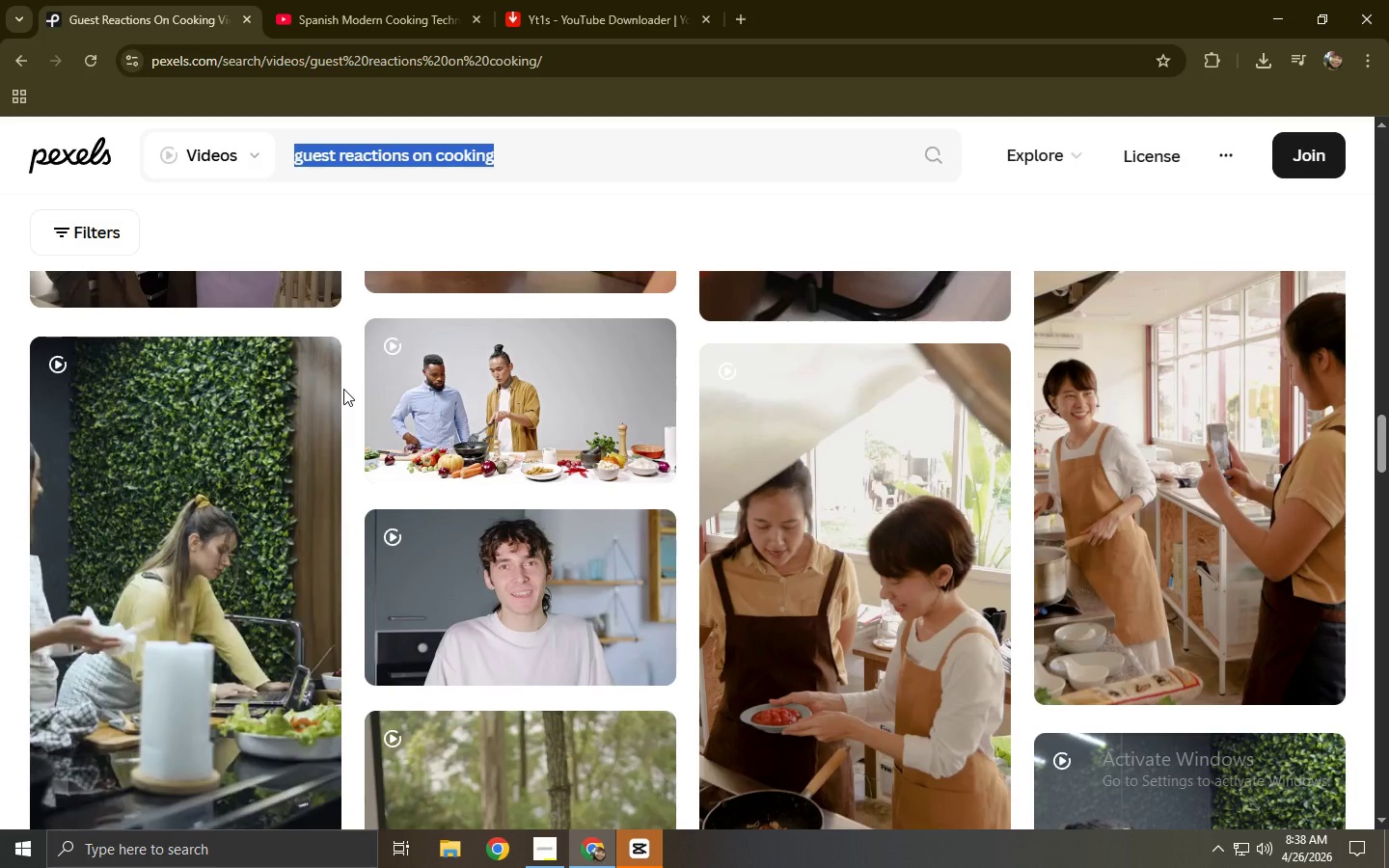 
scroll: coordinate [341, 389], scroll_direction: down, amount: 11.0
 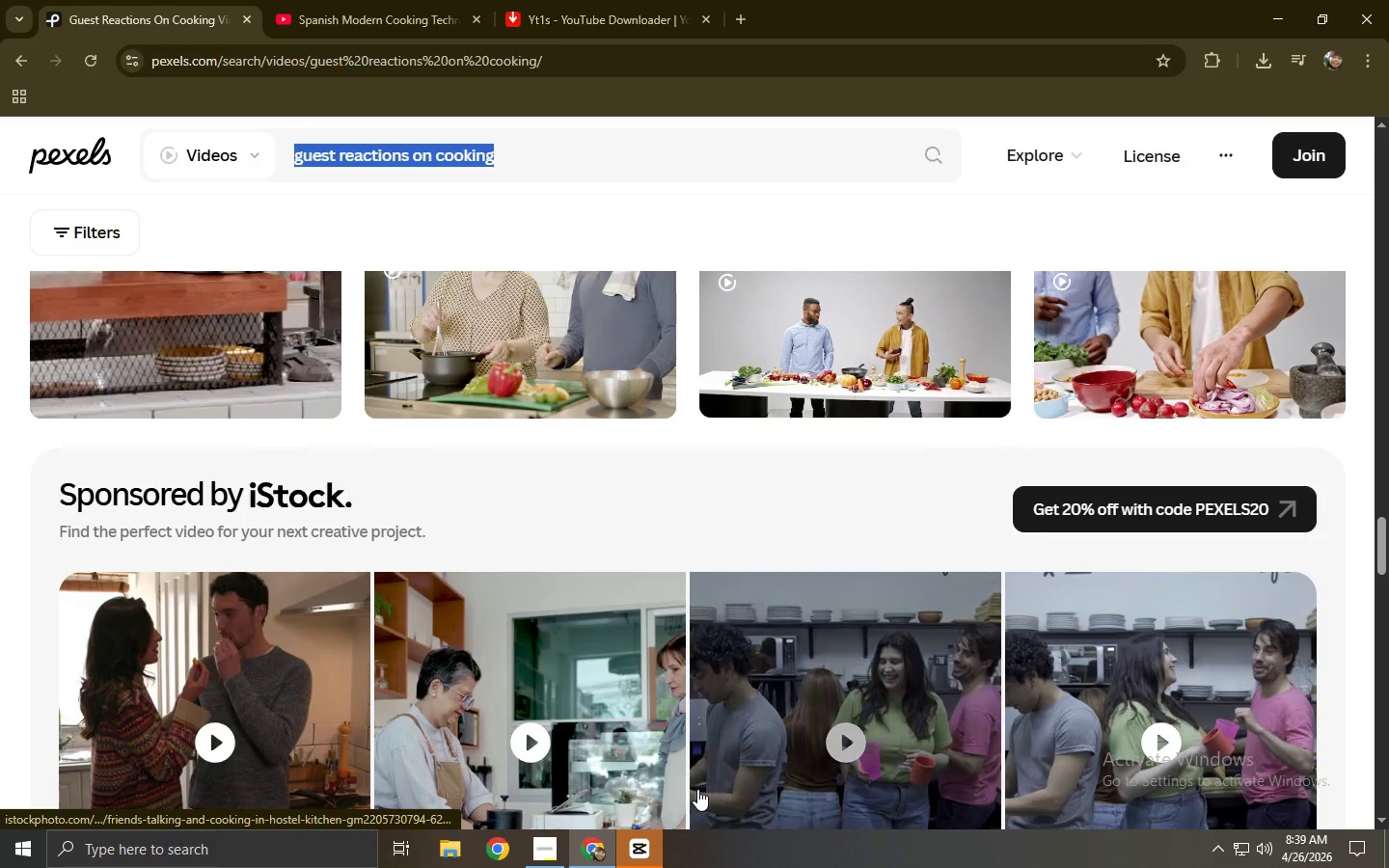 
scroll: coordinate [602, 494], scroll_direction: up, amount: 27.0
 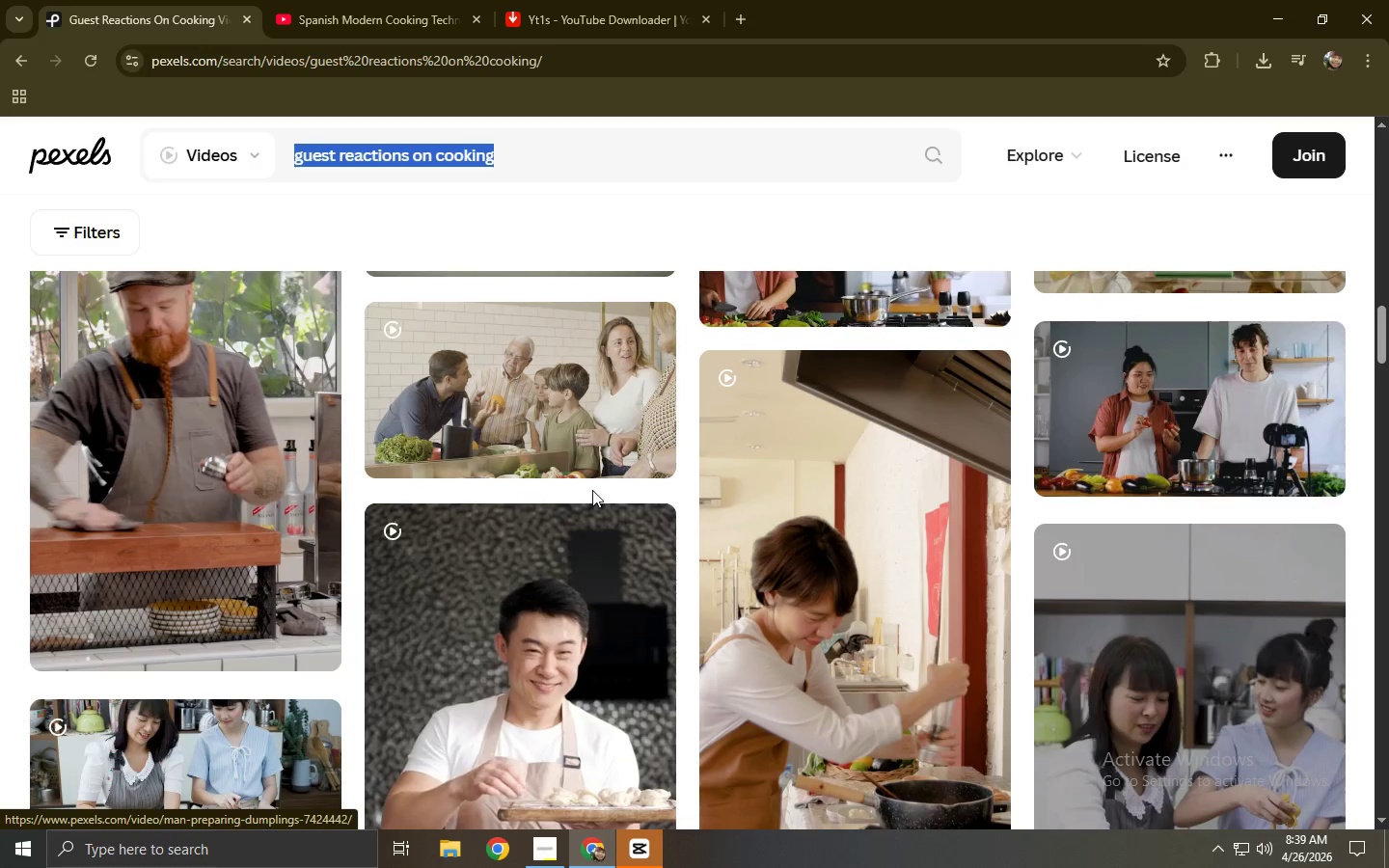 
scroll: coordinate [592, 490], scroll_direction: up, amount: 2.0
 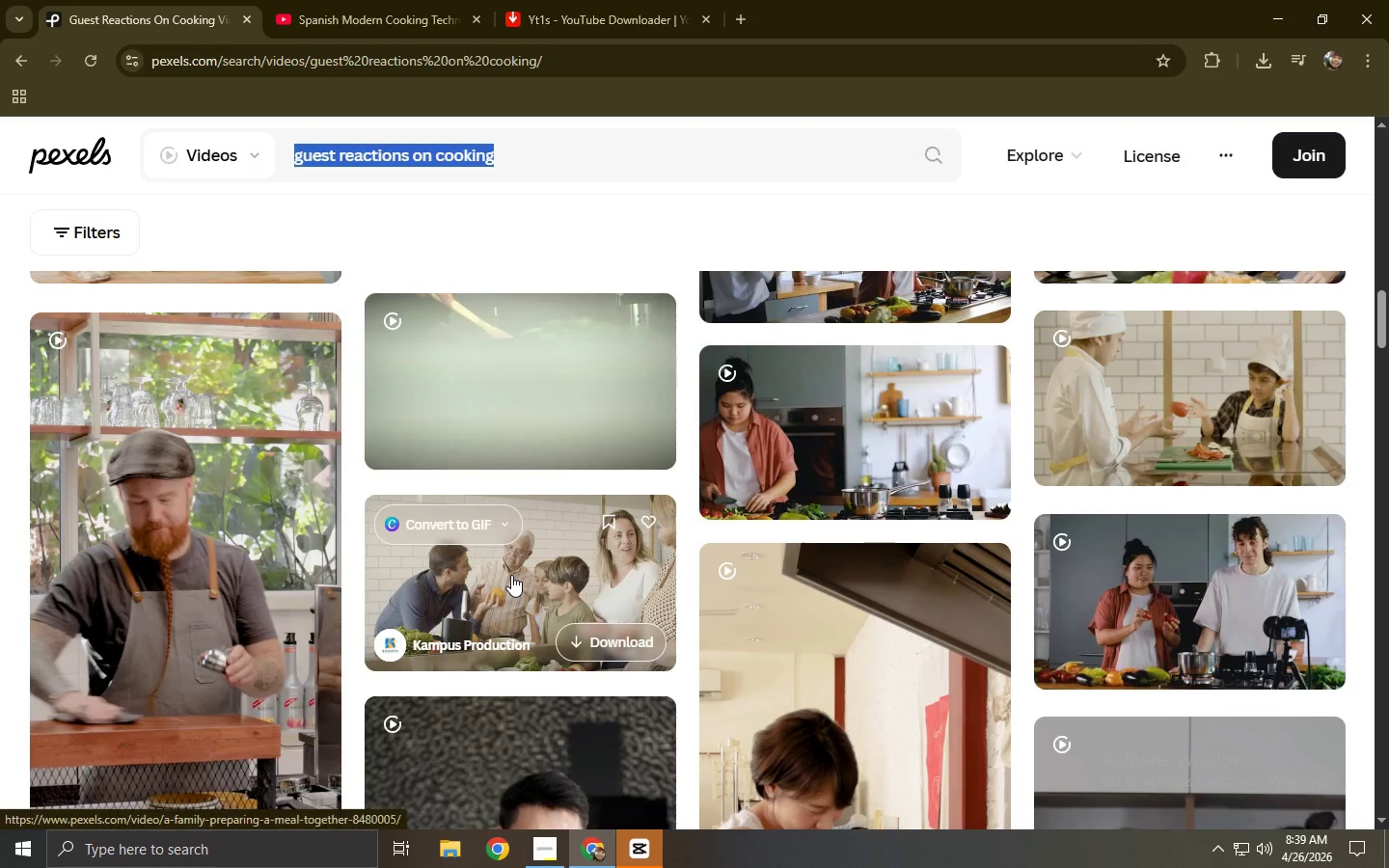 
left_click([503, 152])
 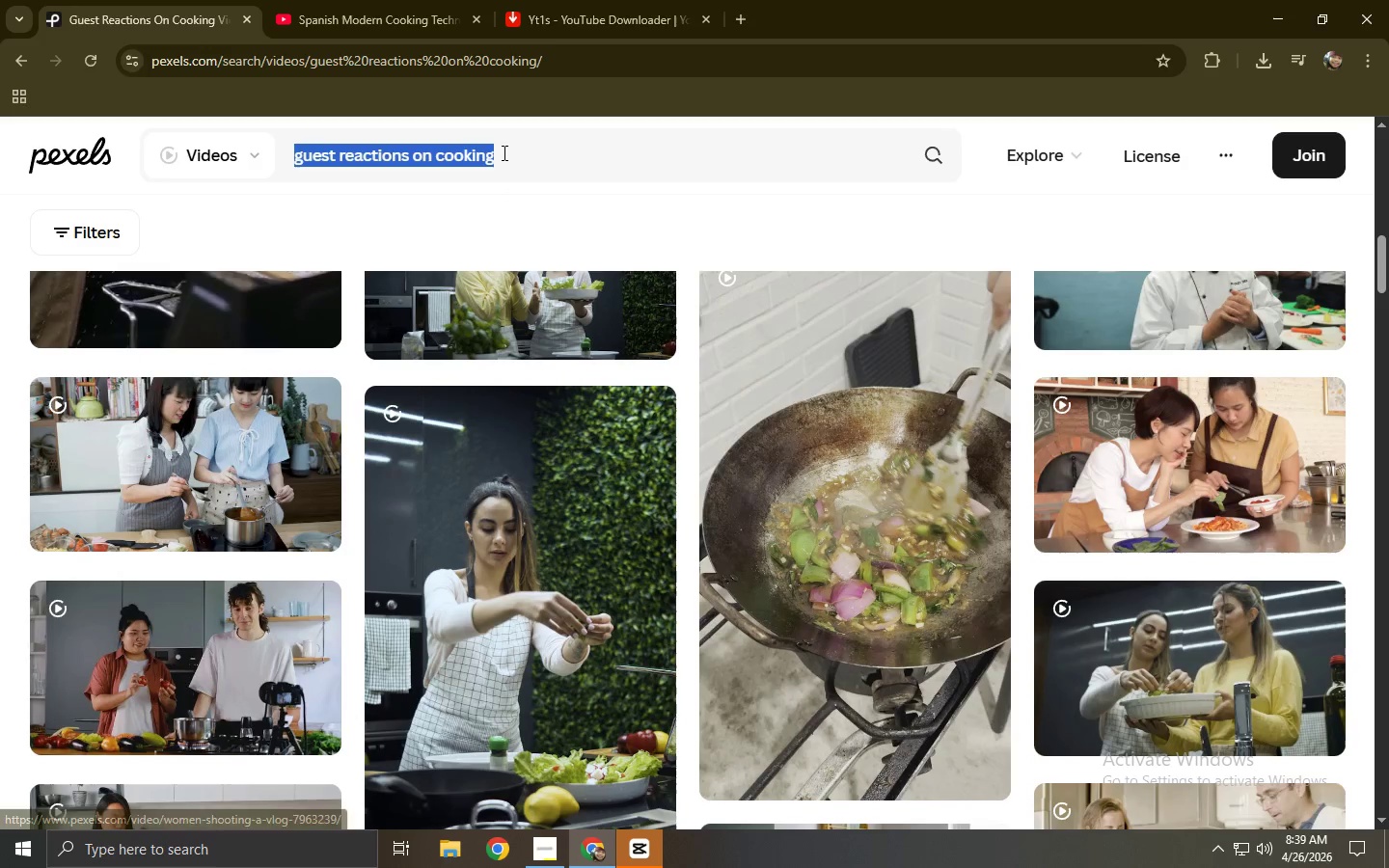 
scroll: coordinate [511, 575], scroll_direction: up, amount: 7.0
 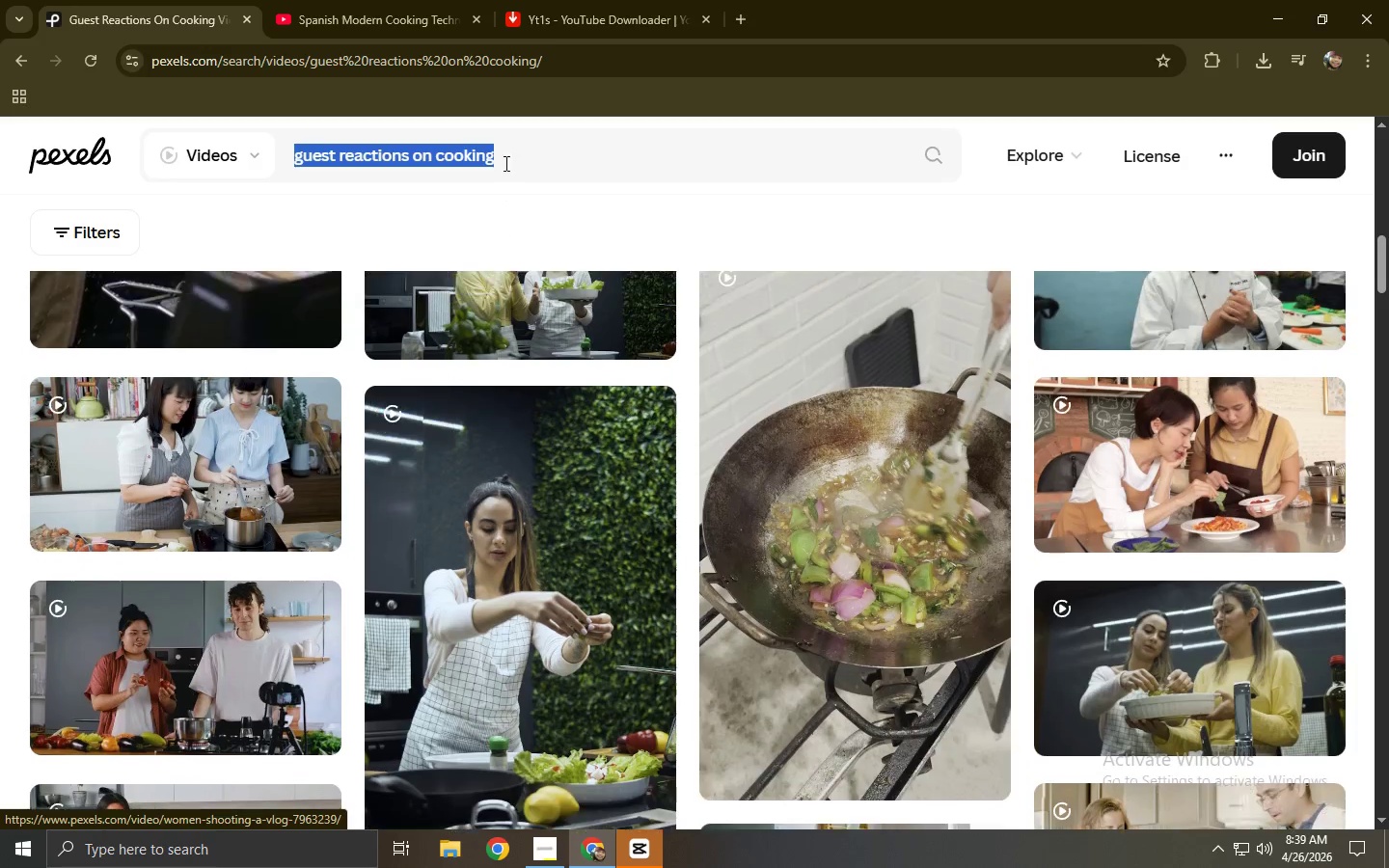 
double_click([503, 152])
 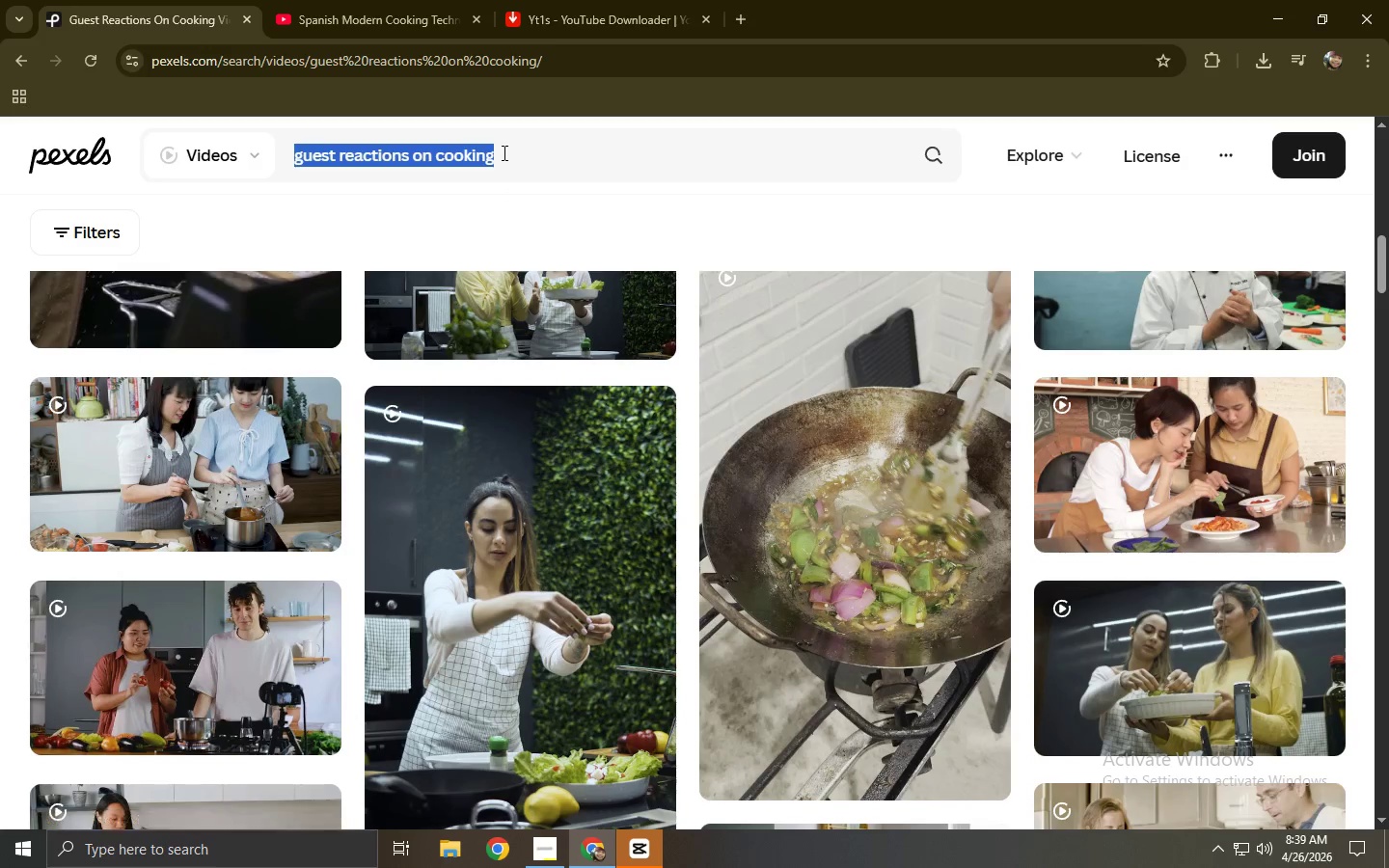 
triple_click([503, 152])
 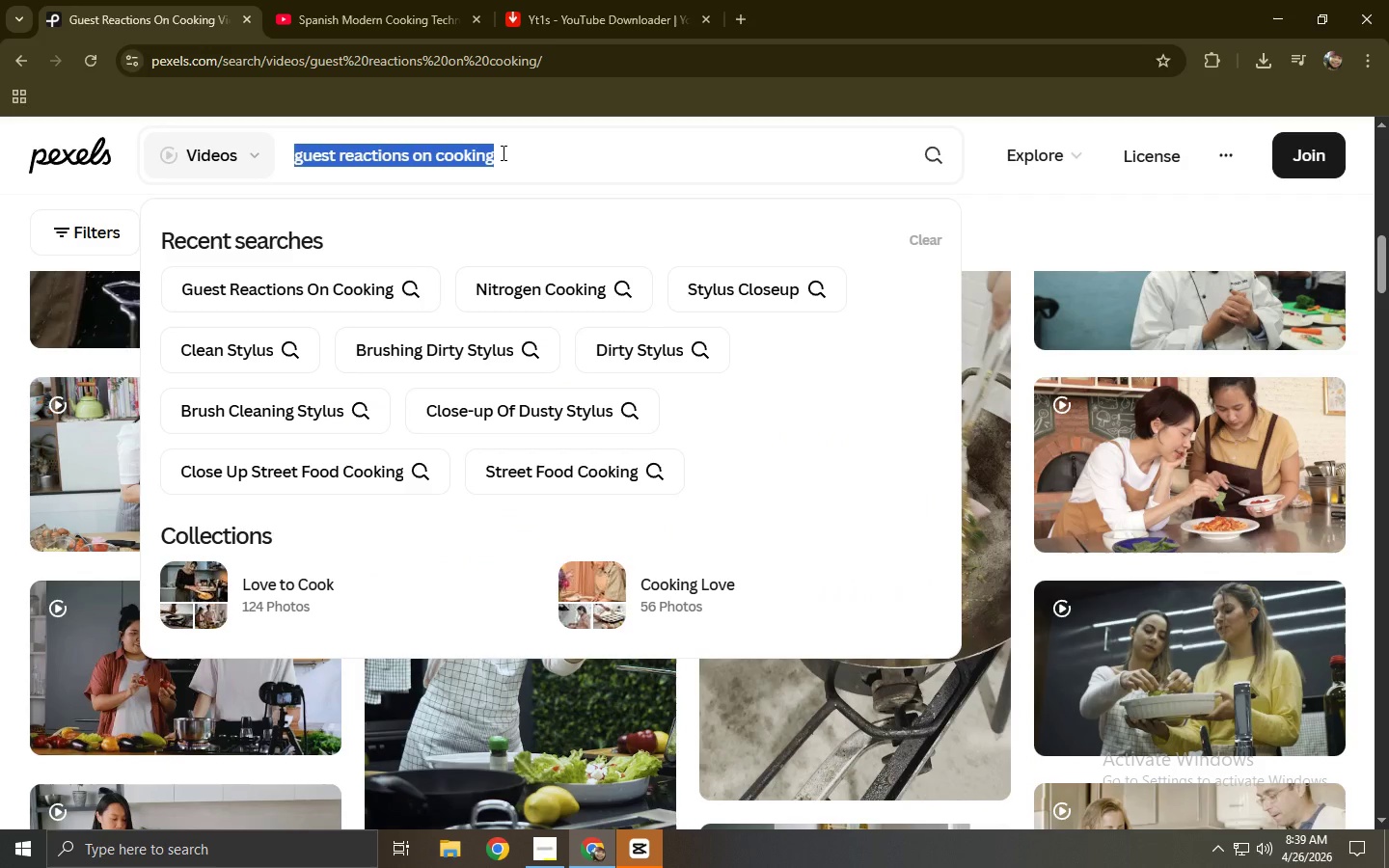 
type(guest video onm)
key(Backspace)
key(Backspace)
type(n chec)
key(Backspace)
type(\f)
key(Backspace)
key(Backspace)
type(f cooking)
 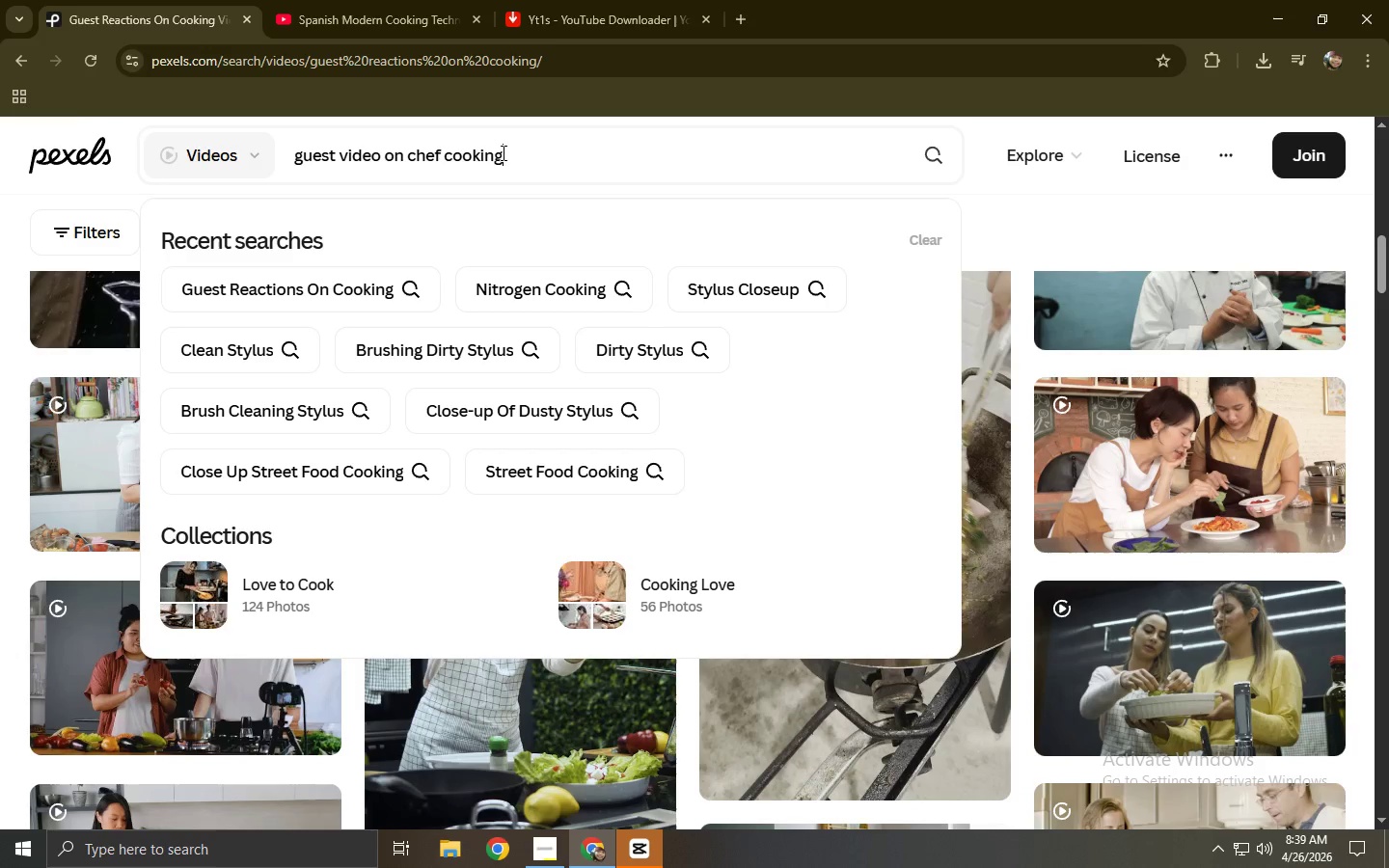 
key(Enter)
 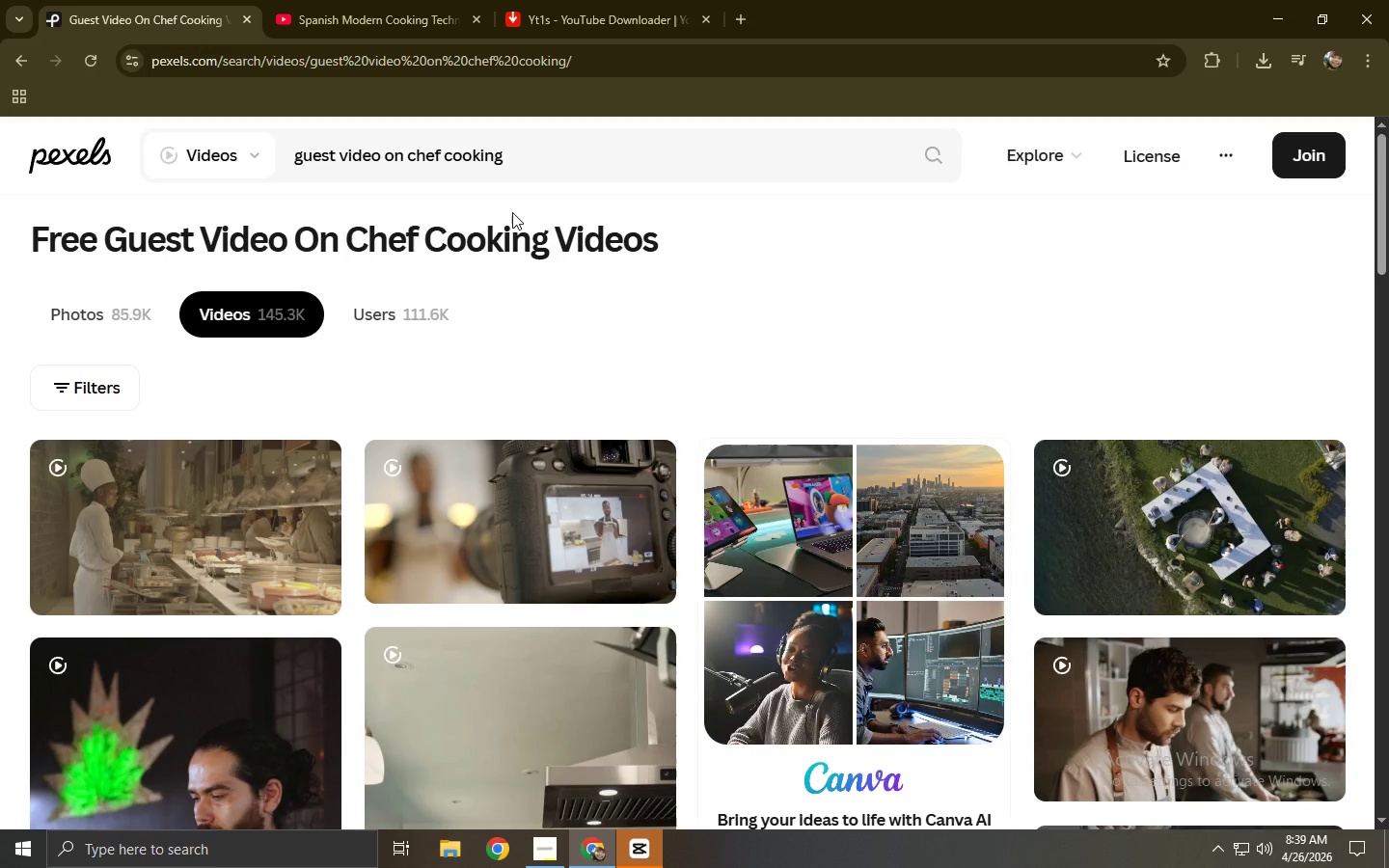 
wait(6.81)
 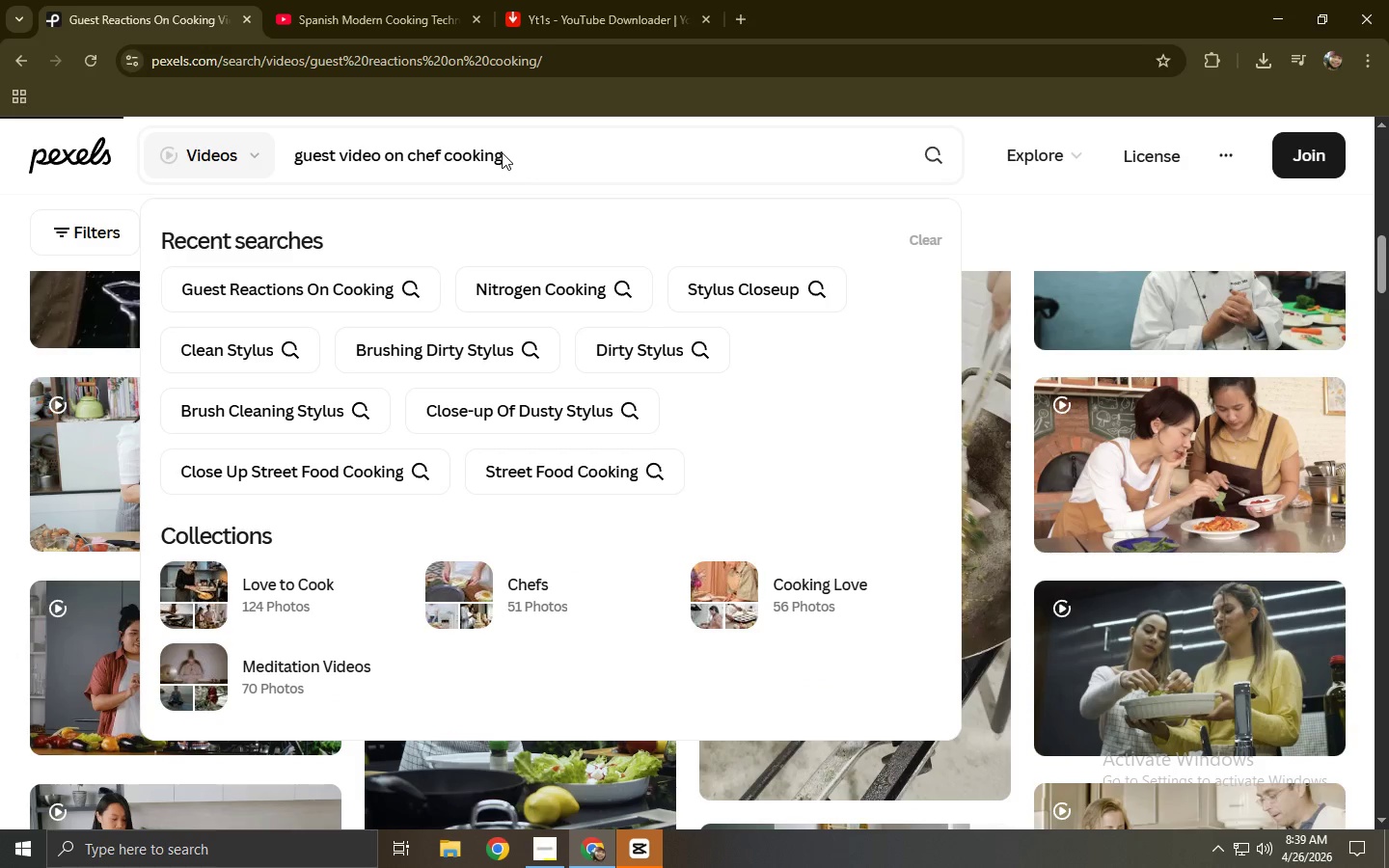 
scroll: coordinate [456, 437], scroll_direction: down, amount: 10.0
 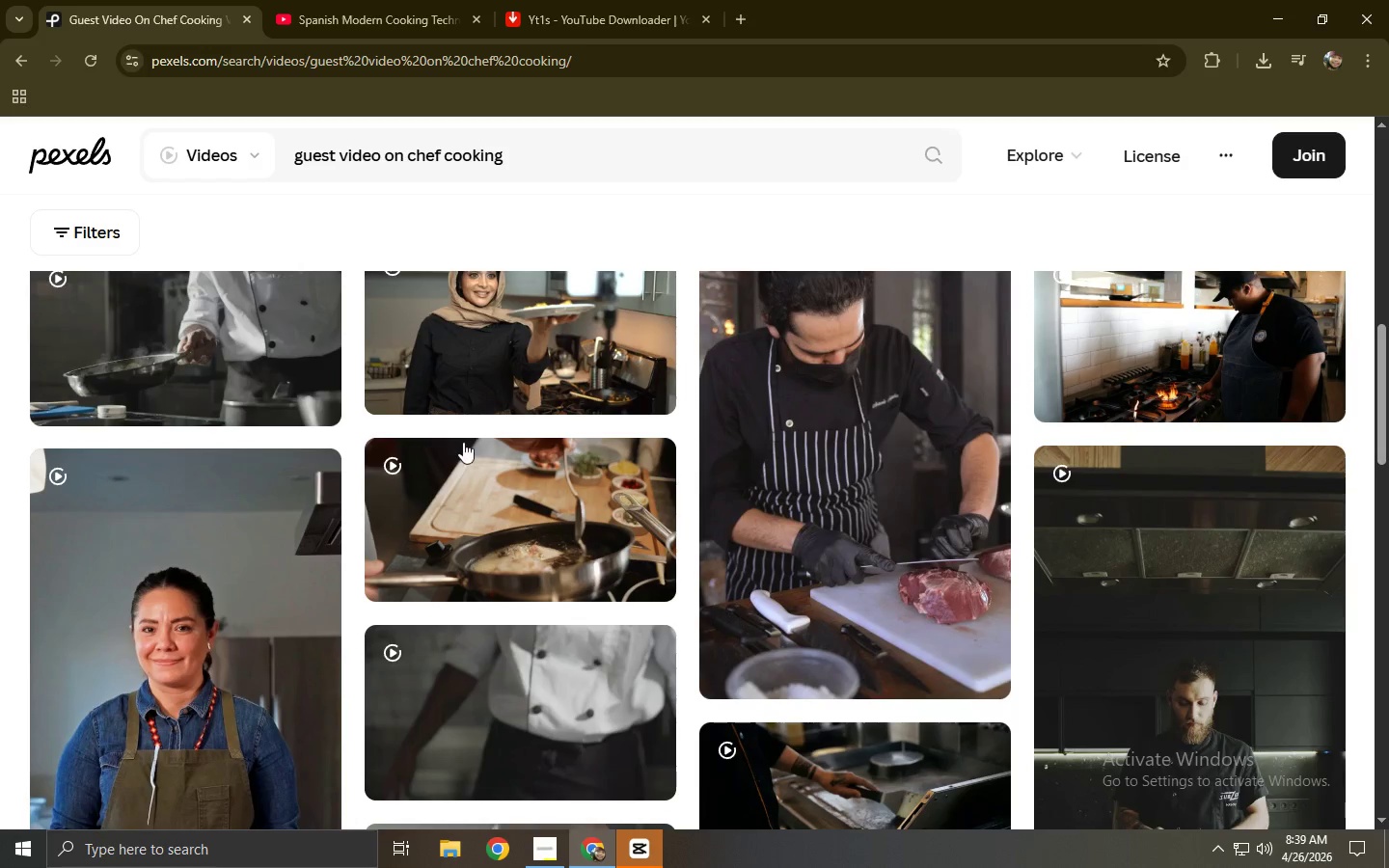 
scroll: coordinate [599, 470], scroll_direction: up, amount: 9.0
 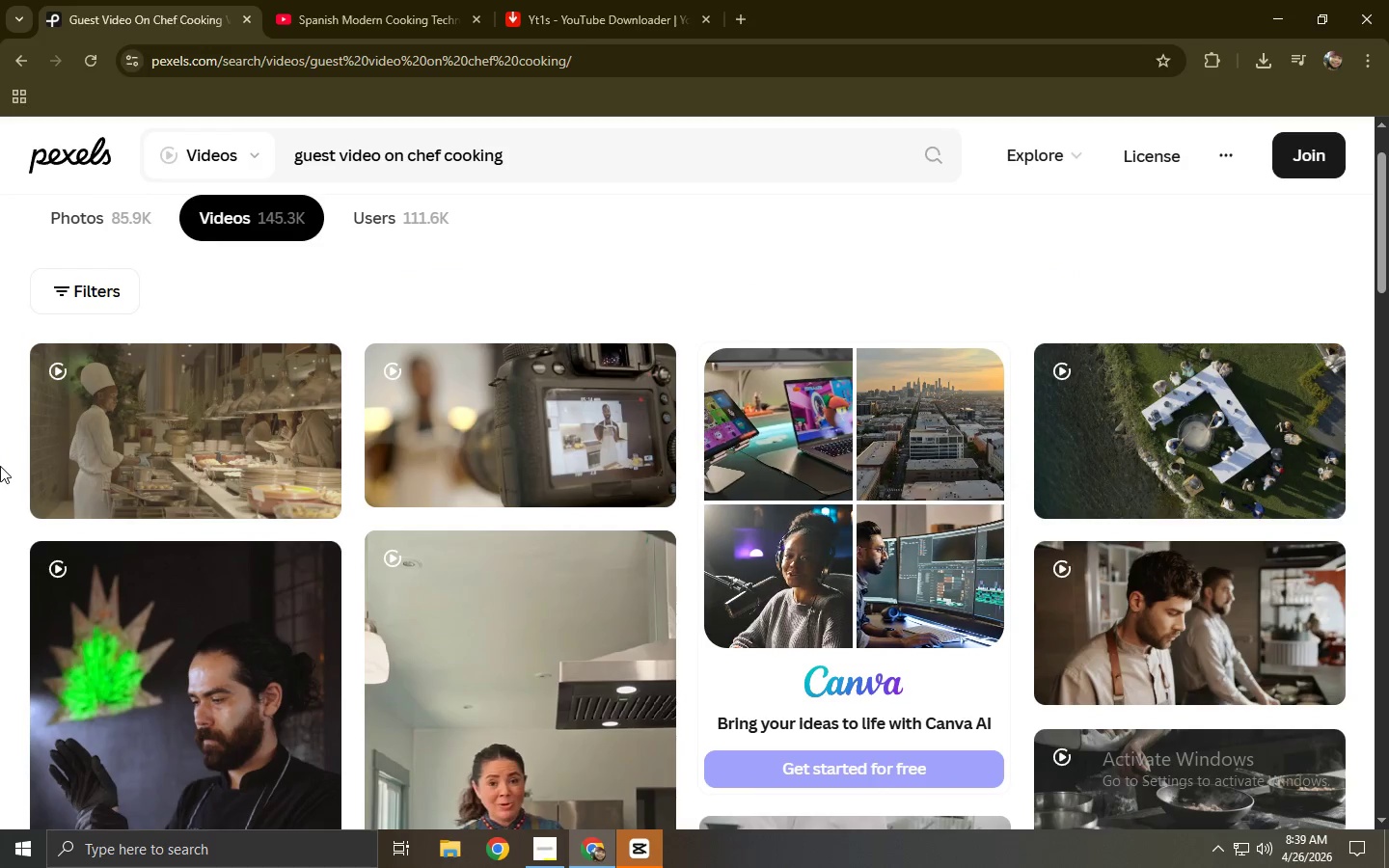 
wait(5.24)
 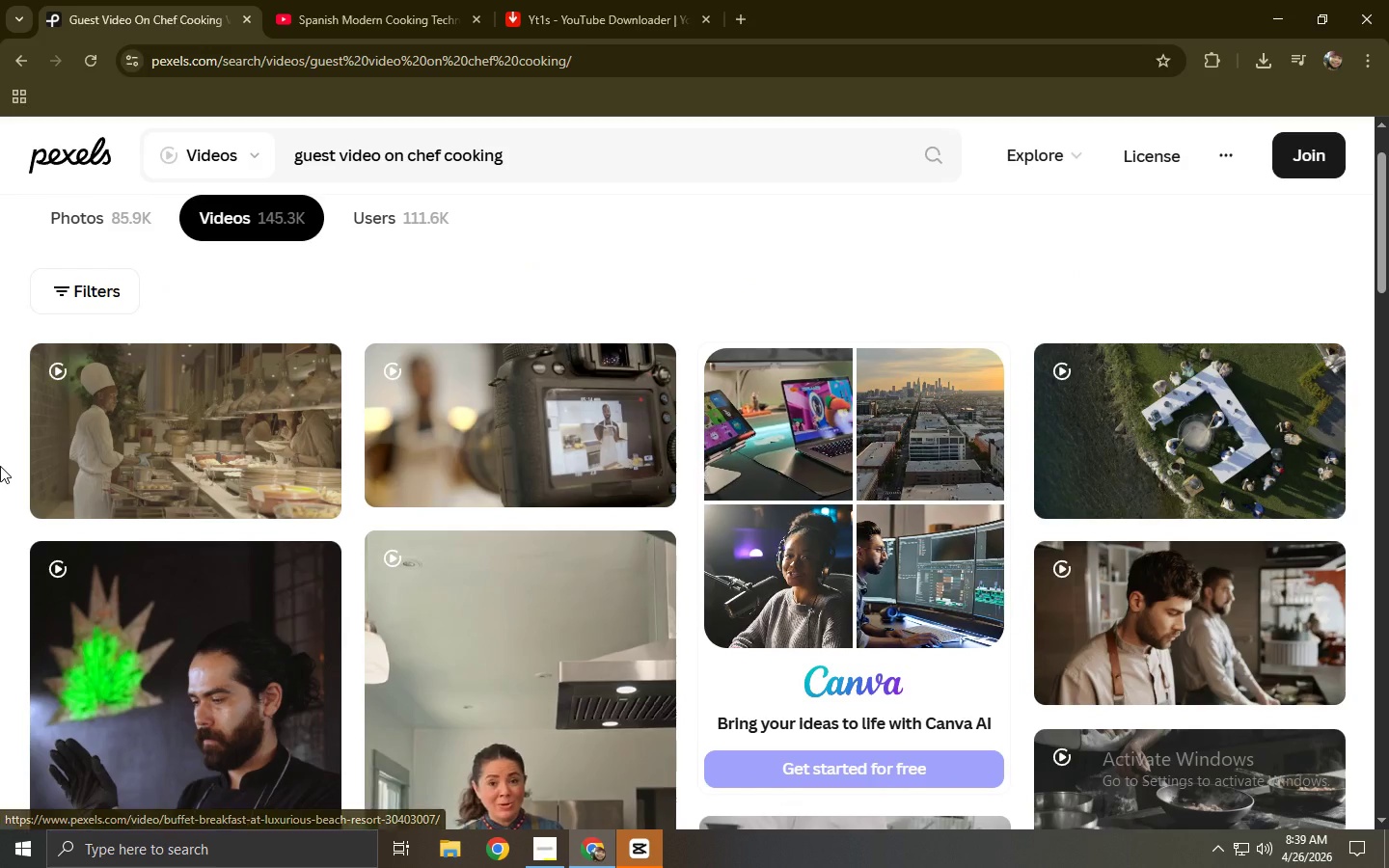 
left_click([168, 410])
 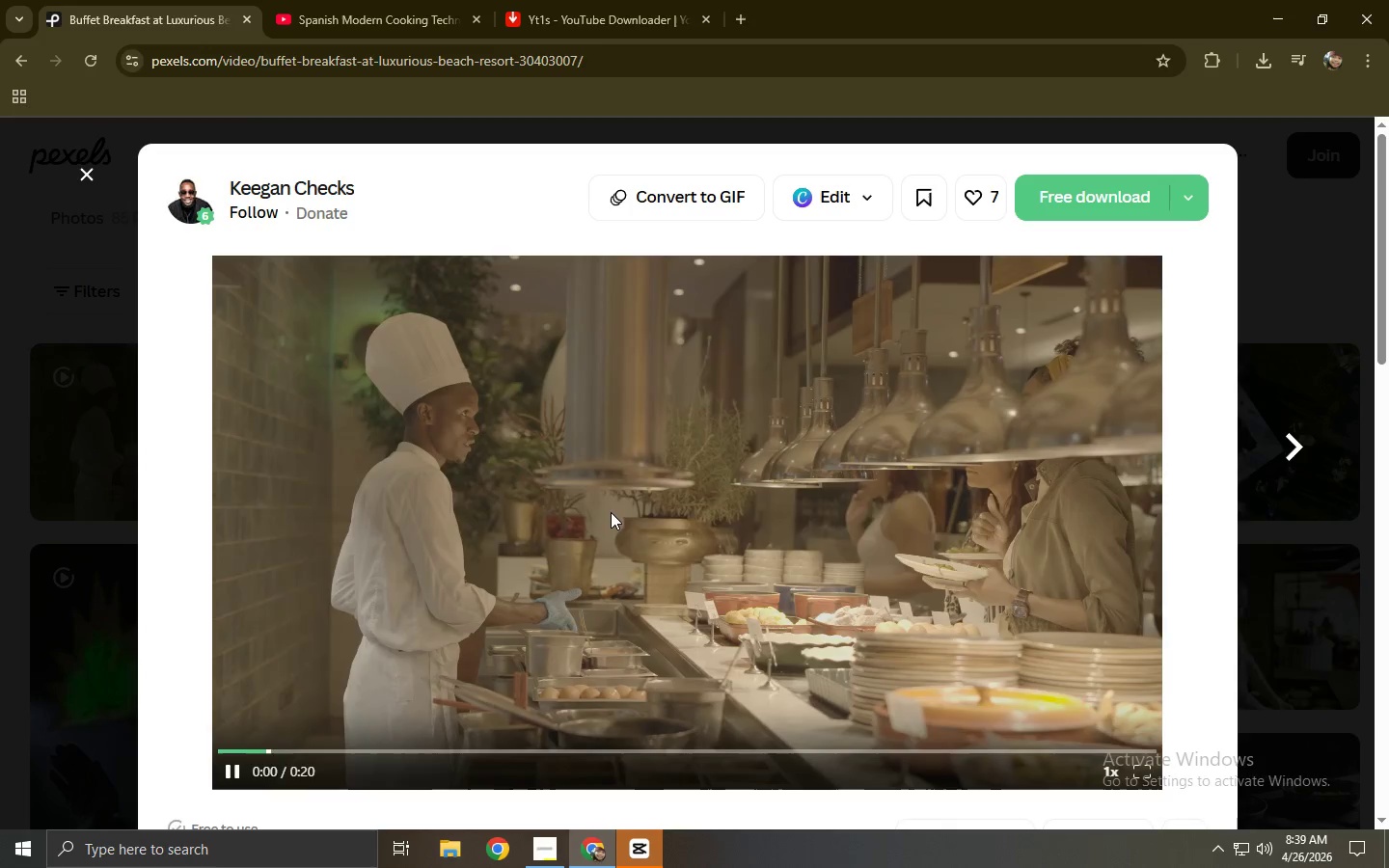 
wait(5.84)
 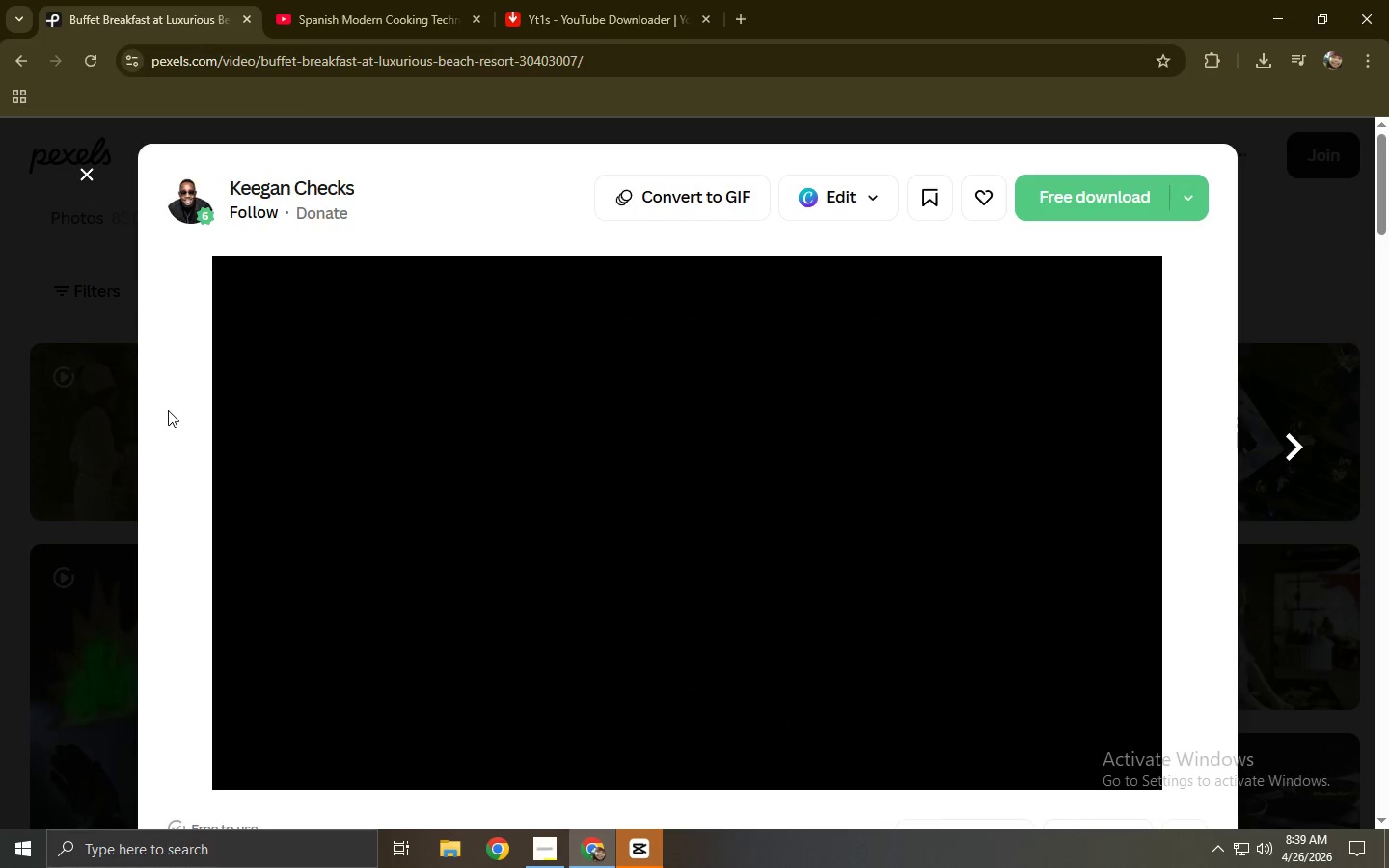 
scroll: coordinate [611, 512], scroll_direction: down, amount: 8.0
 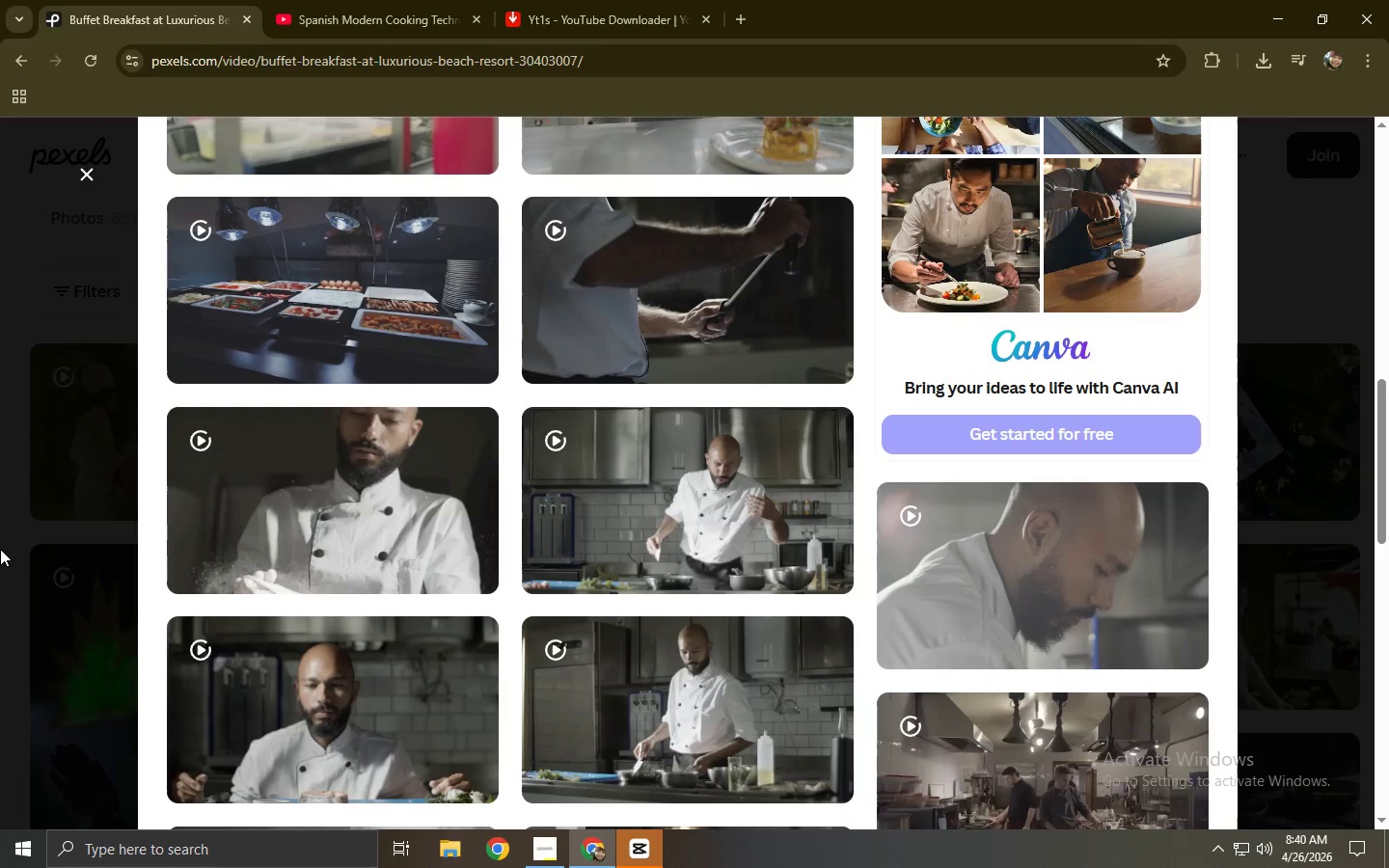 
left_click([0, 528])
 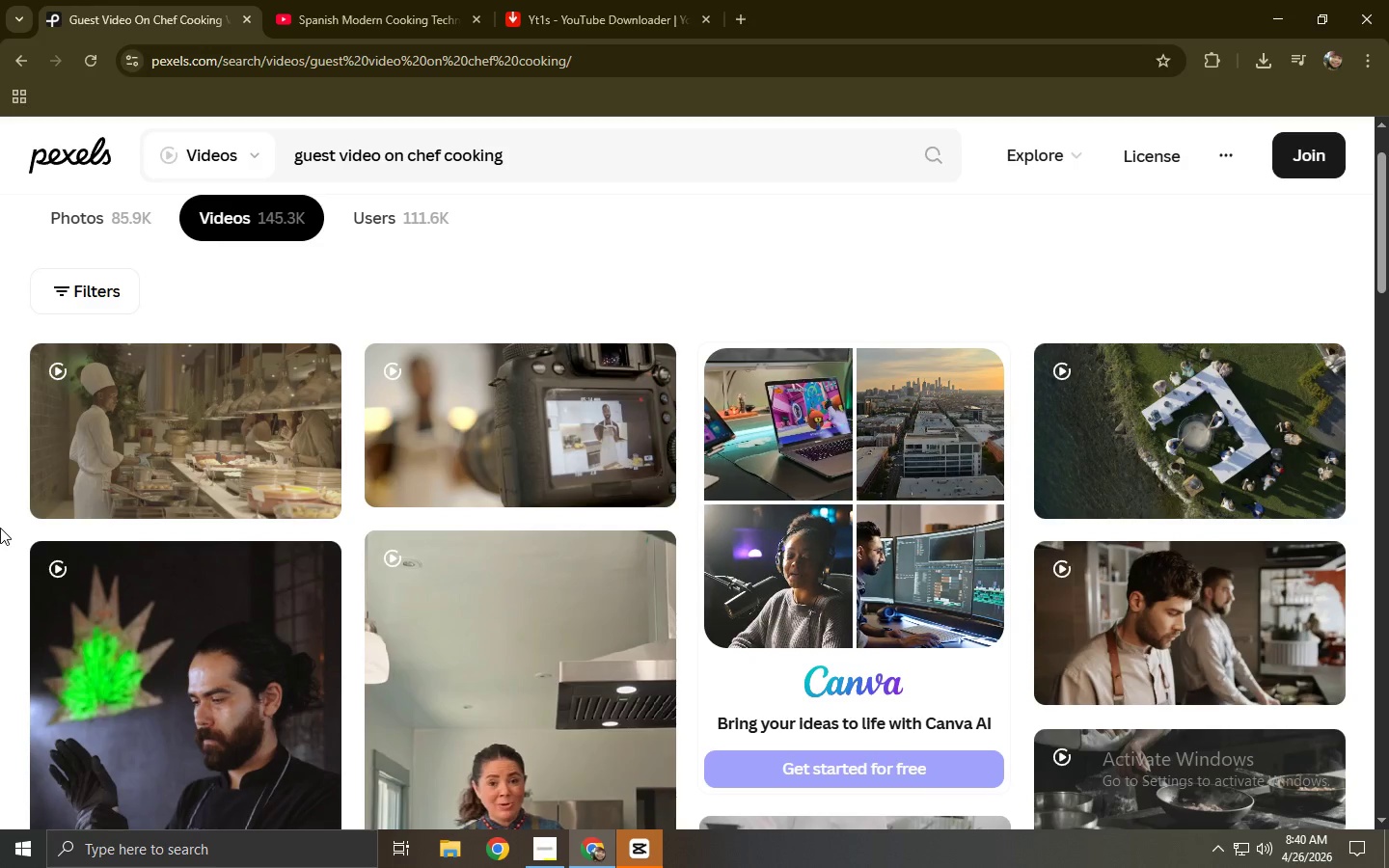 
left_click_drag(start_coordinate=[576, 156], to_coordinate=[133, 144])
 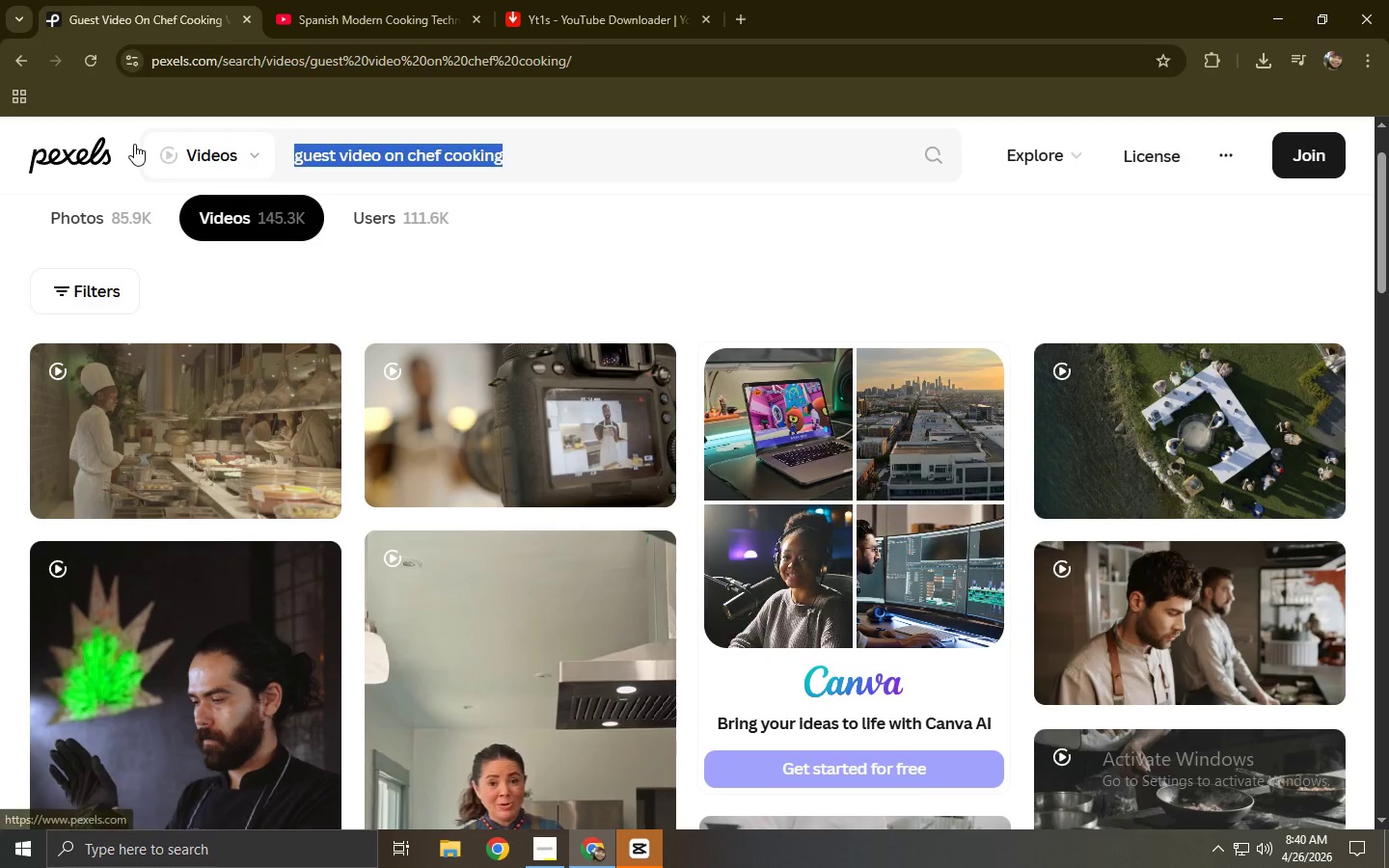 
type(guest reactions)
 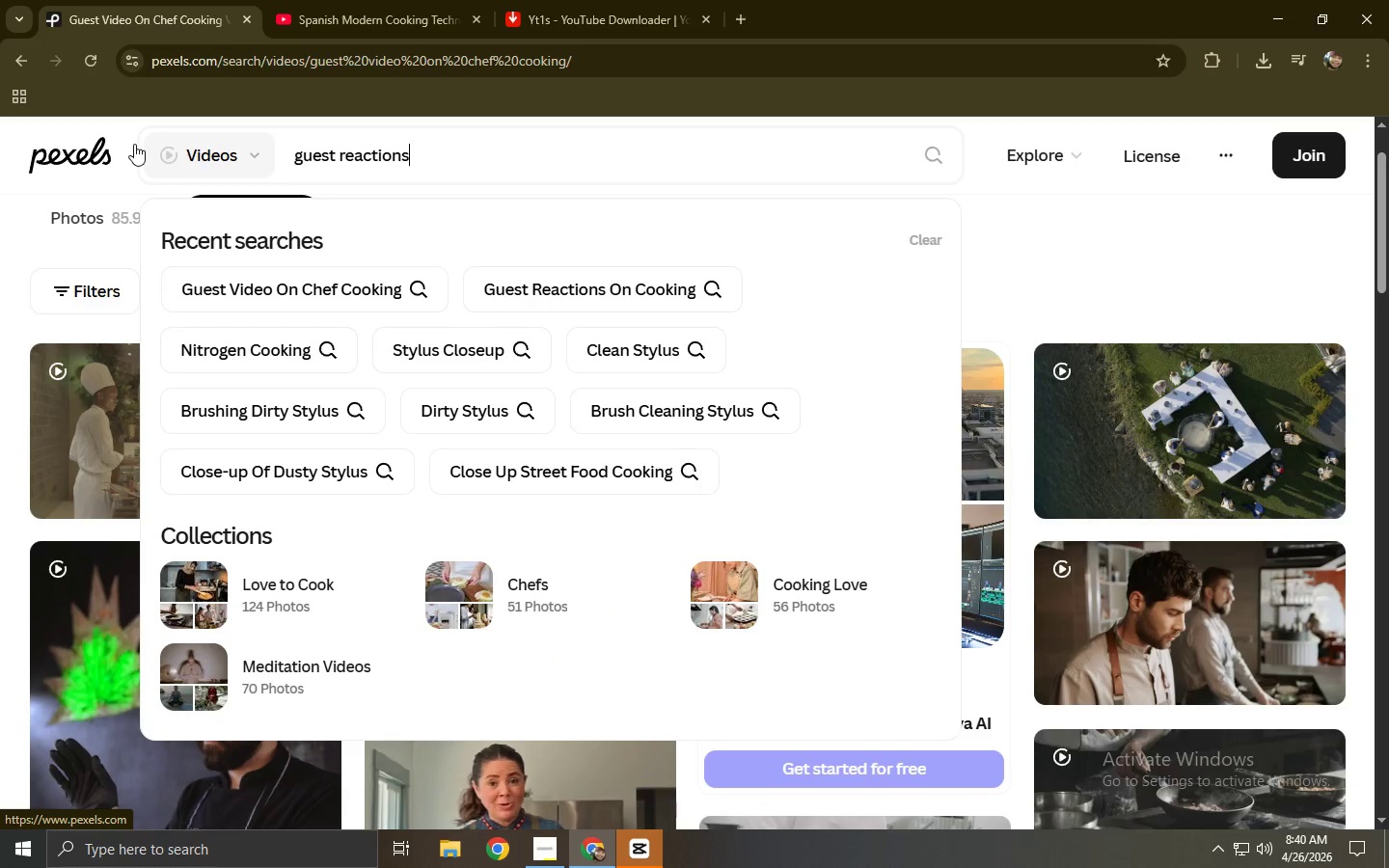 
key(Shift+ArrowUp)
 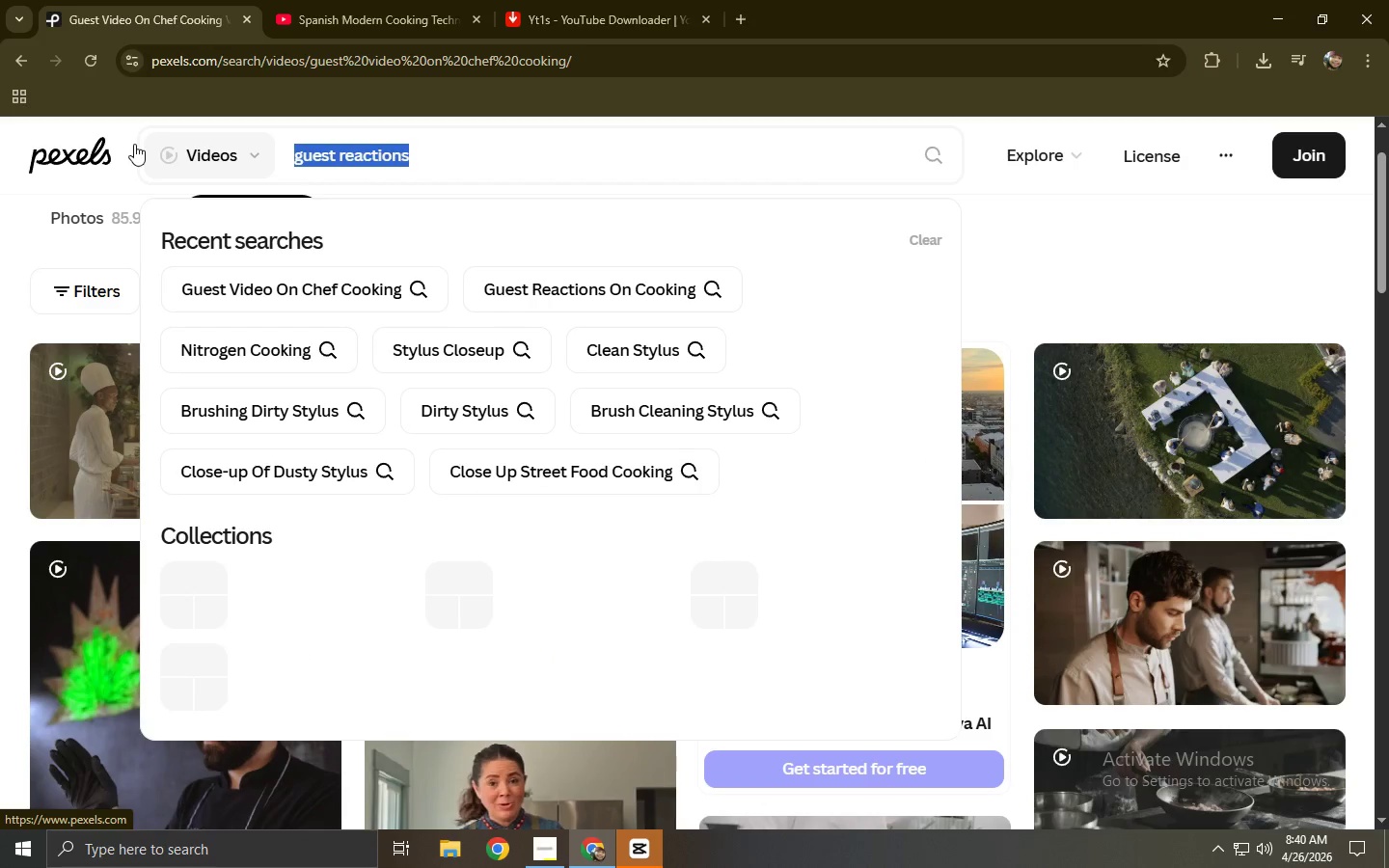 
key(Shift+ShiftRight)
 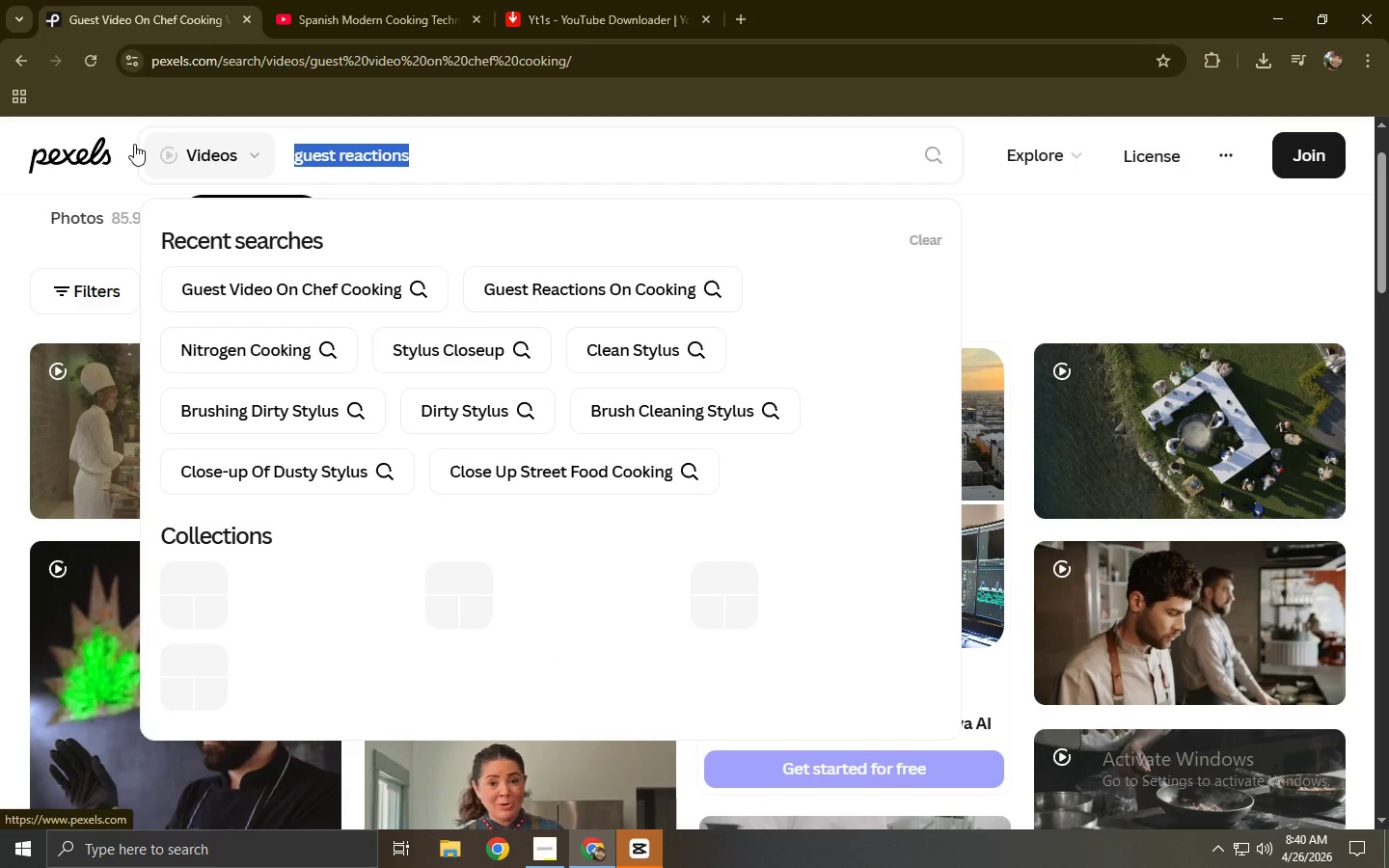 
key(Enter)
 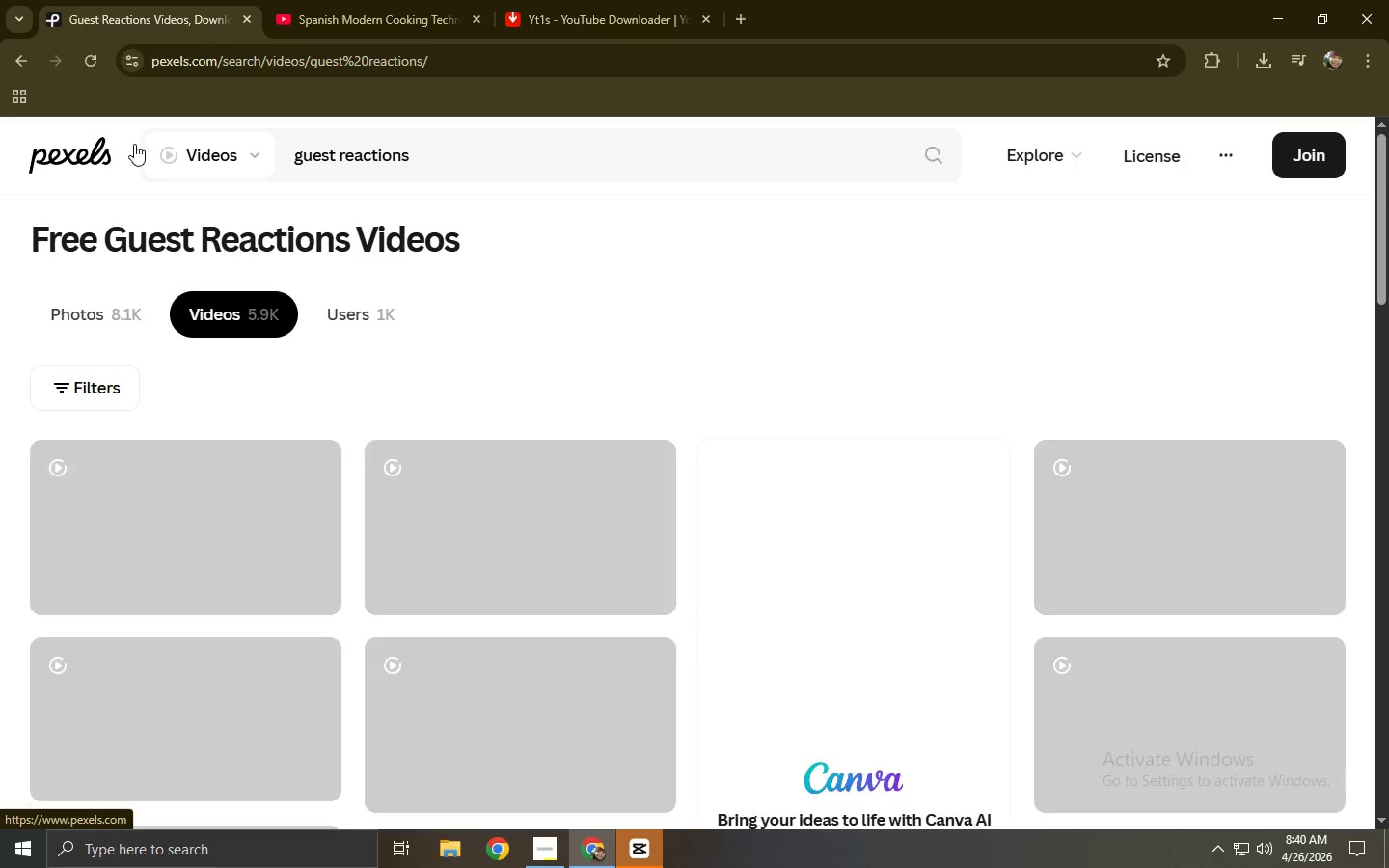 
scroll: coordinate [290, 433], scroll_direction: down, amount: 14.0
 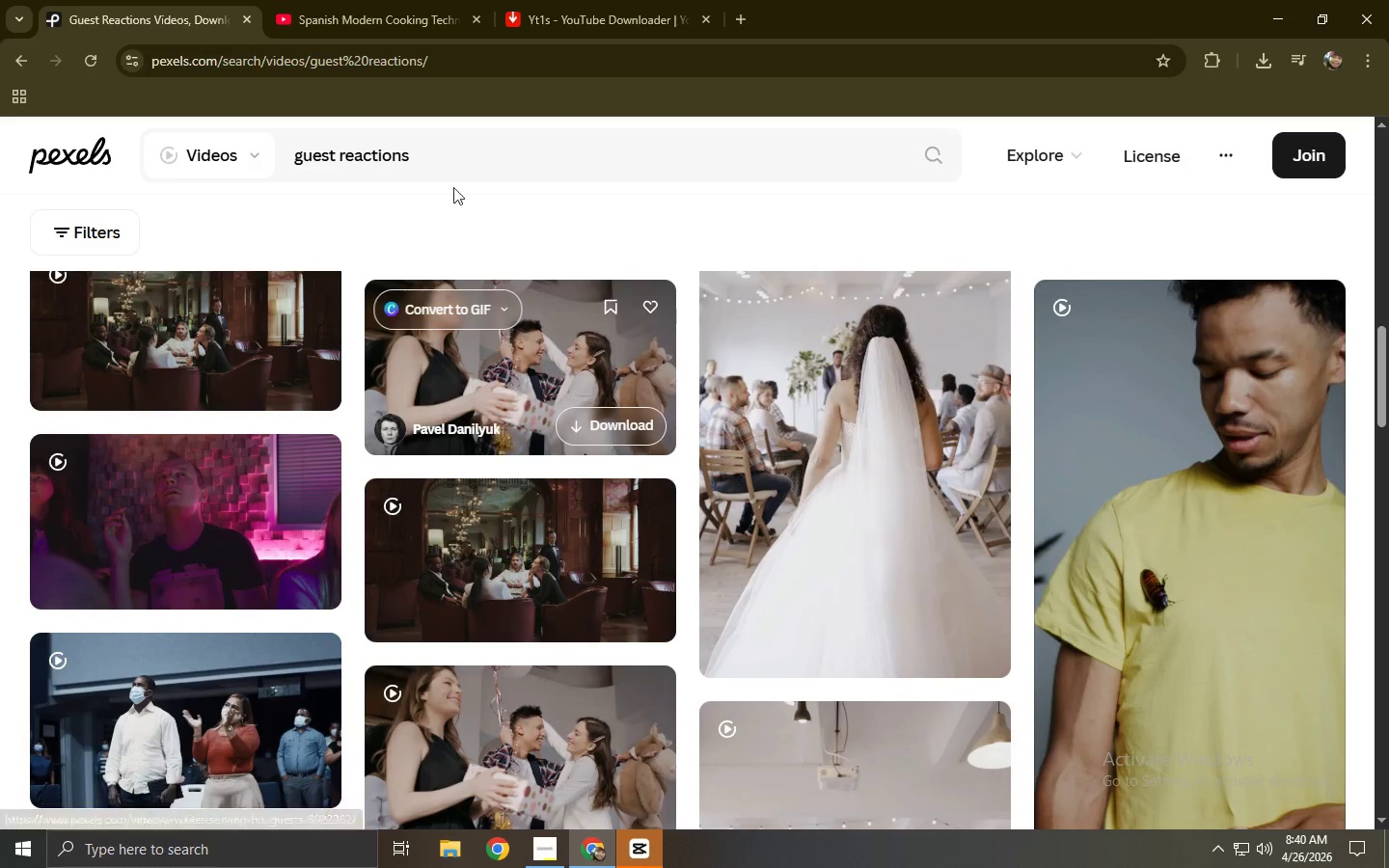 
left_click_drag(start_coordinate=[428, 153], to_coordinate=[229, 151])
 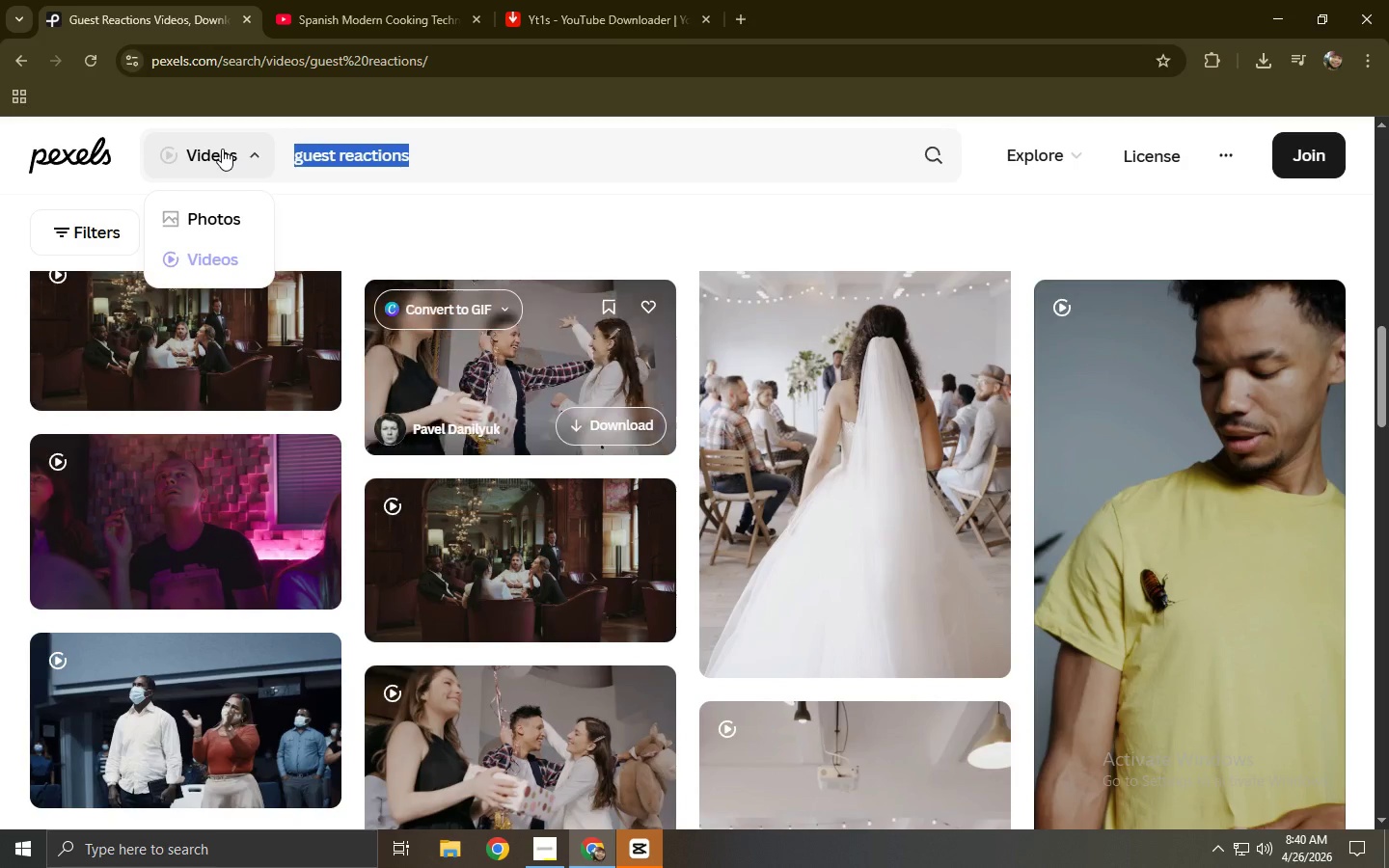 
type(guestr)
key(Backspace)
key(Backspace)
type(t wow reactions)
key(Backspace)
 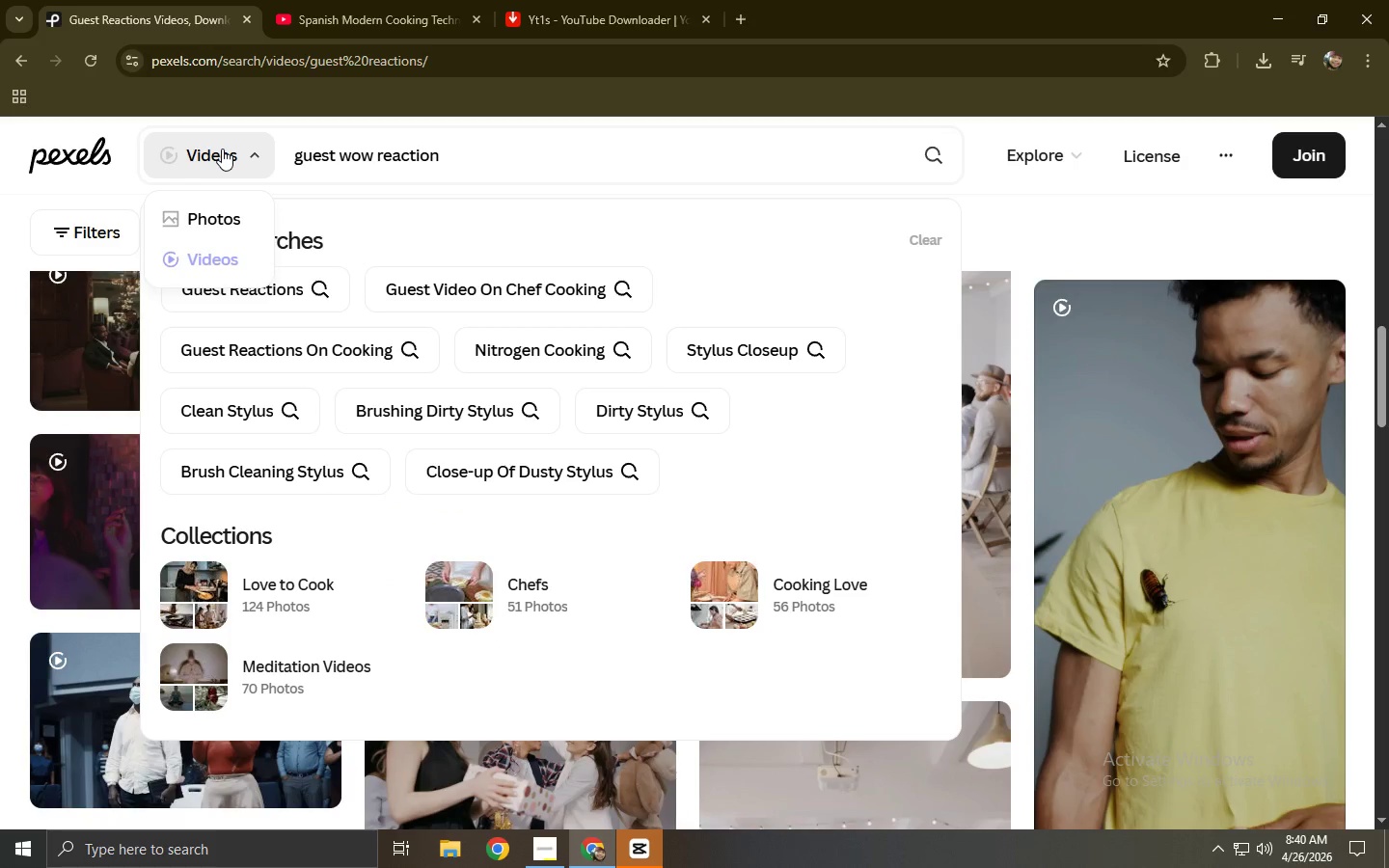 
key(Enter)
 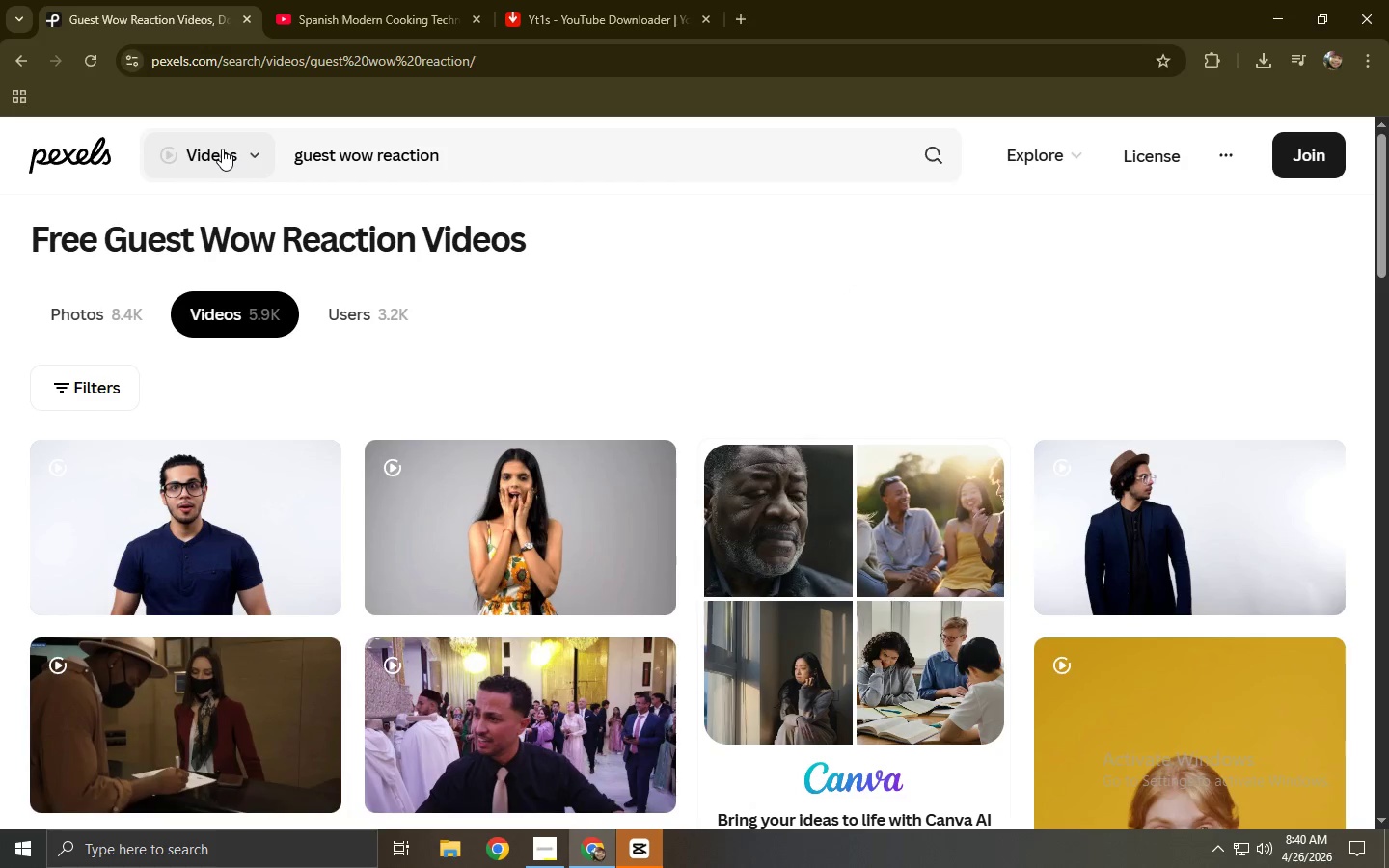 
wait(6.77)
 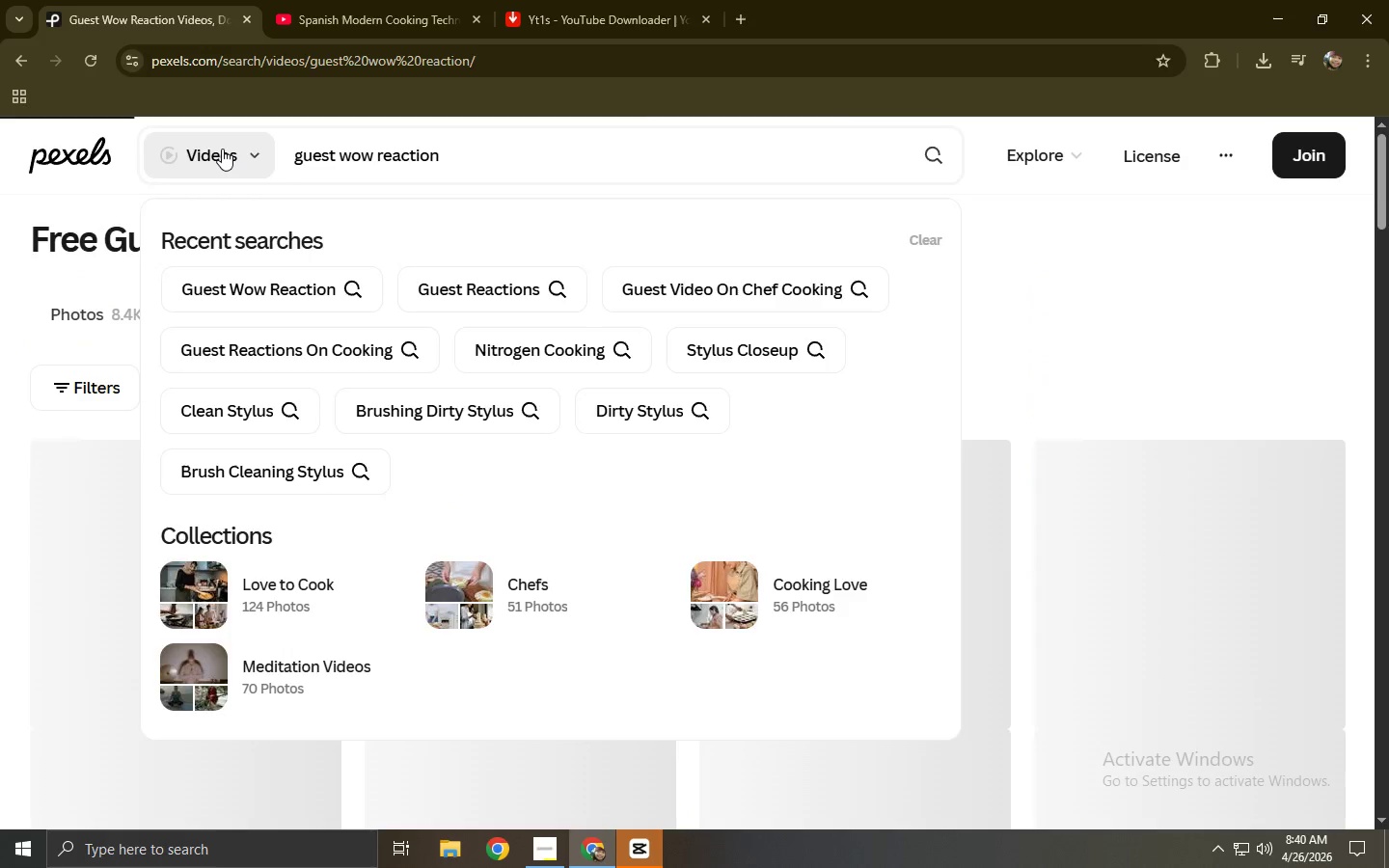 
scroll: coordinate [360, 509], scroll_direction: down, amount: 15.0
 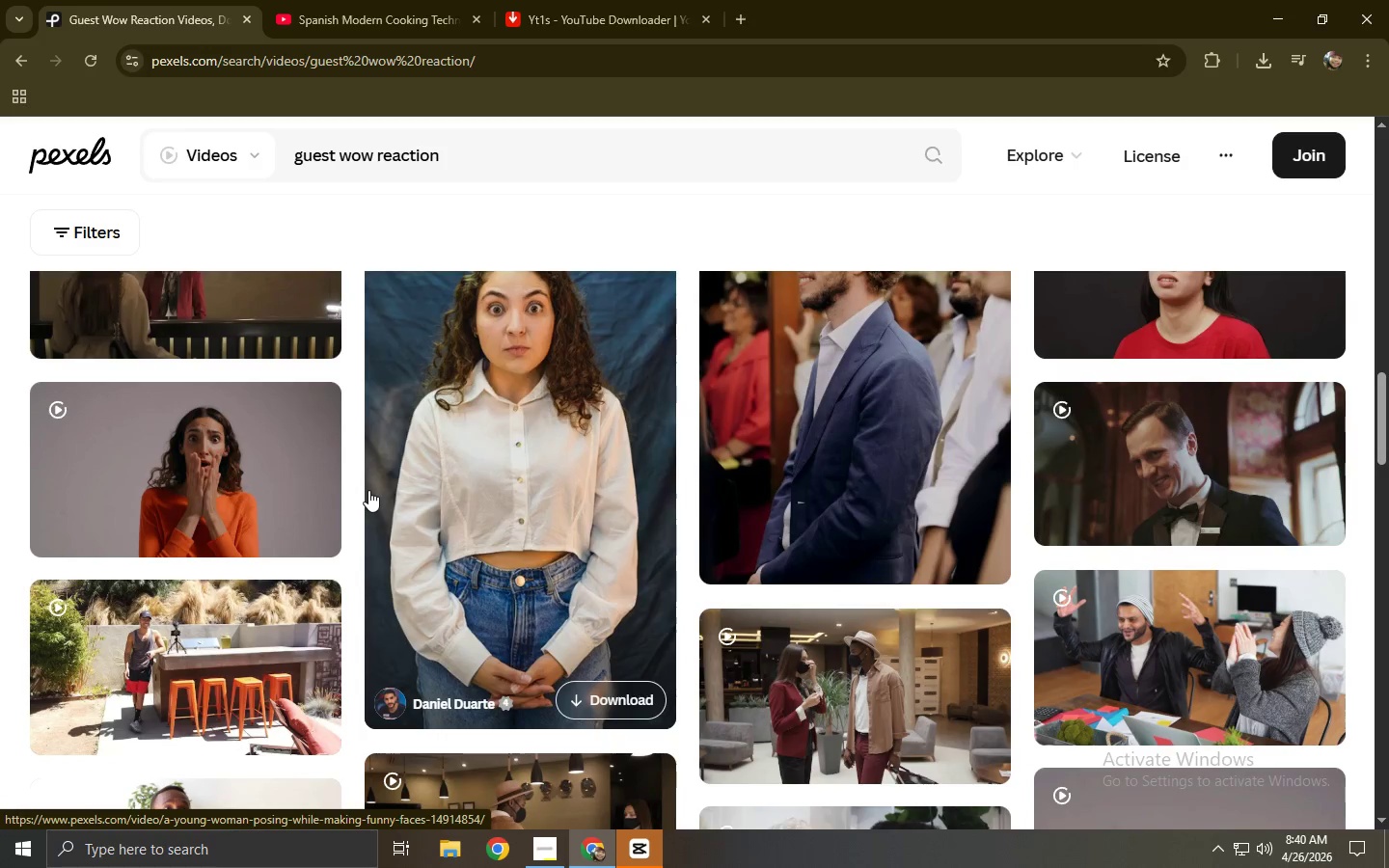 
left_click([1189, 653])
 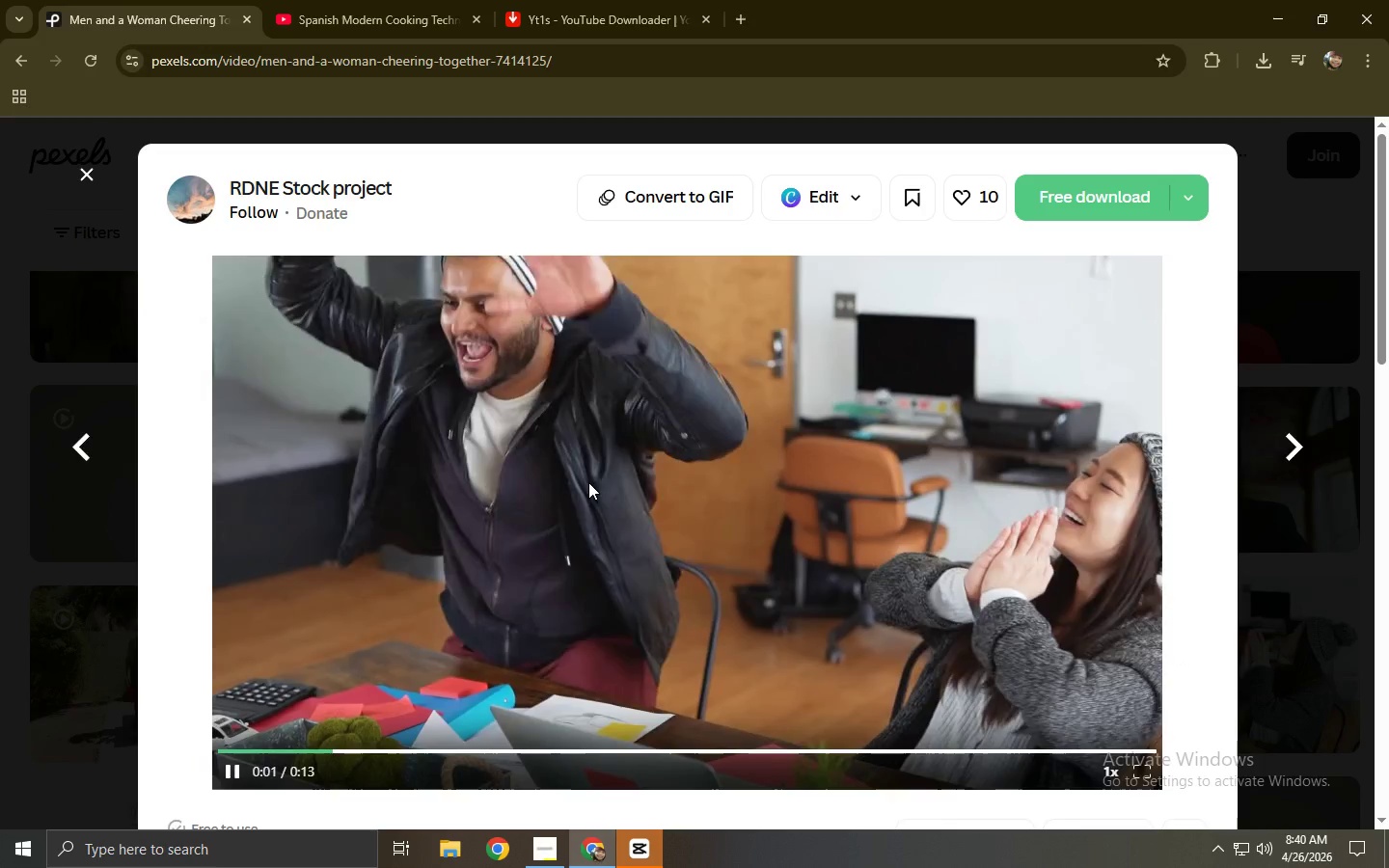 
wait(7.34)
 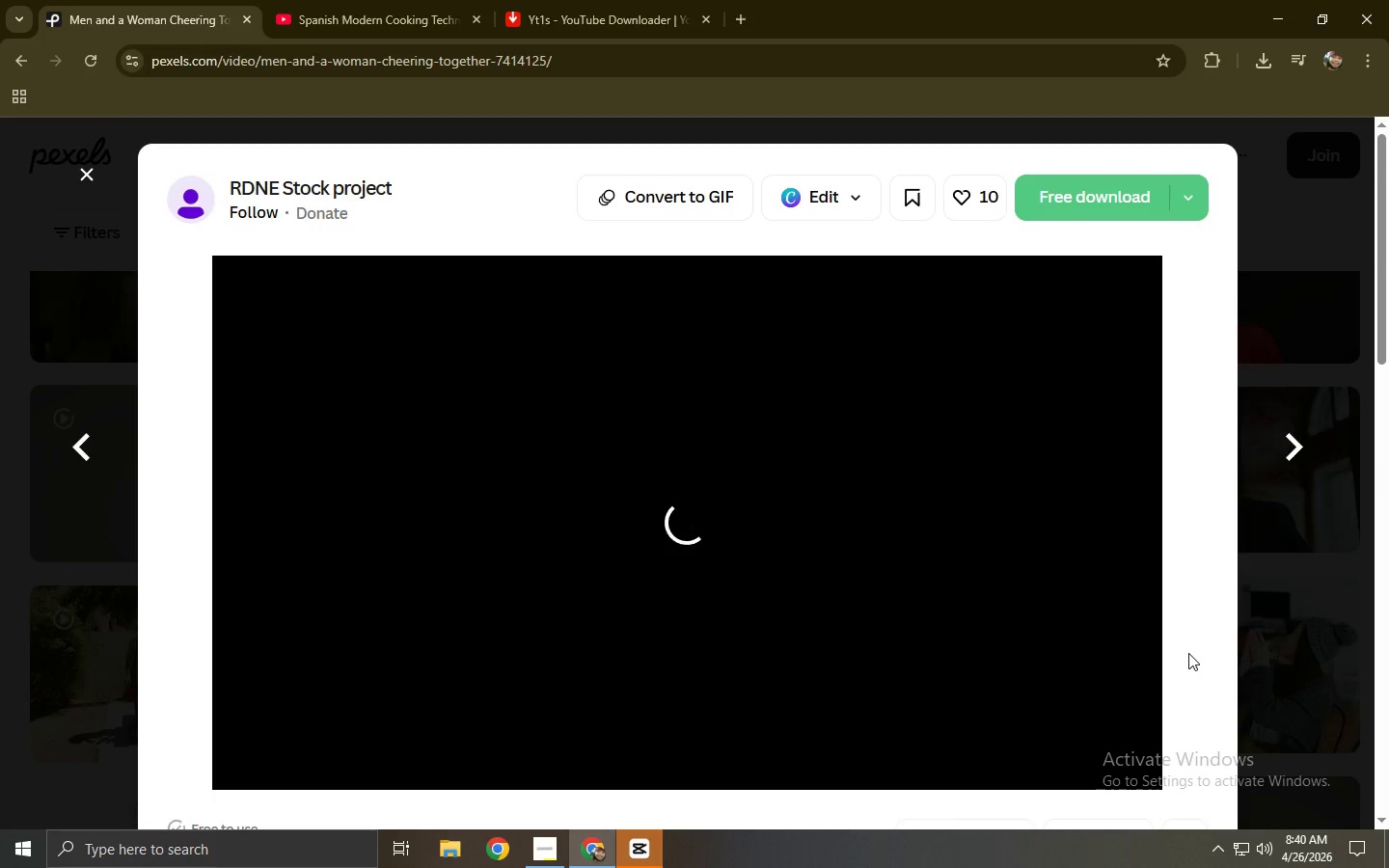 
scroll: coordinate [429, 606], scroll_direction: down, amount: 6.0
 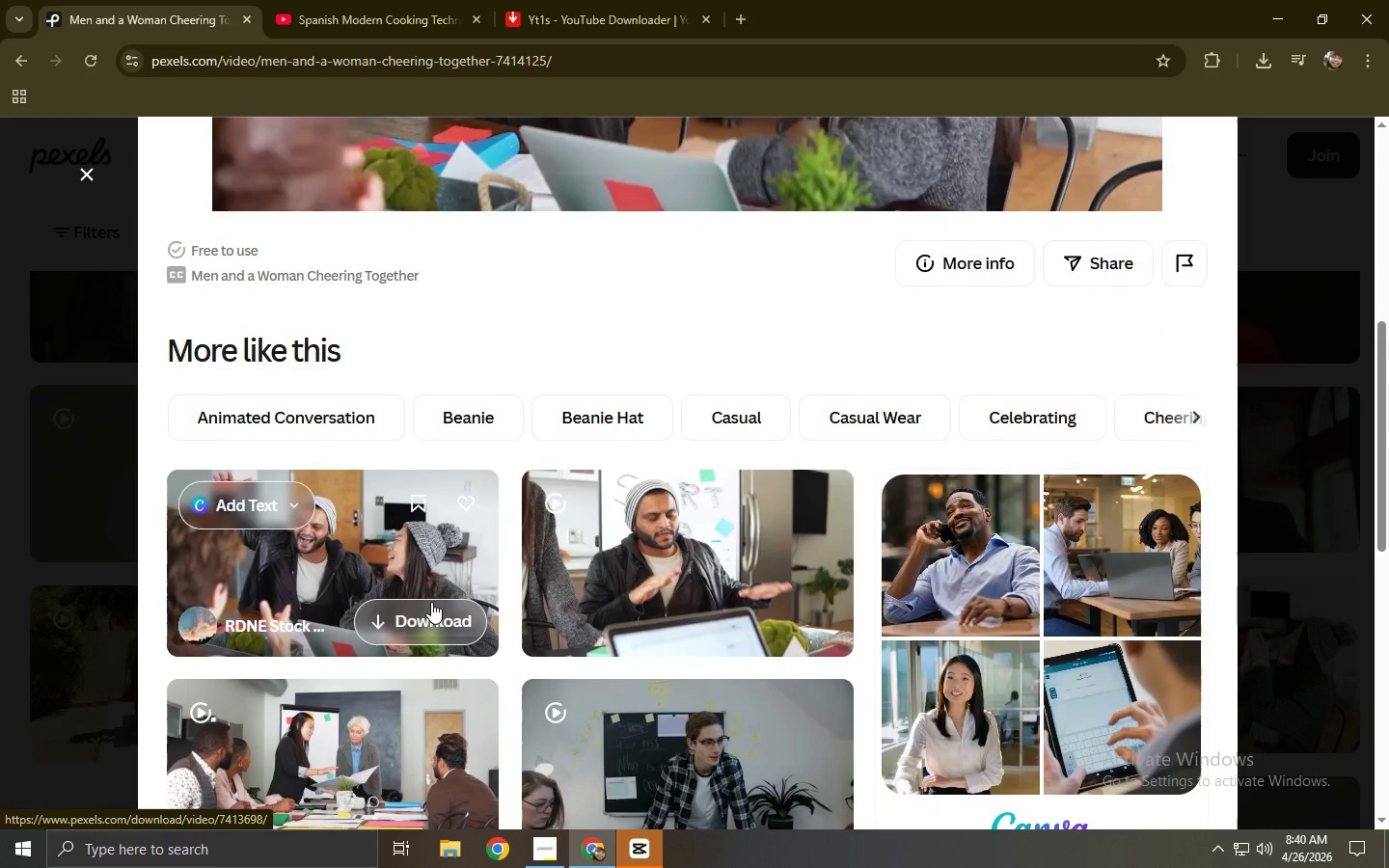 
left_click([0, 592])
 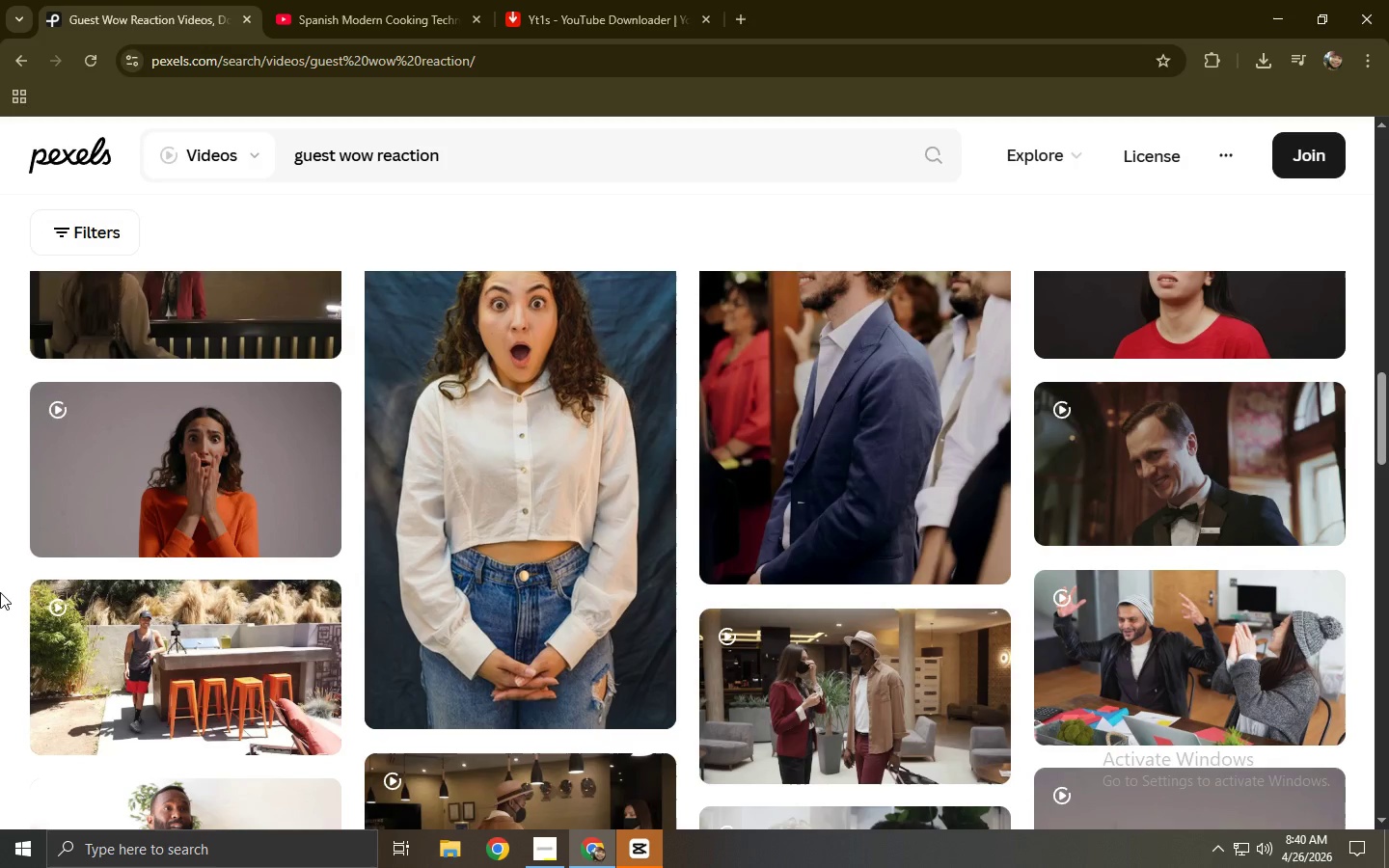 
scroll: coordinate [0, 592], scroll_direction: down, amount: 9.0
 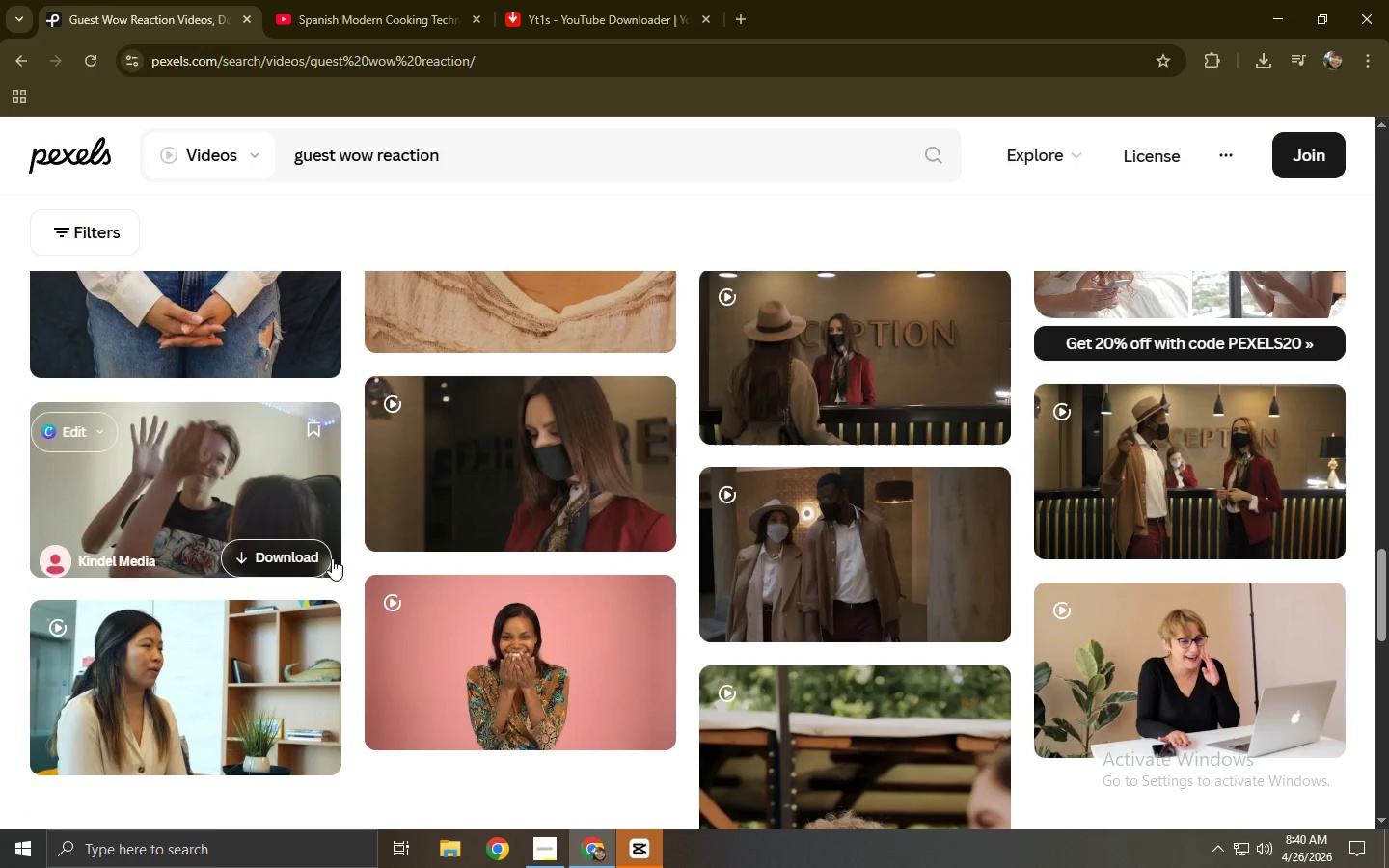 
scroll: coordinate [405, 576], scroll_direction: up, amount: 41.0
 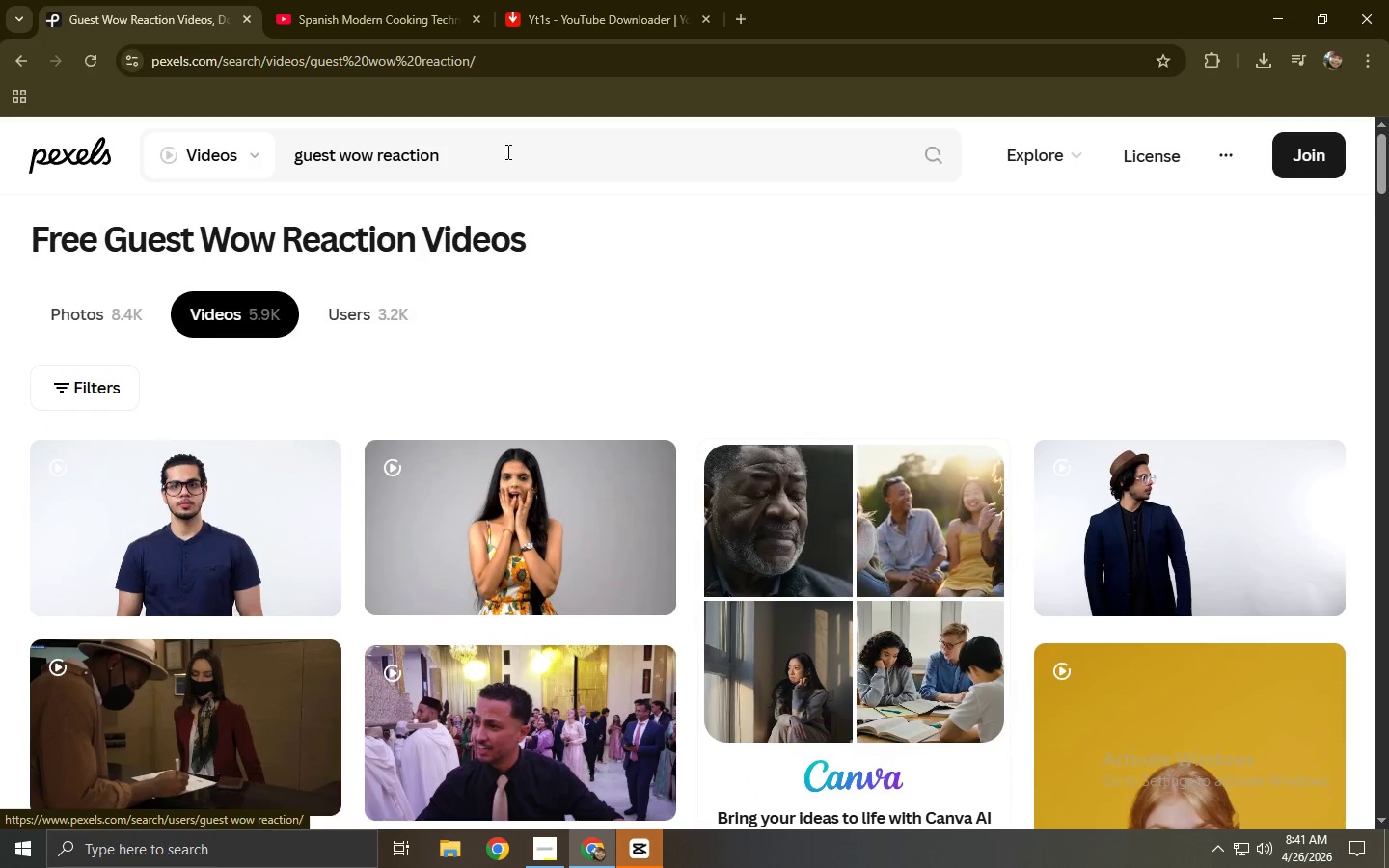 
left_click_drag(start_coordinate=[511, 140], to_coordinate=[264, 140])
 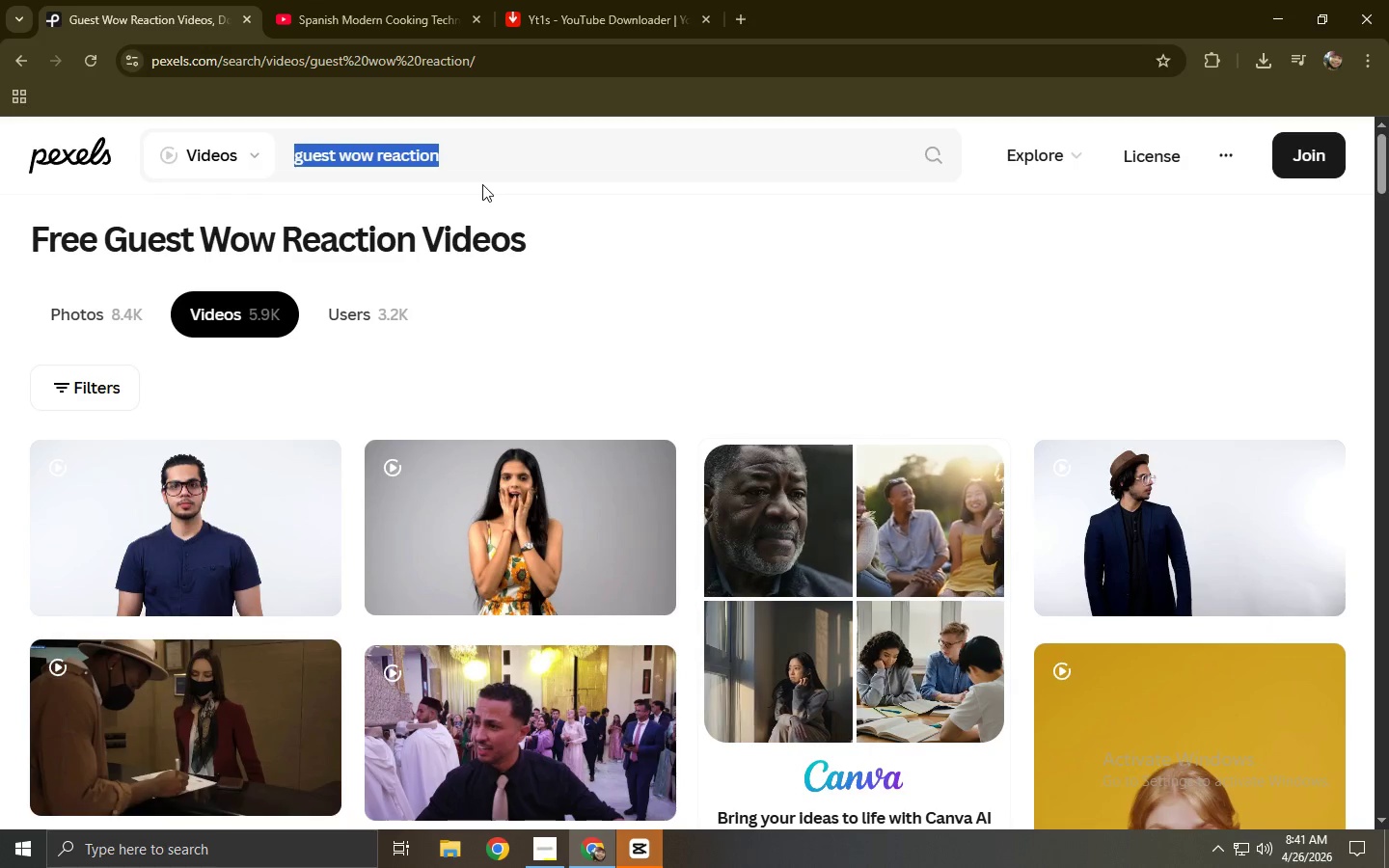 
type(phones recording)
 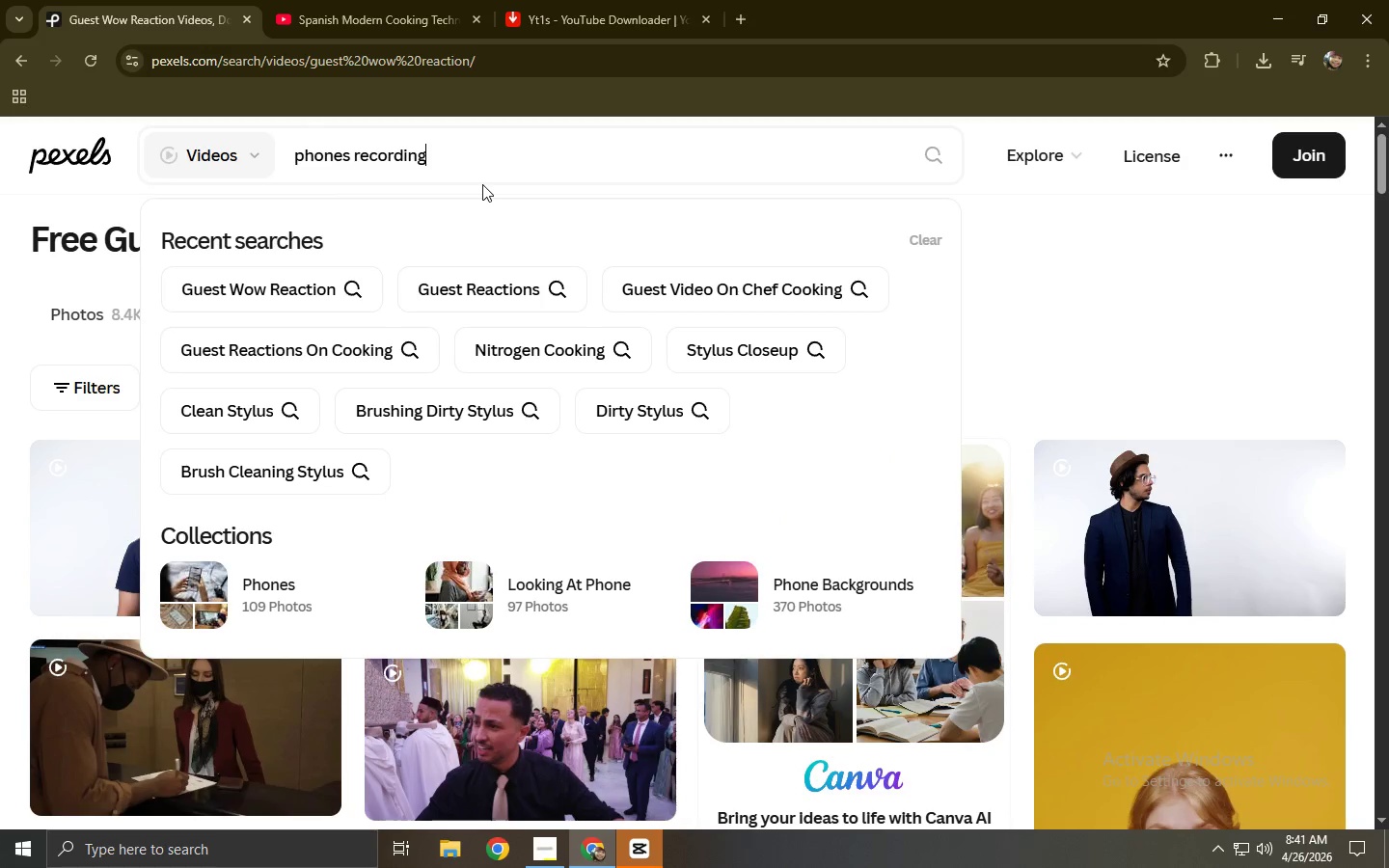 
key(Enter)
 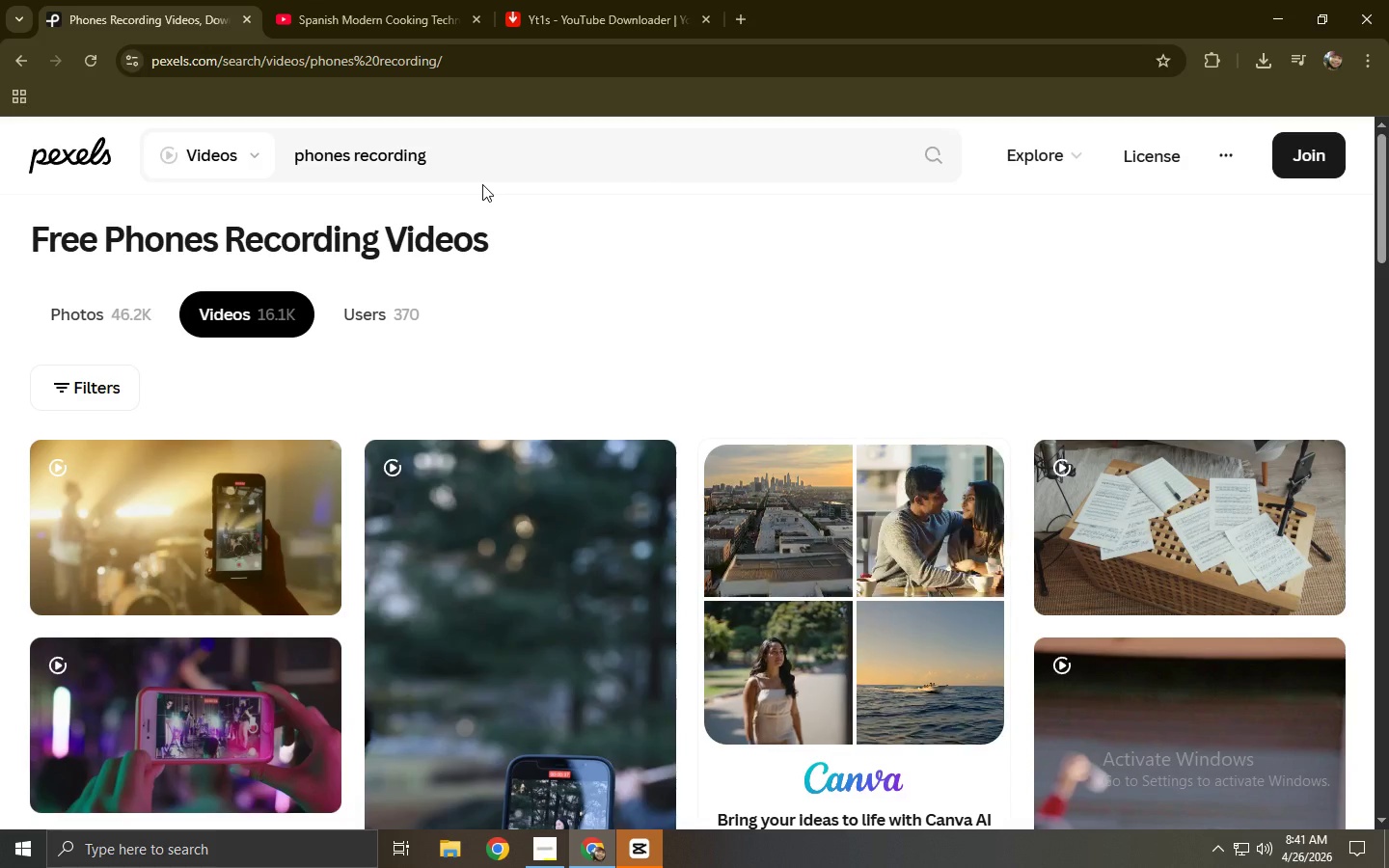 
wait(12.19)
 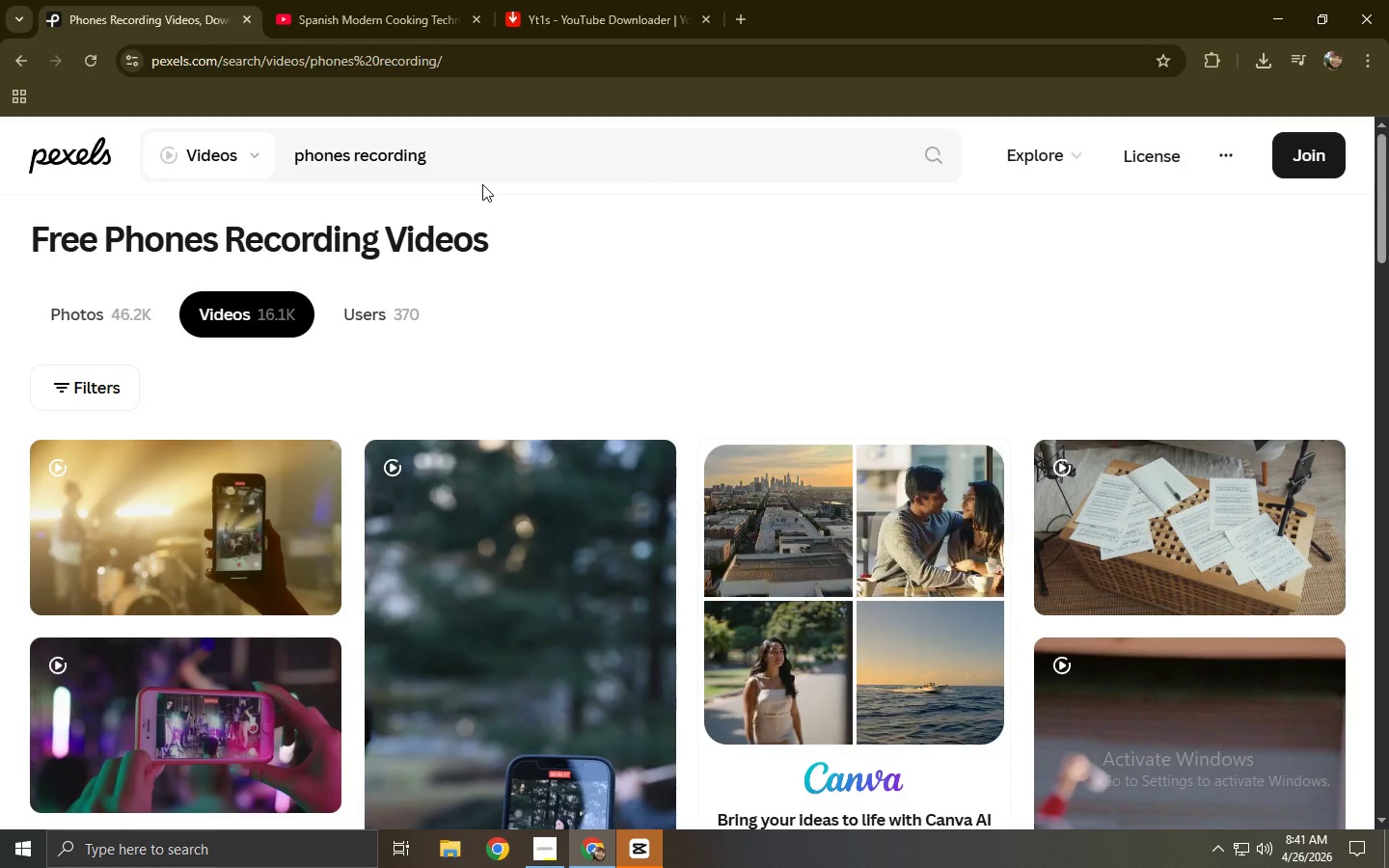 
scroll: coordinate [628, 202], scroll_direction: down, amount: 2.0
 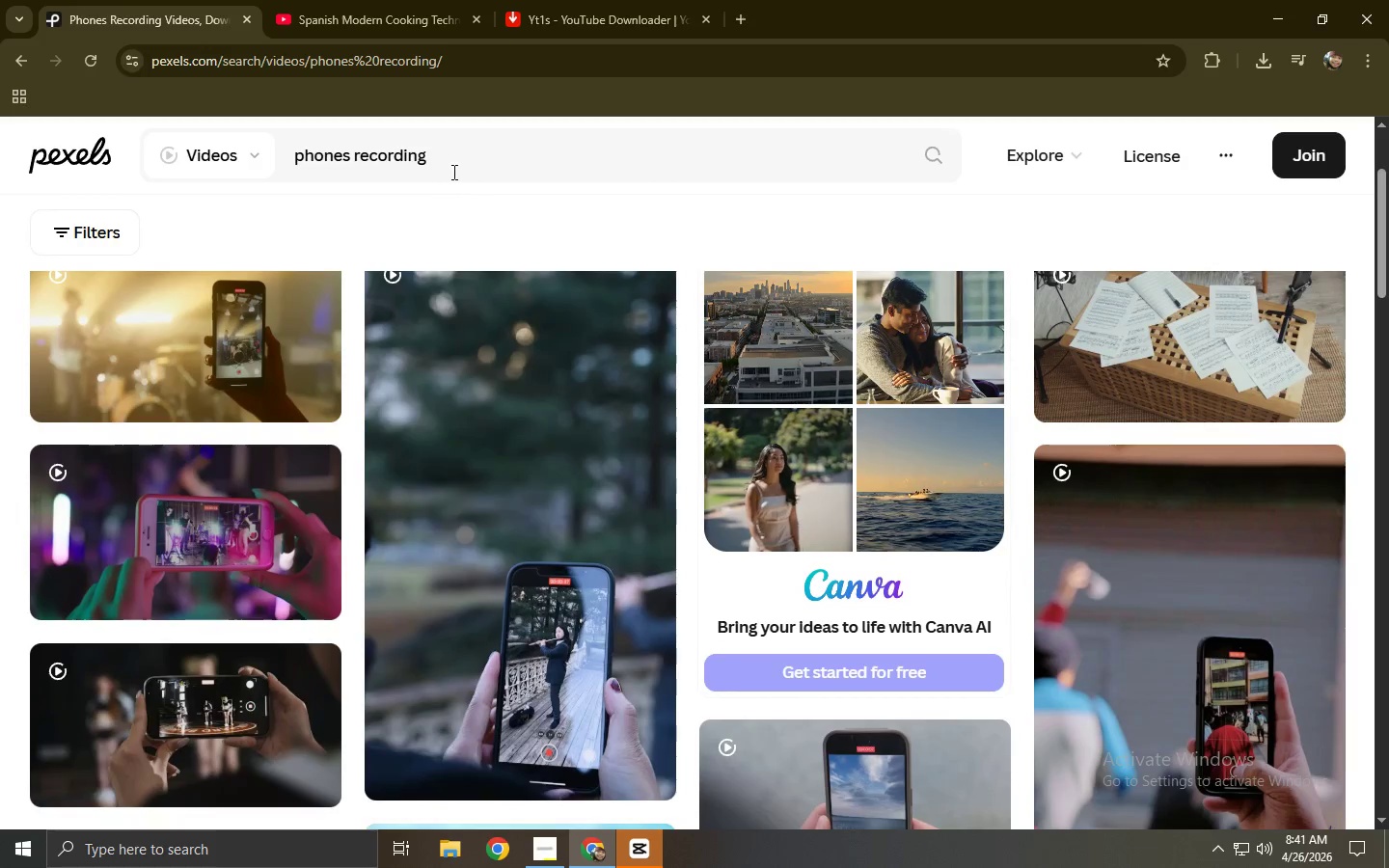 
left_click([460, 165])
 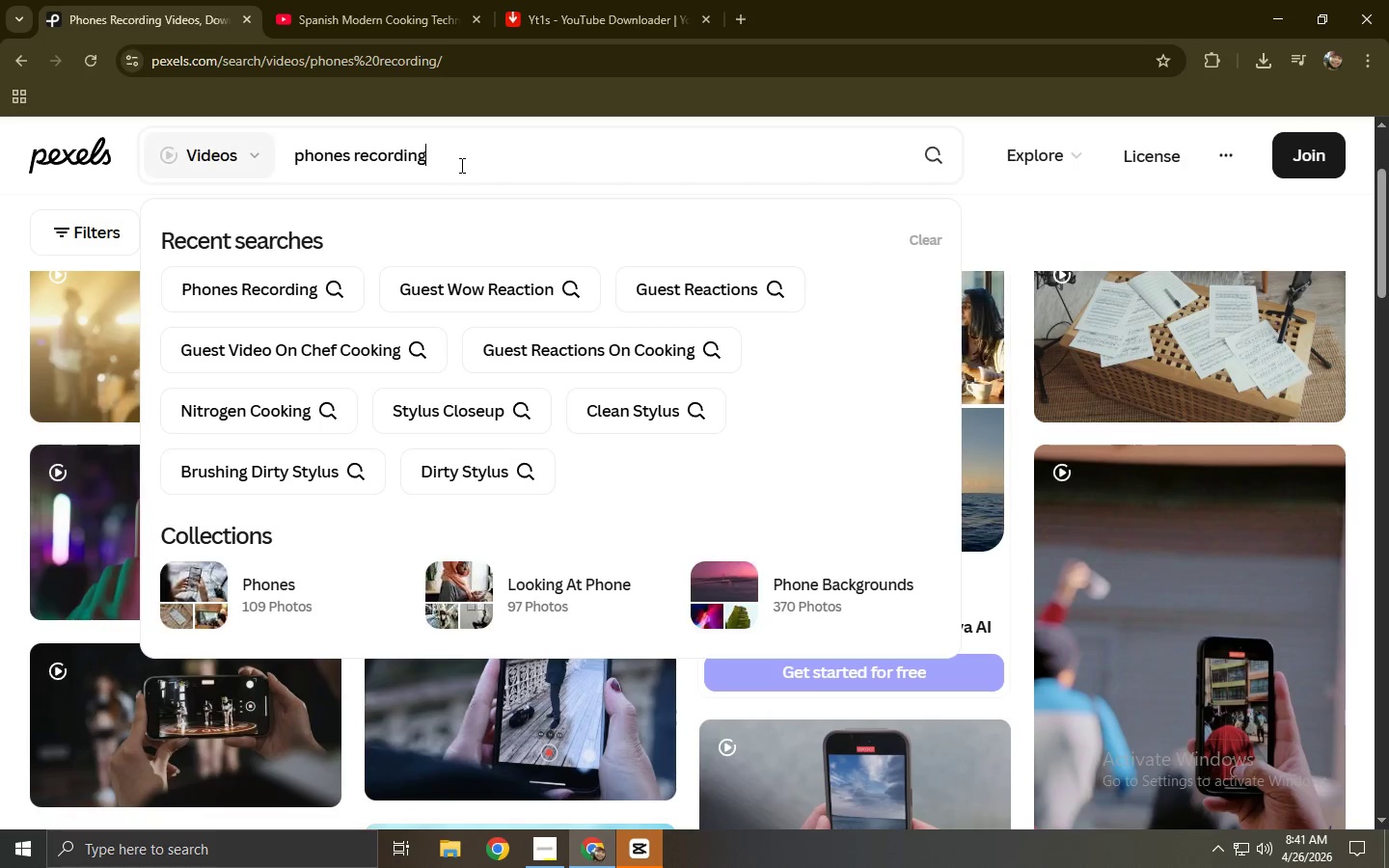 
type( at )
key(Backspace)
key(Backspace)
key(Backspace)
type(food)
 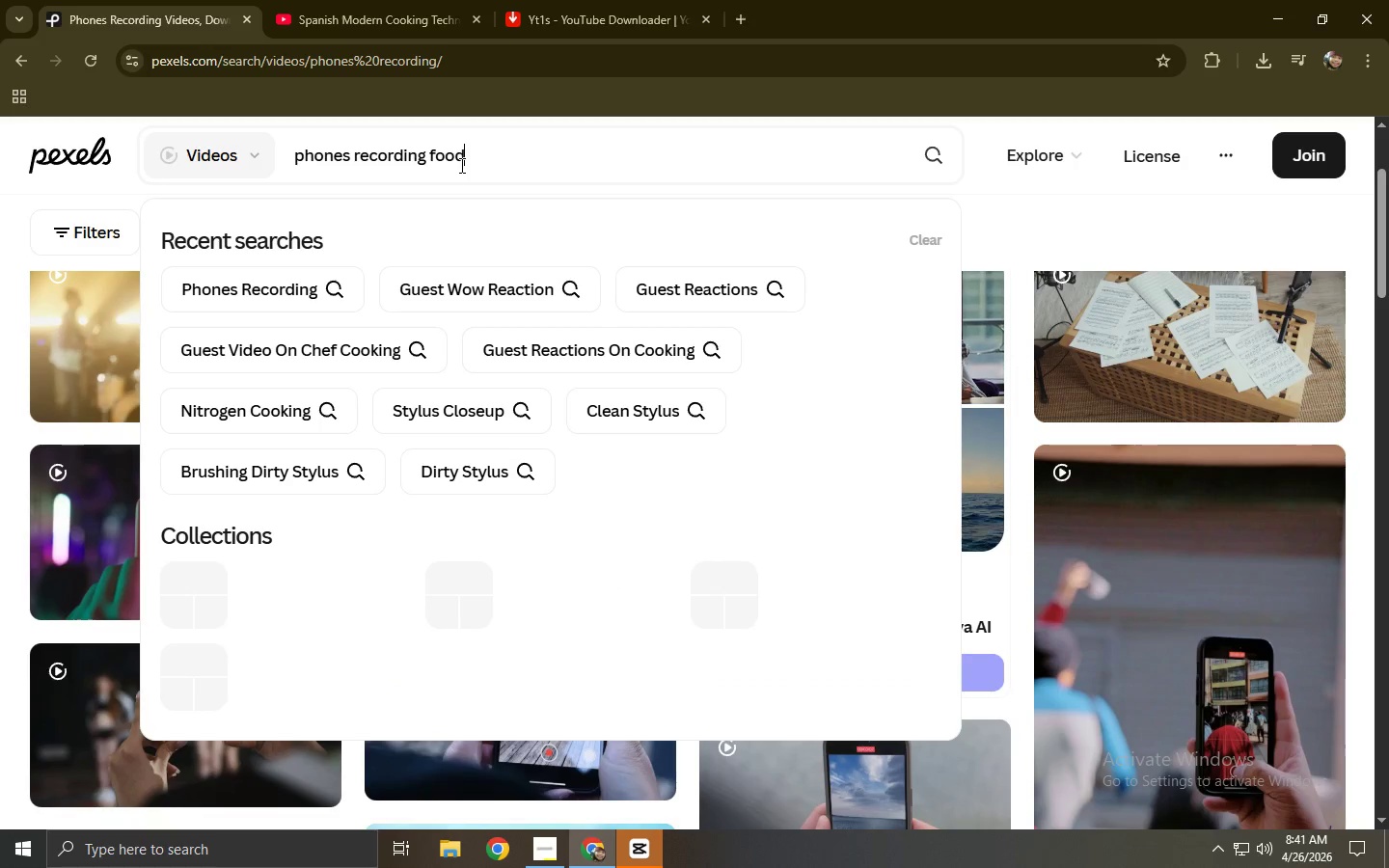 
key(Enter)
 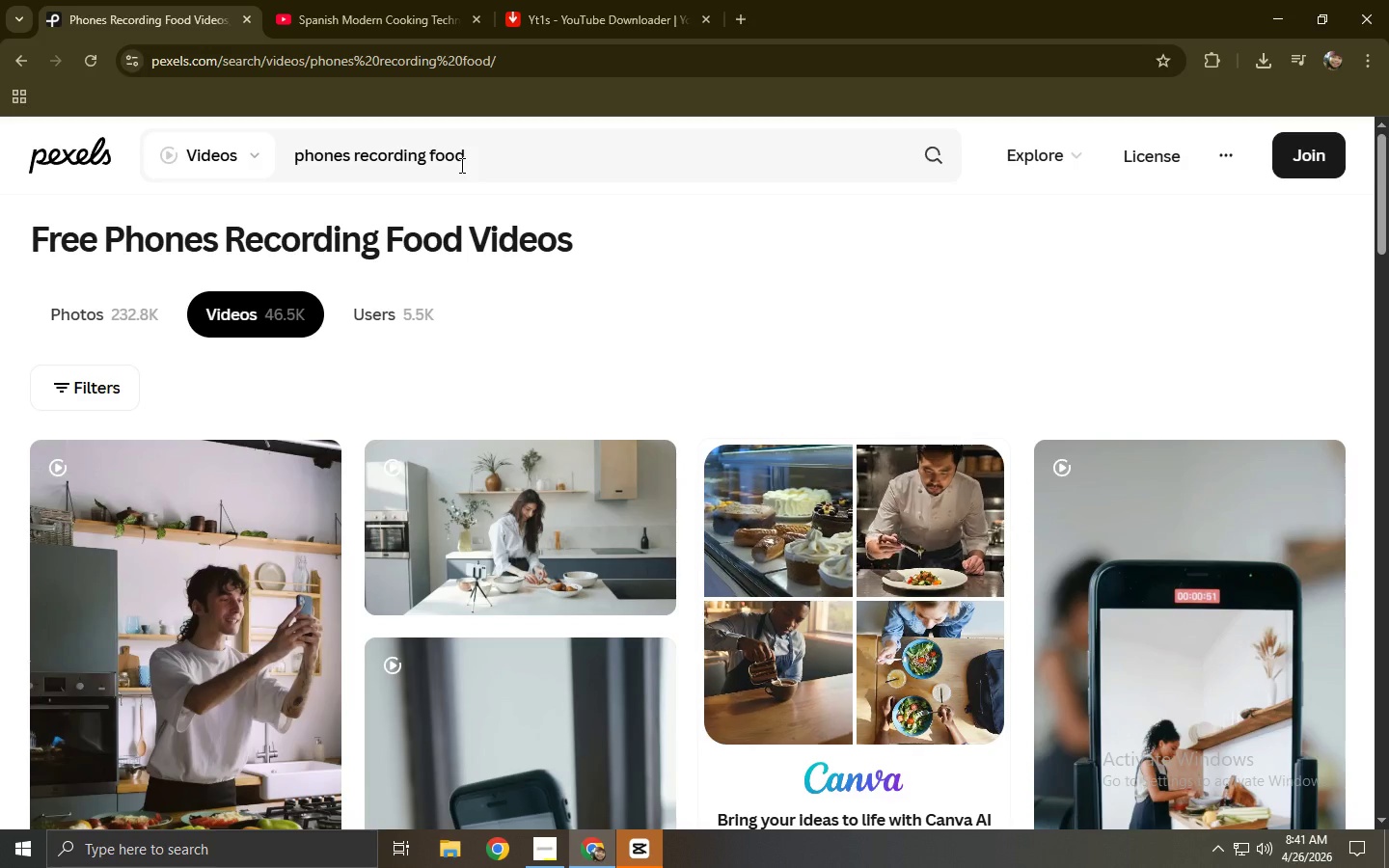 
wait(21.09)
 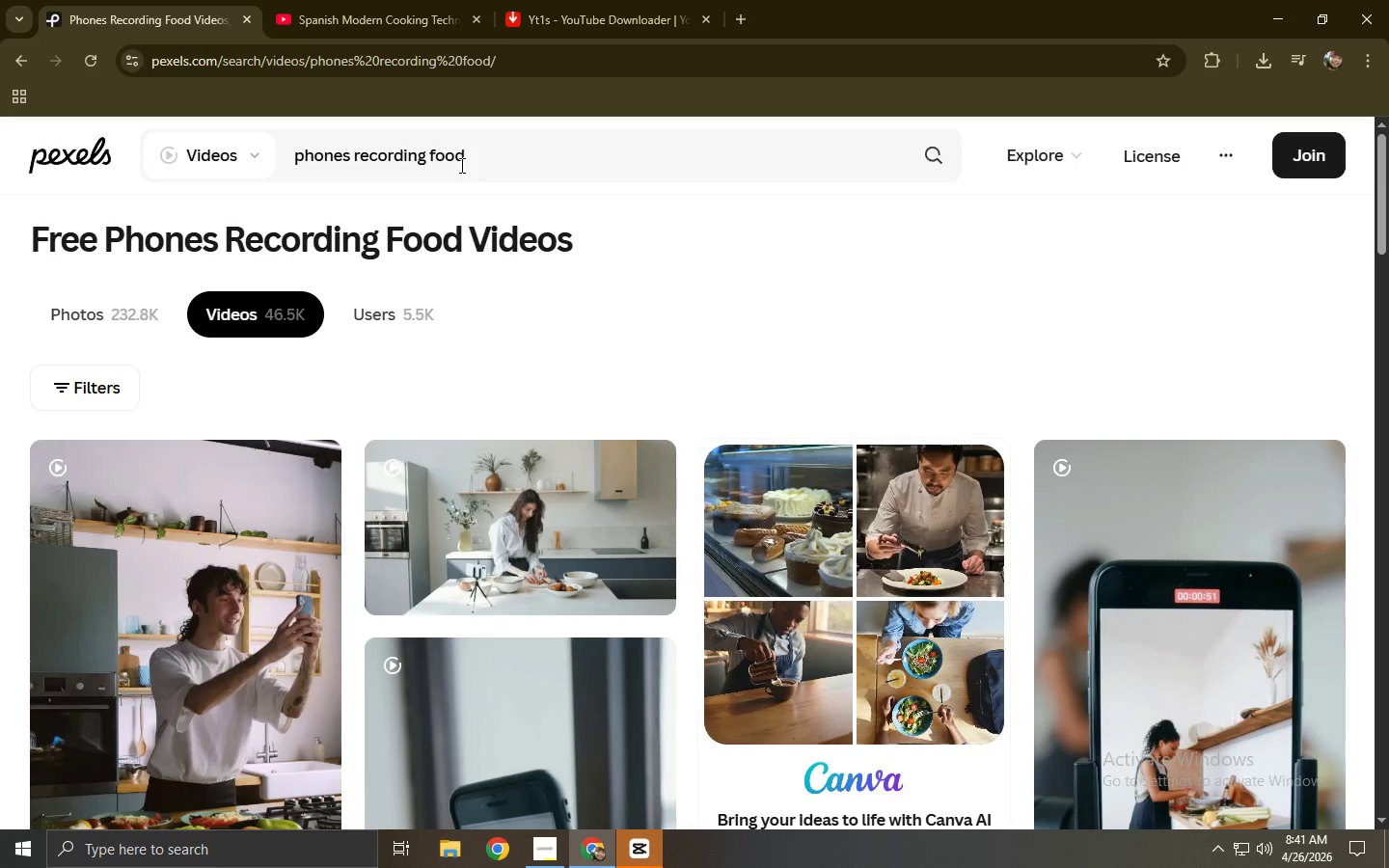 
scroll: coordinate [272, 420], scroll_direction: none, amount: 0.0
 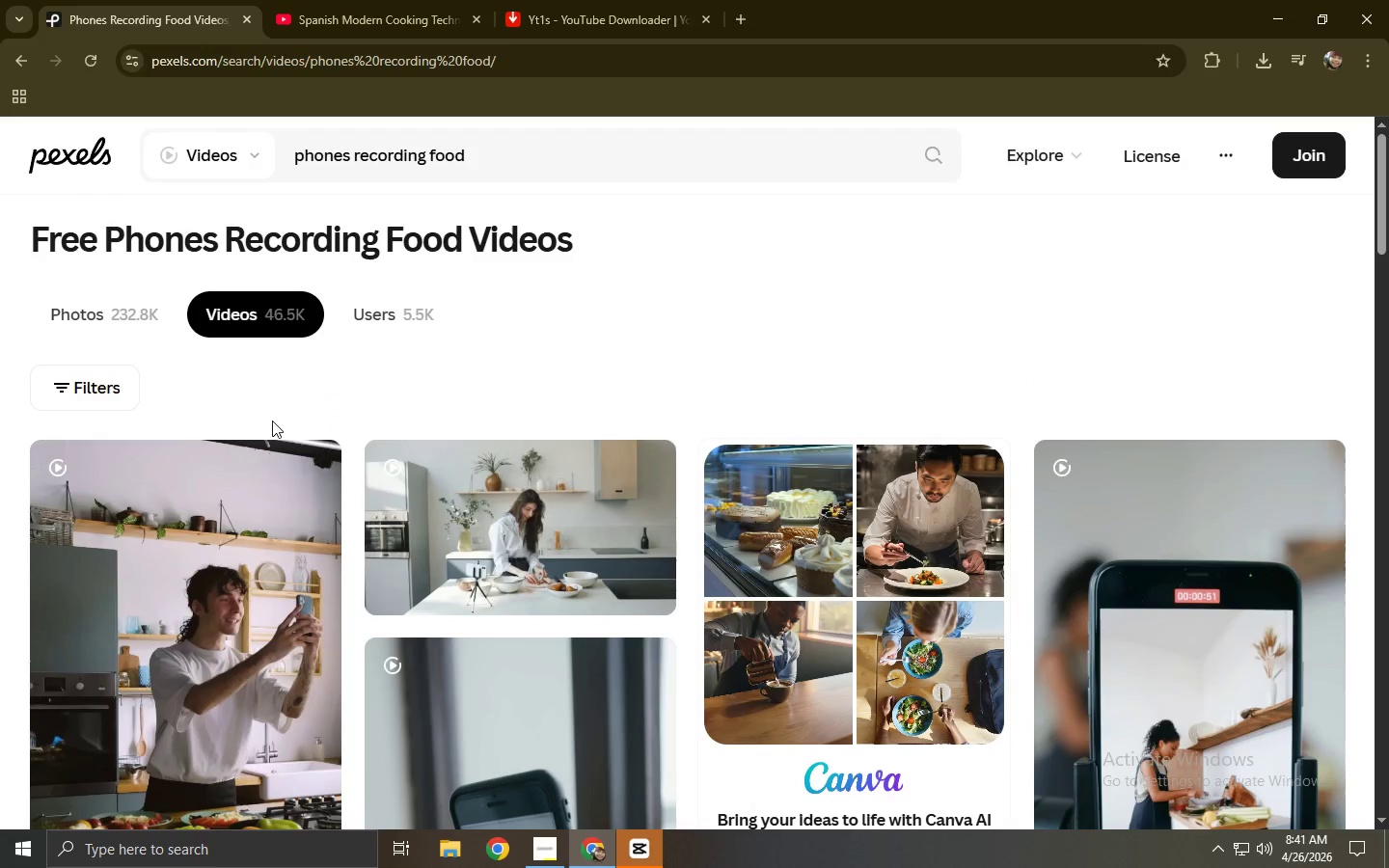 
scroll: coordinate [272, 420], scroll_direction: down, amount: 2.0
 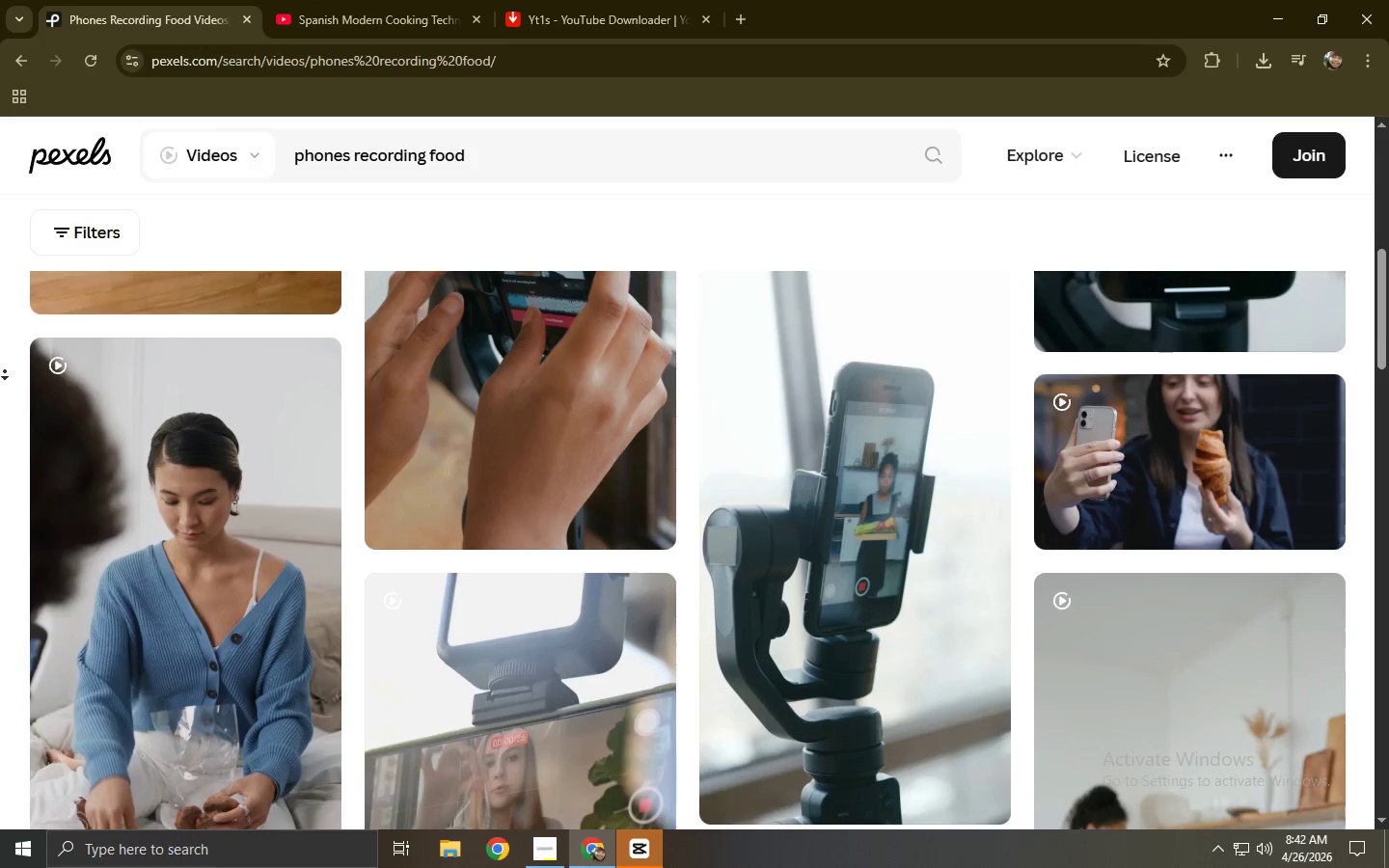 
wait(24.67)
 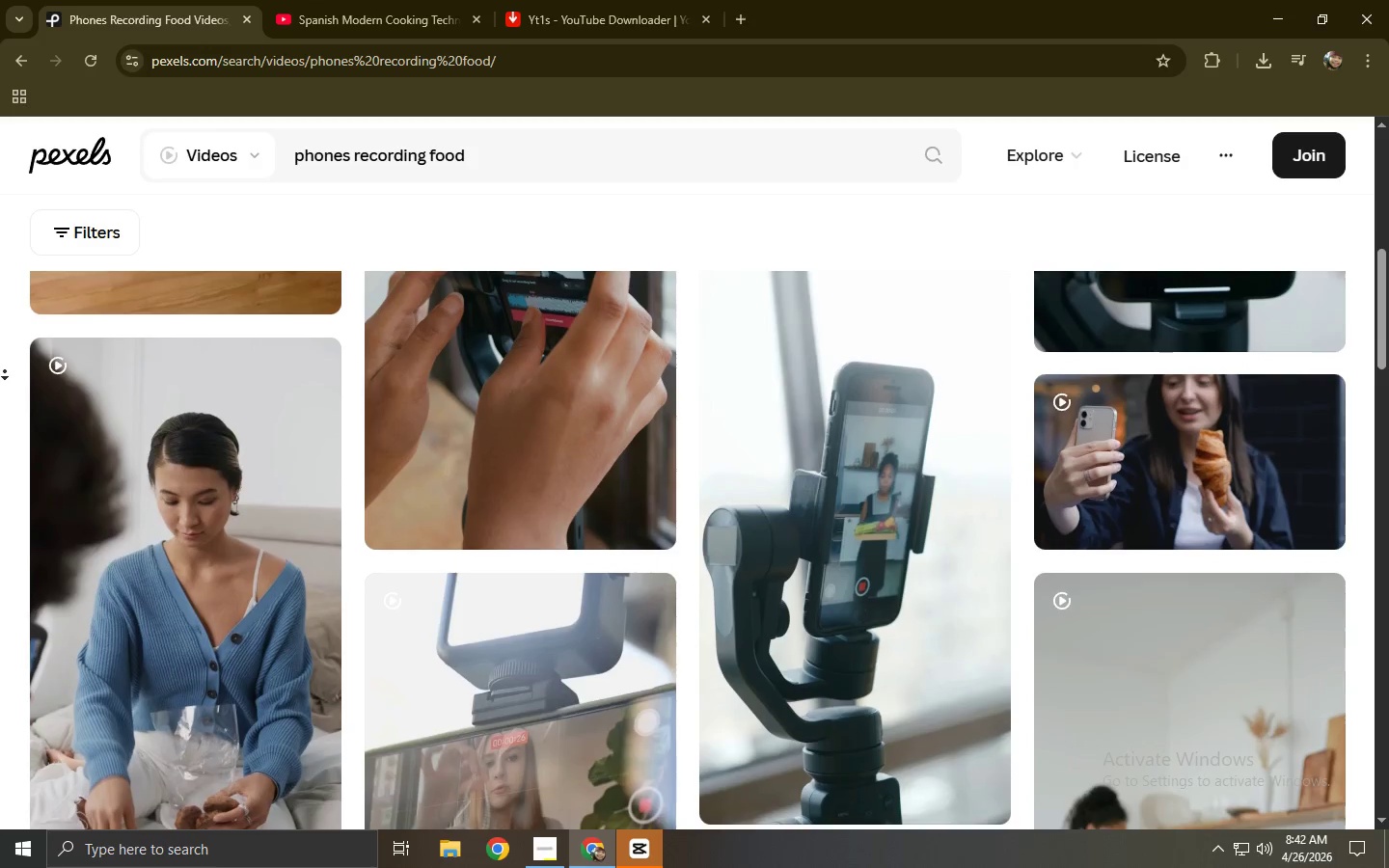 
left_click([13, 357])
 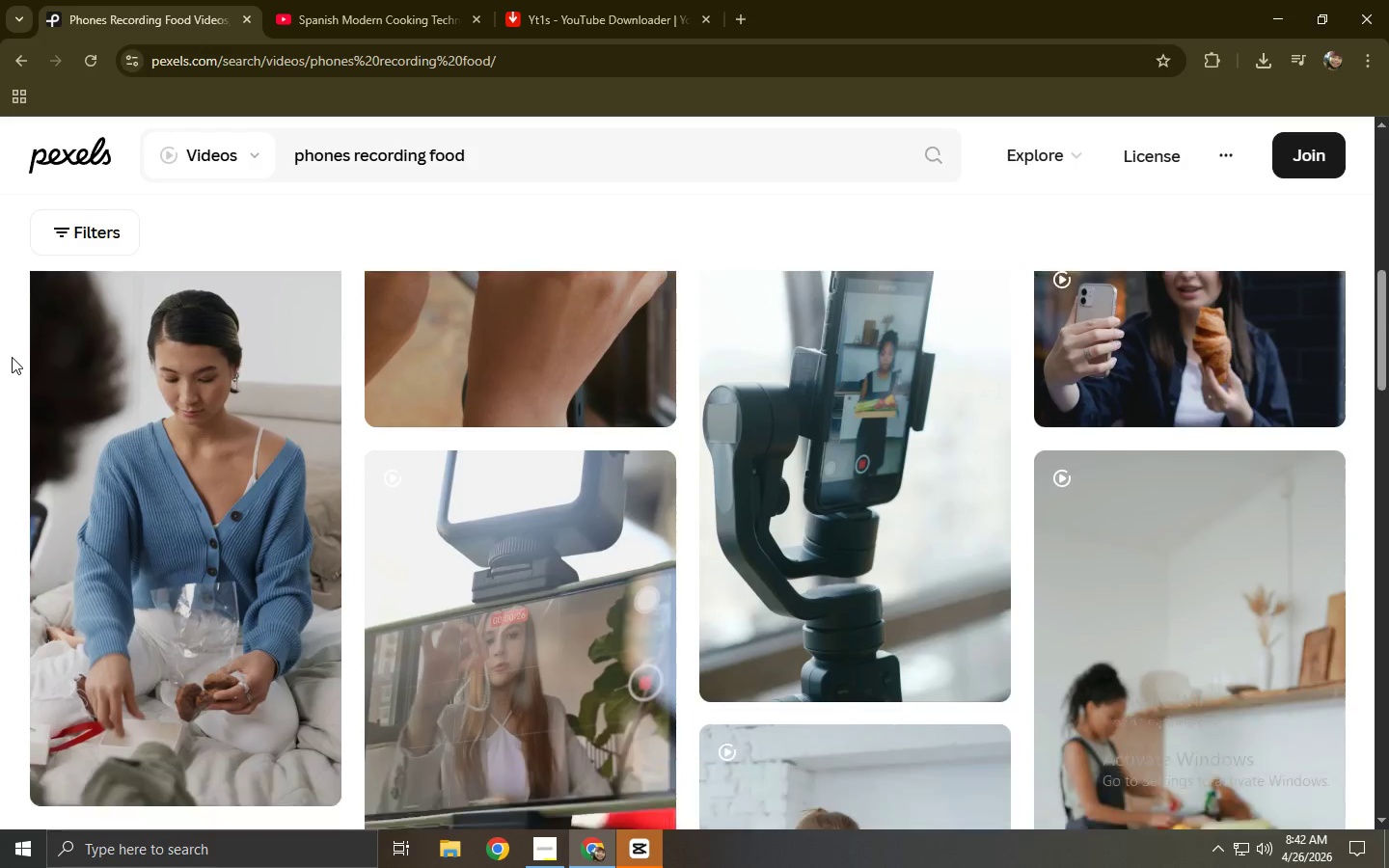 
scroll: coordinate [0, 365], scroll_direction: down, amount: 20.0
 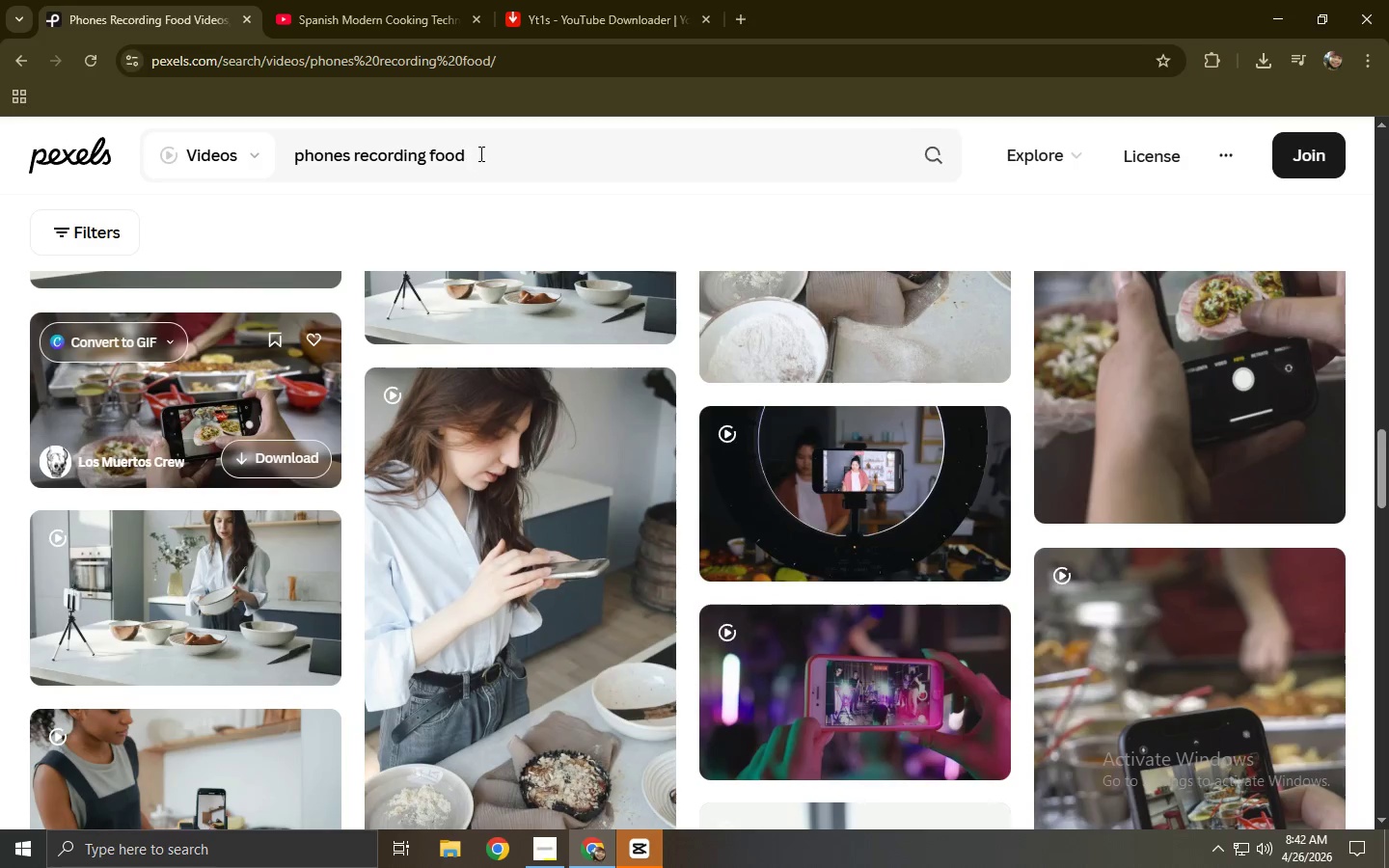 
left_click_drag(start_coordinate=[509, 153], to_coordinate=[50, 134])
 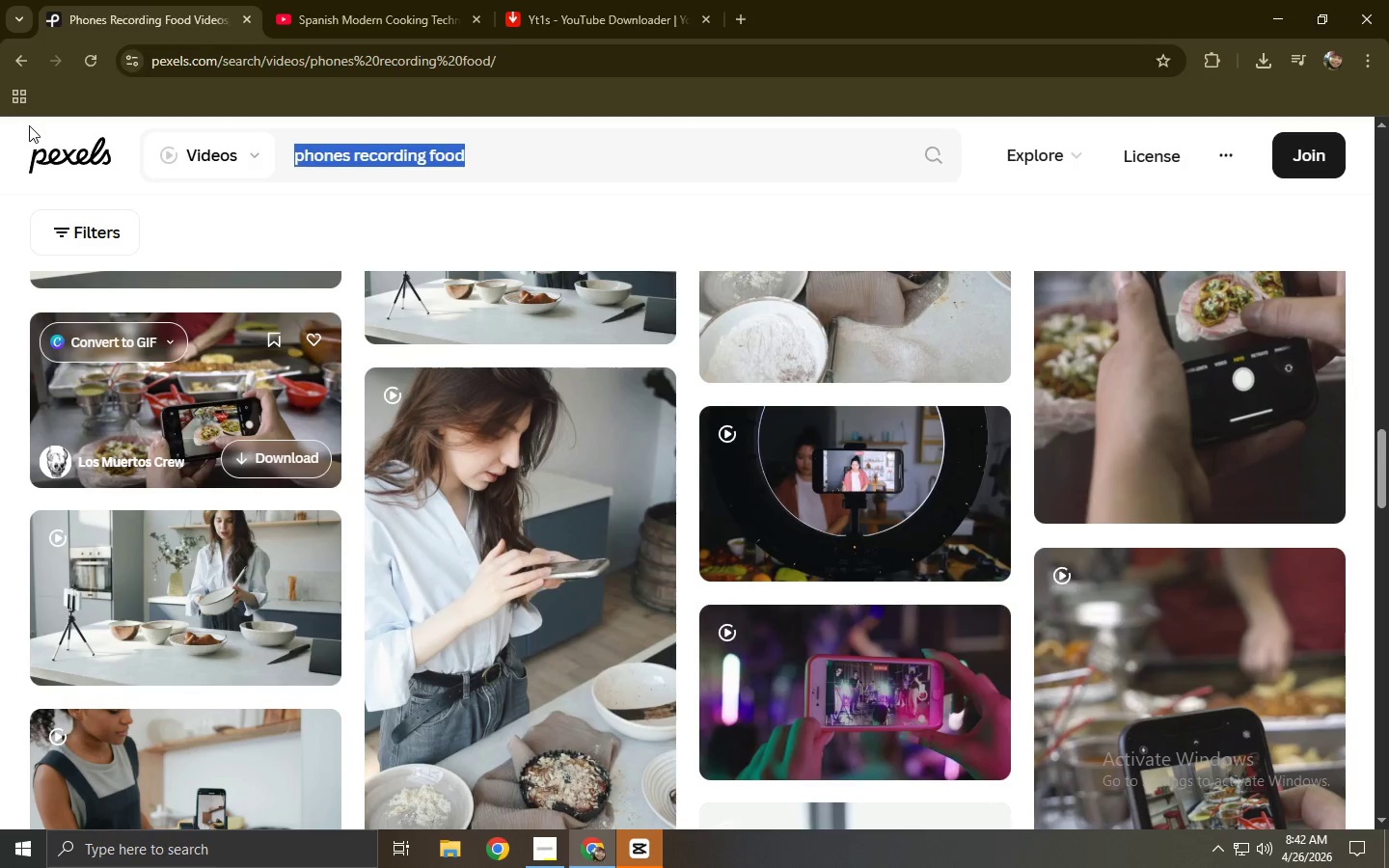 
type(guest reaction)
 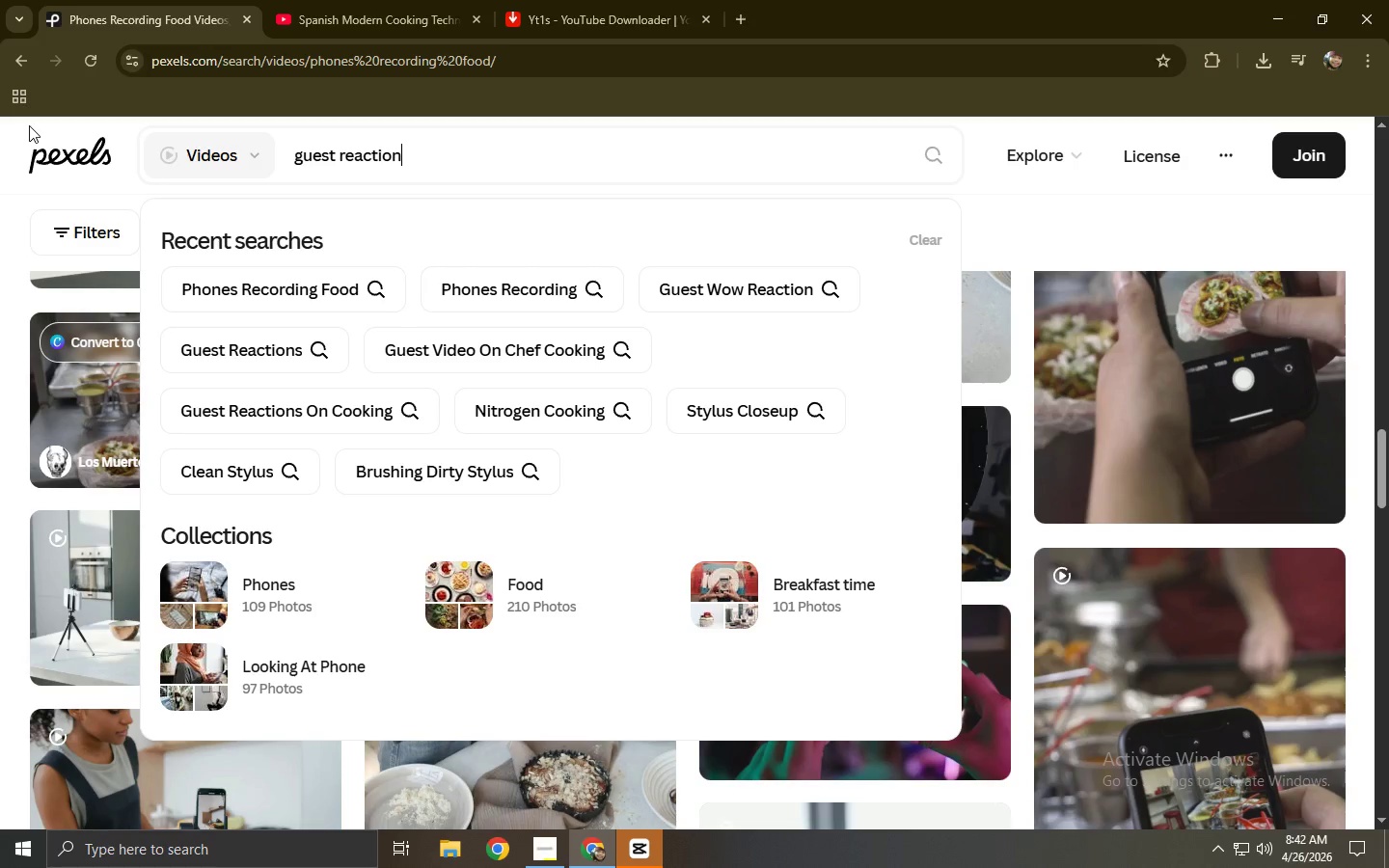 
key(Enter)
 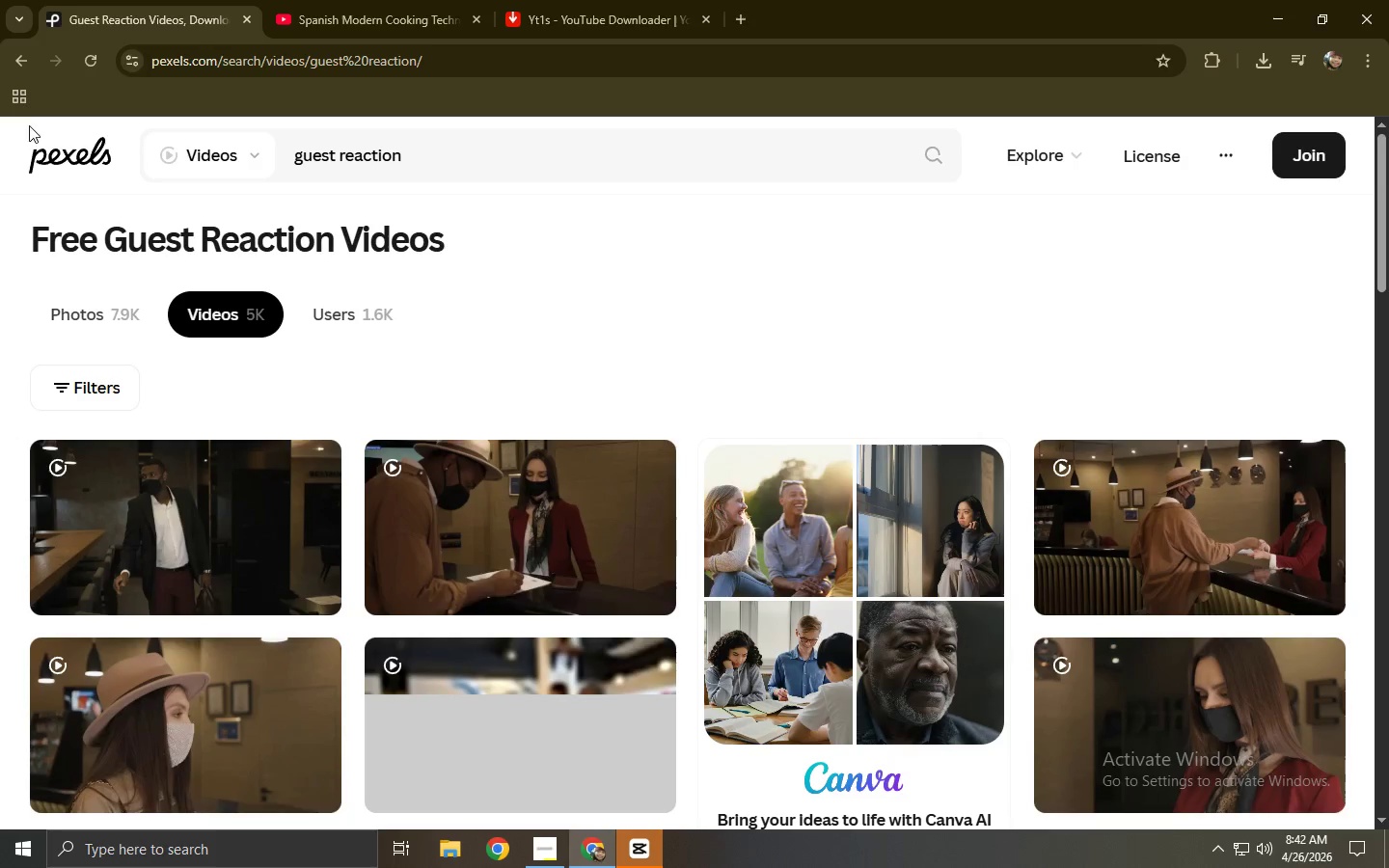 
scroll: coordinate [98, 178], scroll_direction: down, amount: 5.0
 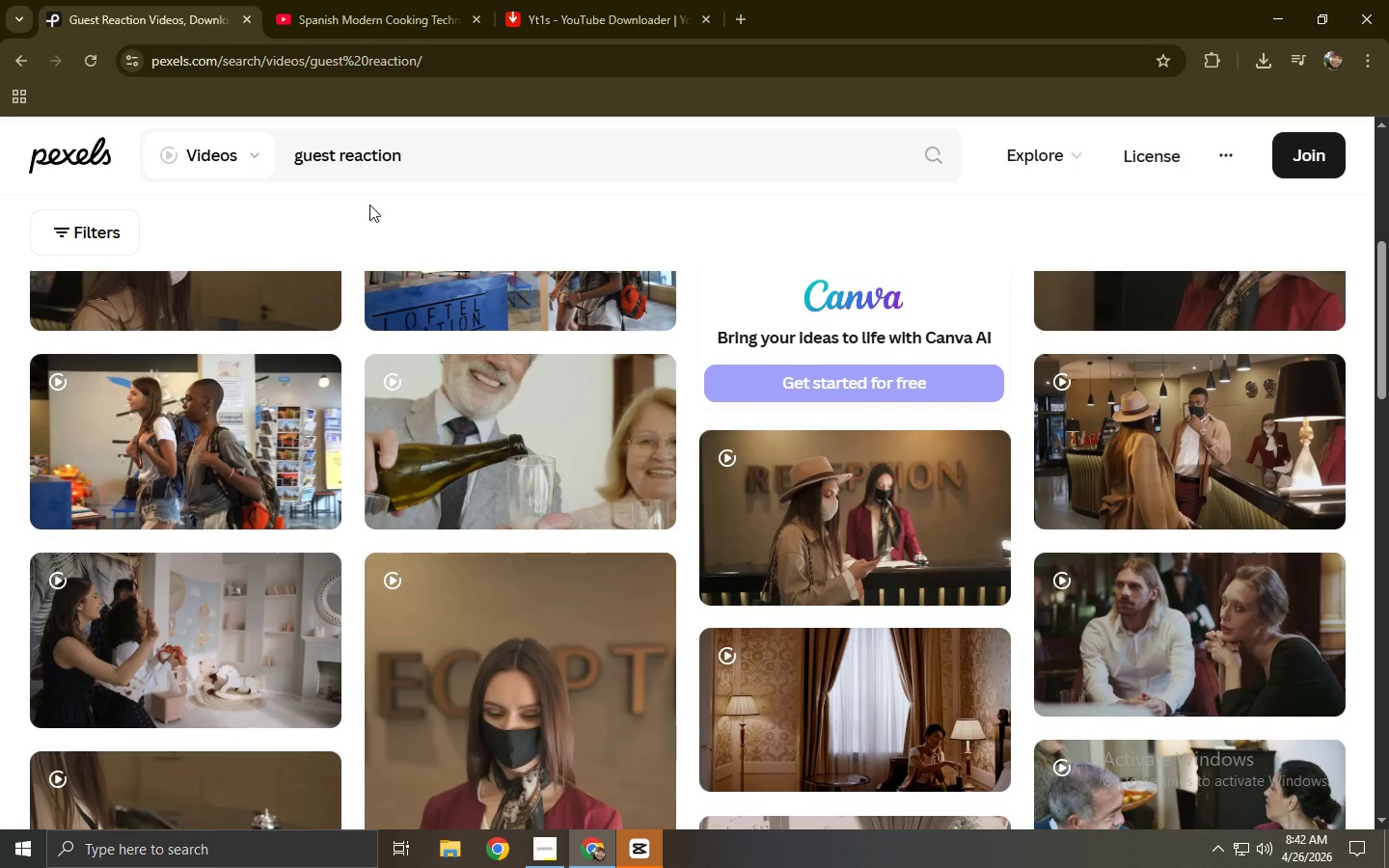 
scroll: coordinate [369, 204], scroll_direction: up, amount: 3.0
 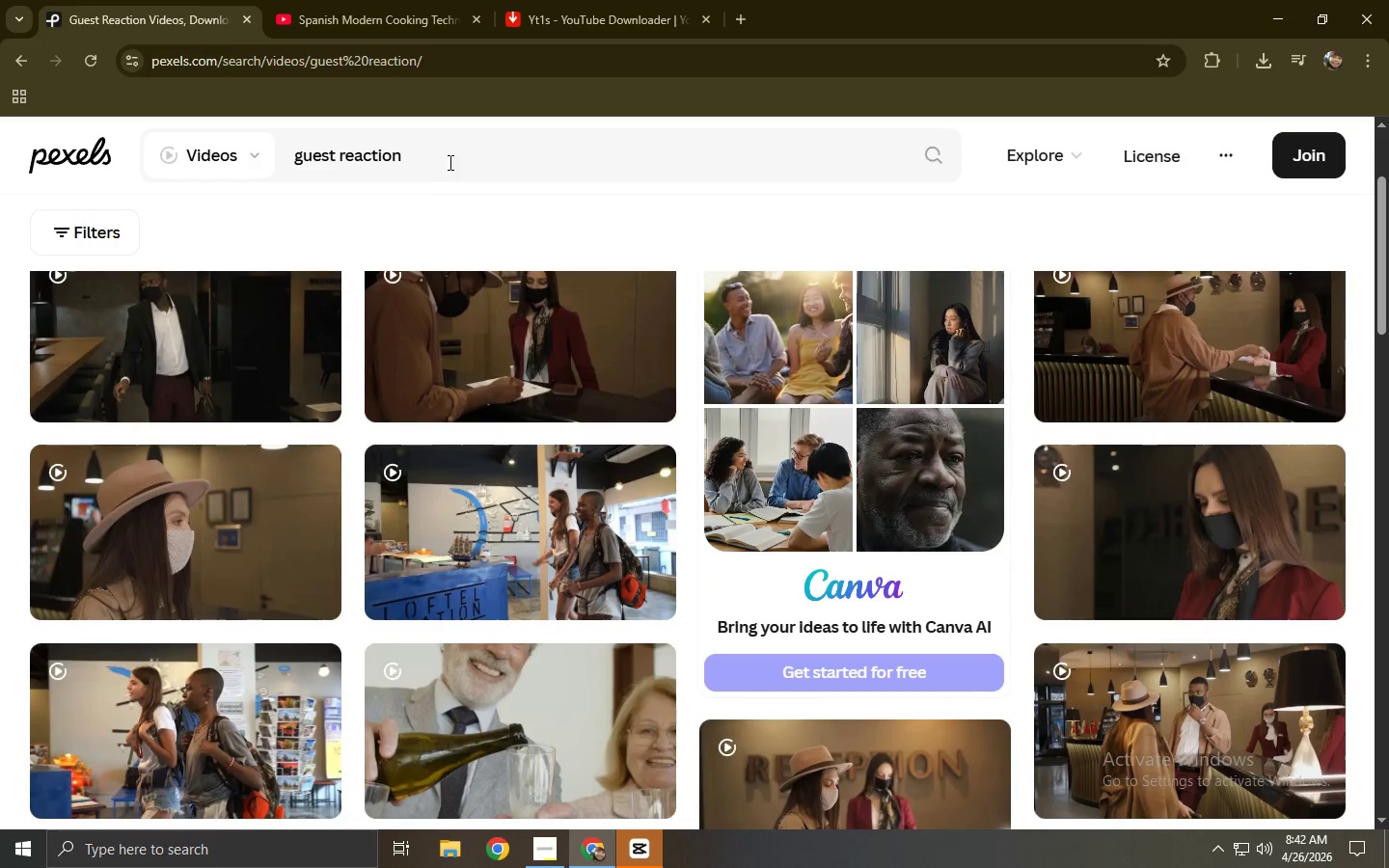 
left_click_drag(start_coordinate=[439, 155], to_coordinate=[341, 151])
 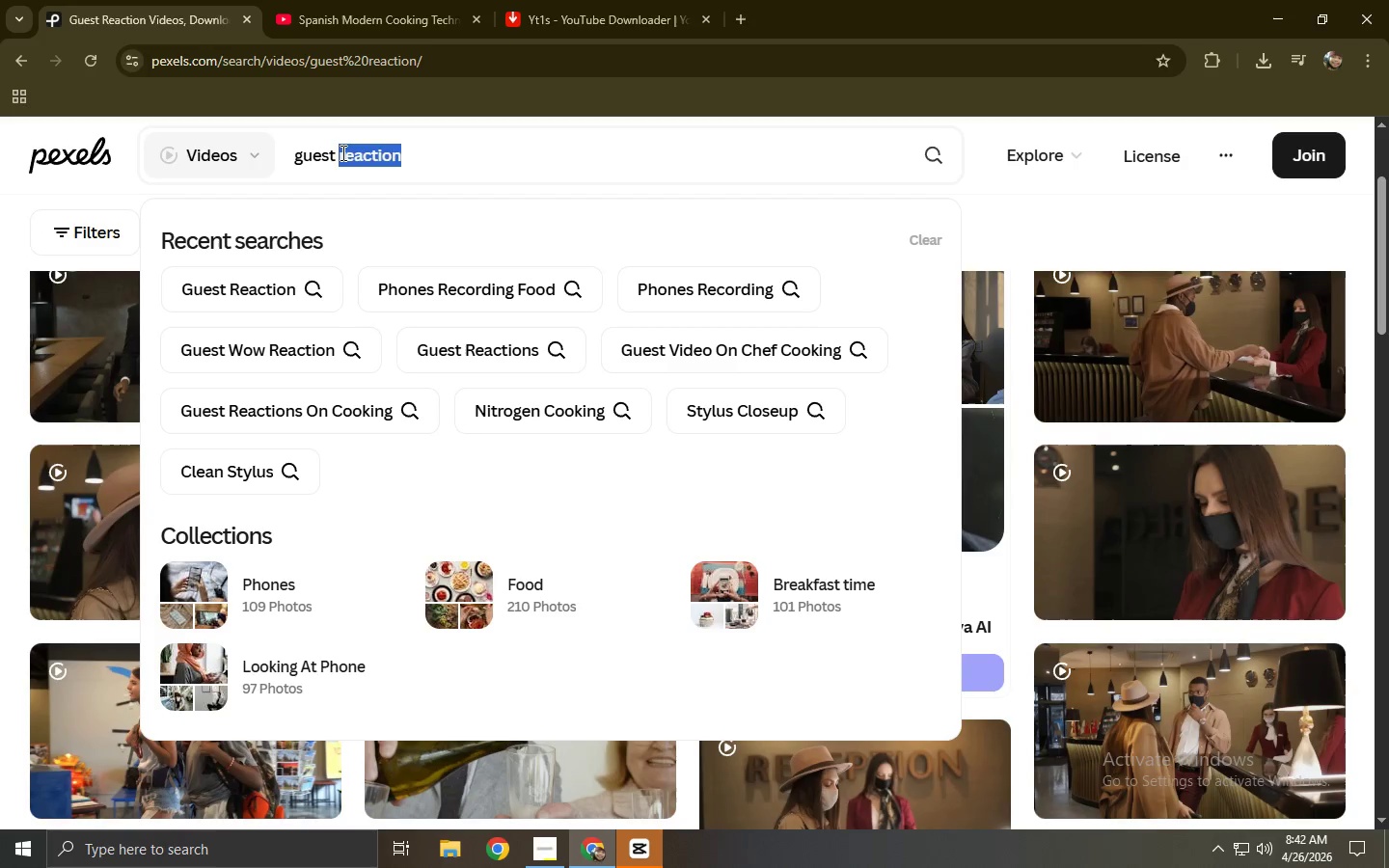 
type(watcinh )
key(Backspace)
key(Backspace)
type(g cooking show)
 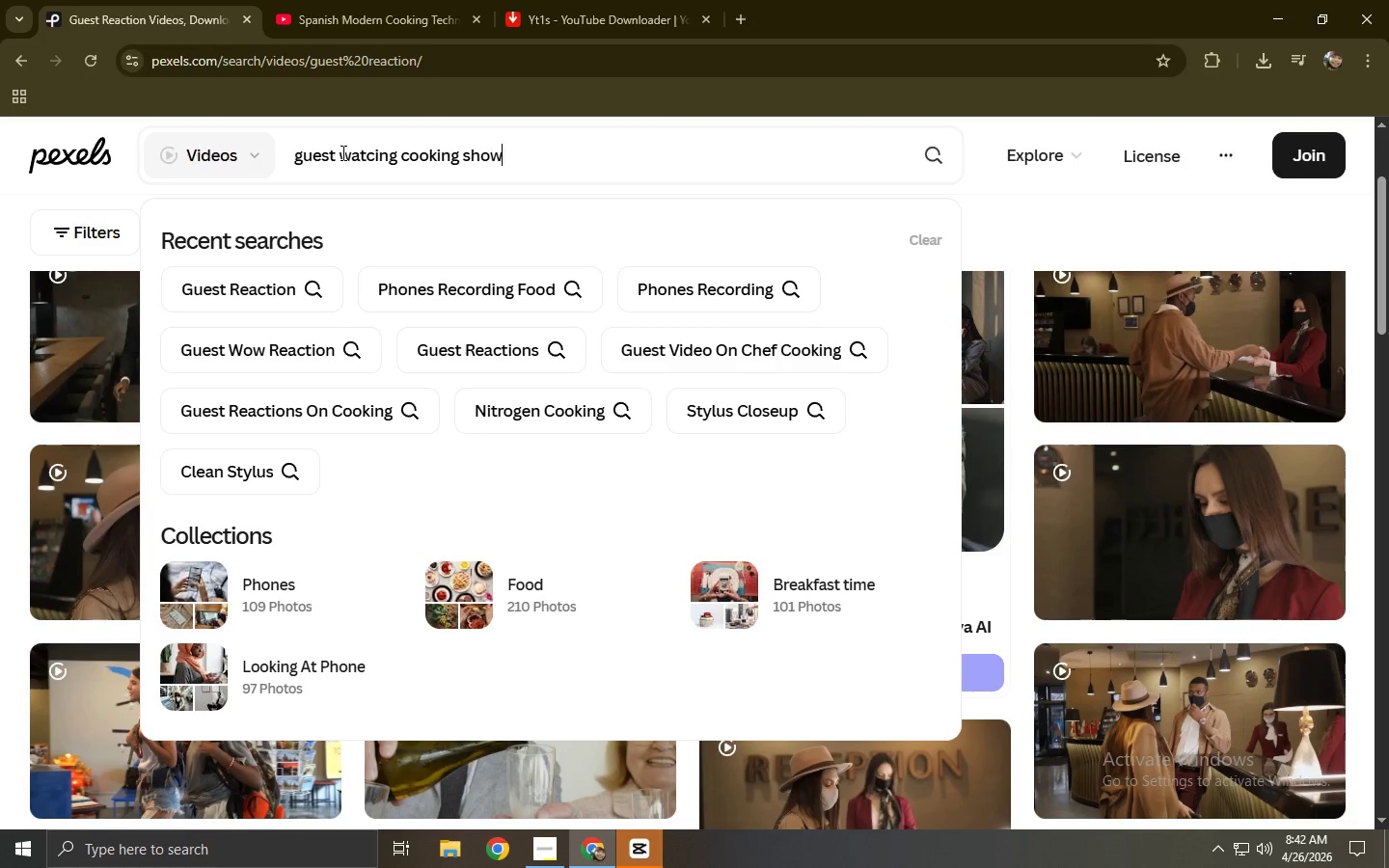 
key(Enter)
 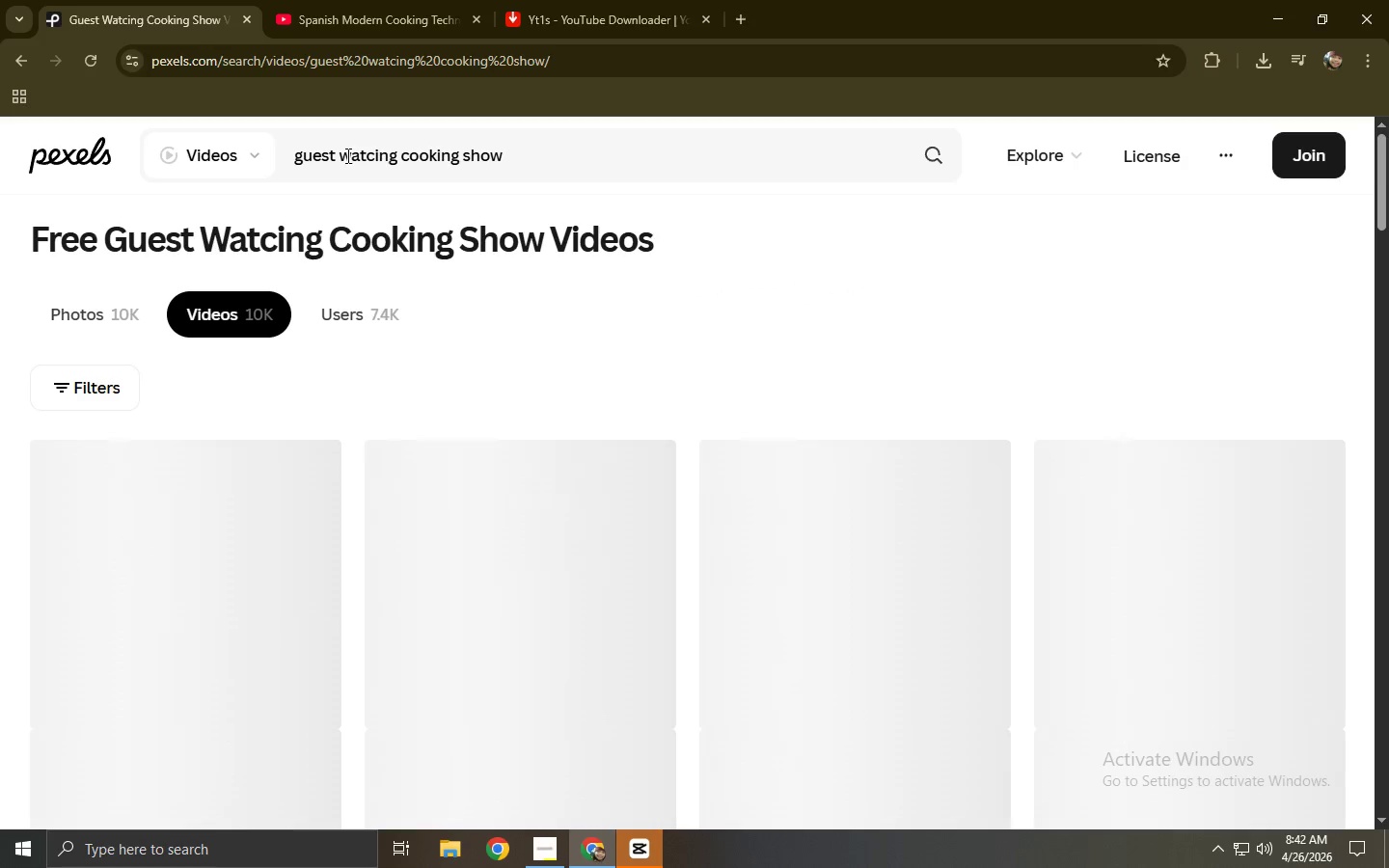 
wait(8.86)
 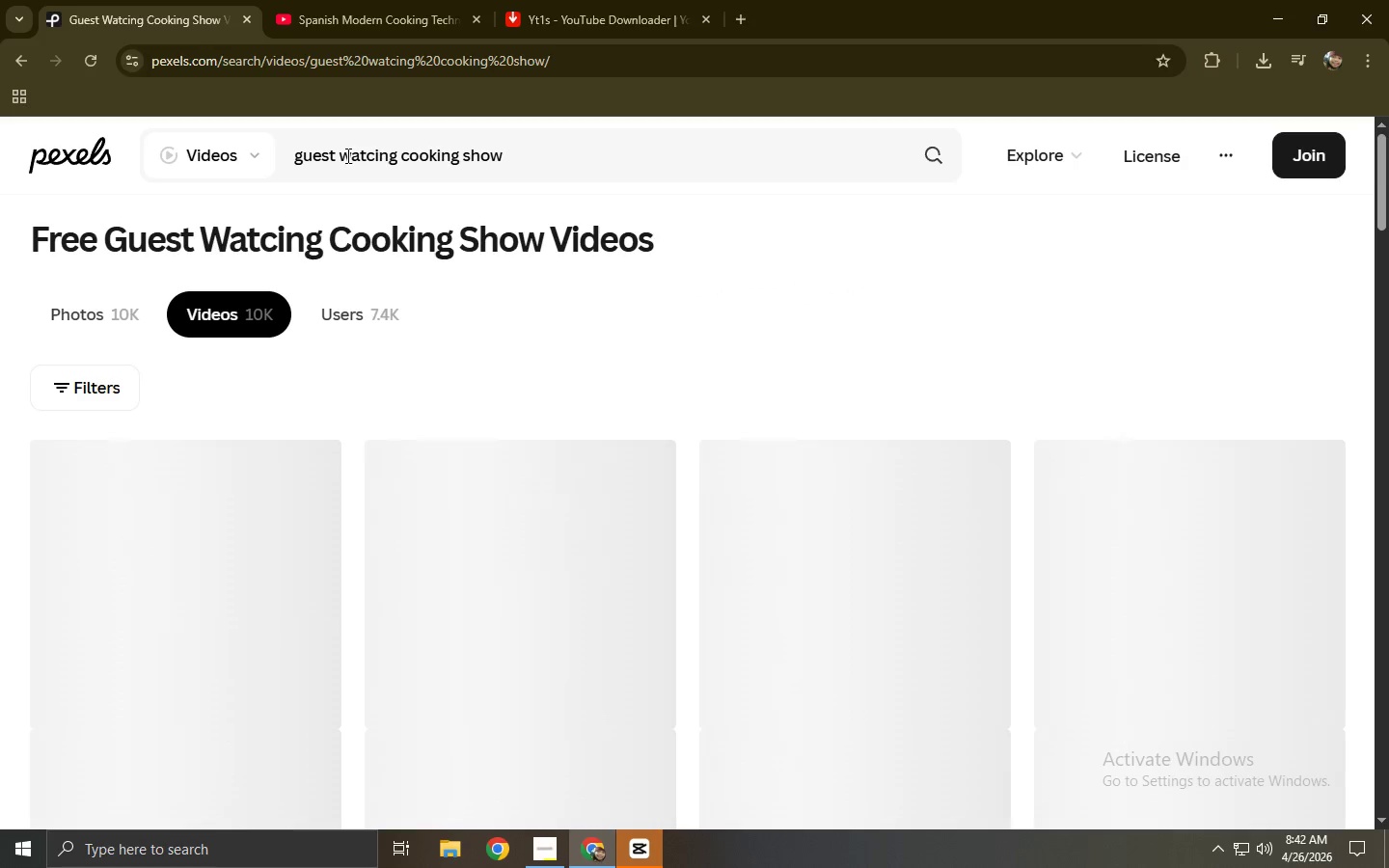 
scroll: coordinate [374, 303], scroll_direction: down, amount: 14.0
 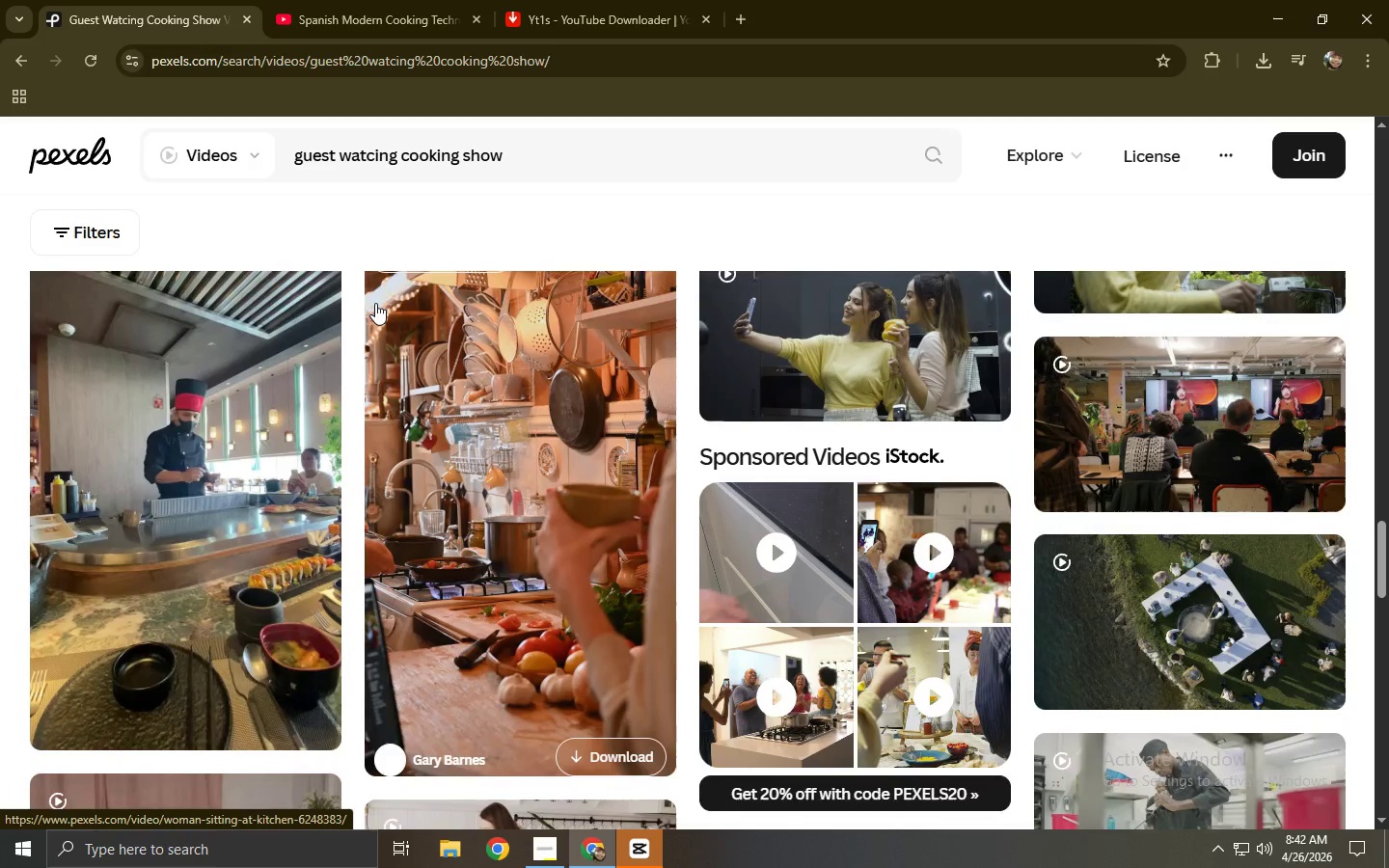 
left_click_drag(start_coordinate=[572, 148], to_coordinate=[207, 149])
 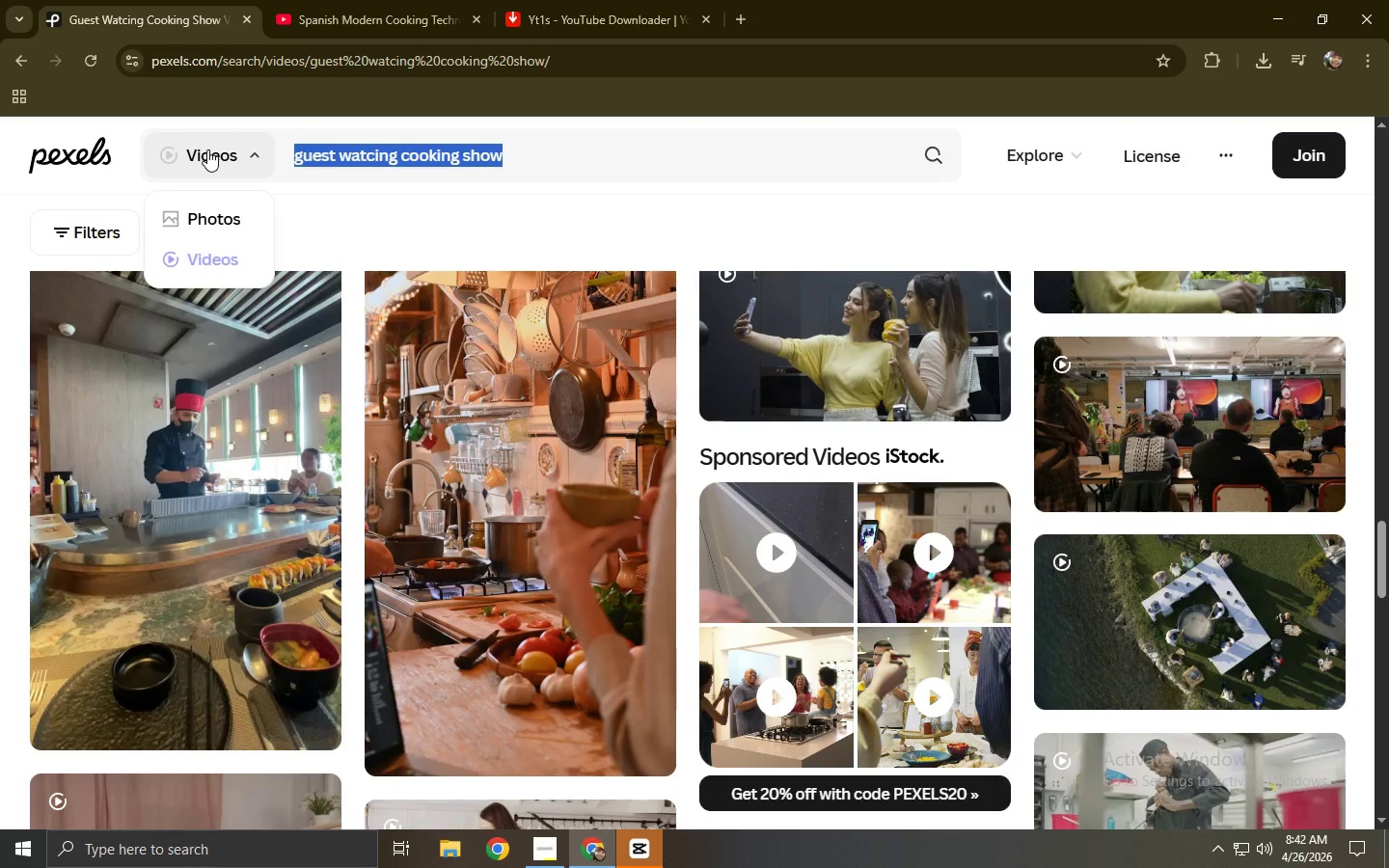 
type(guest wow face)
 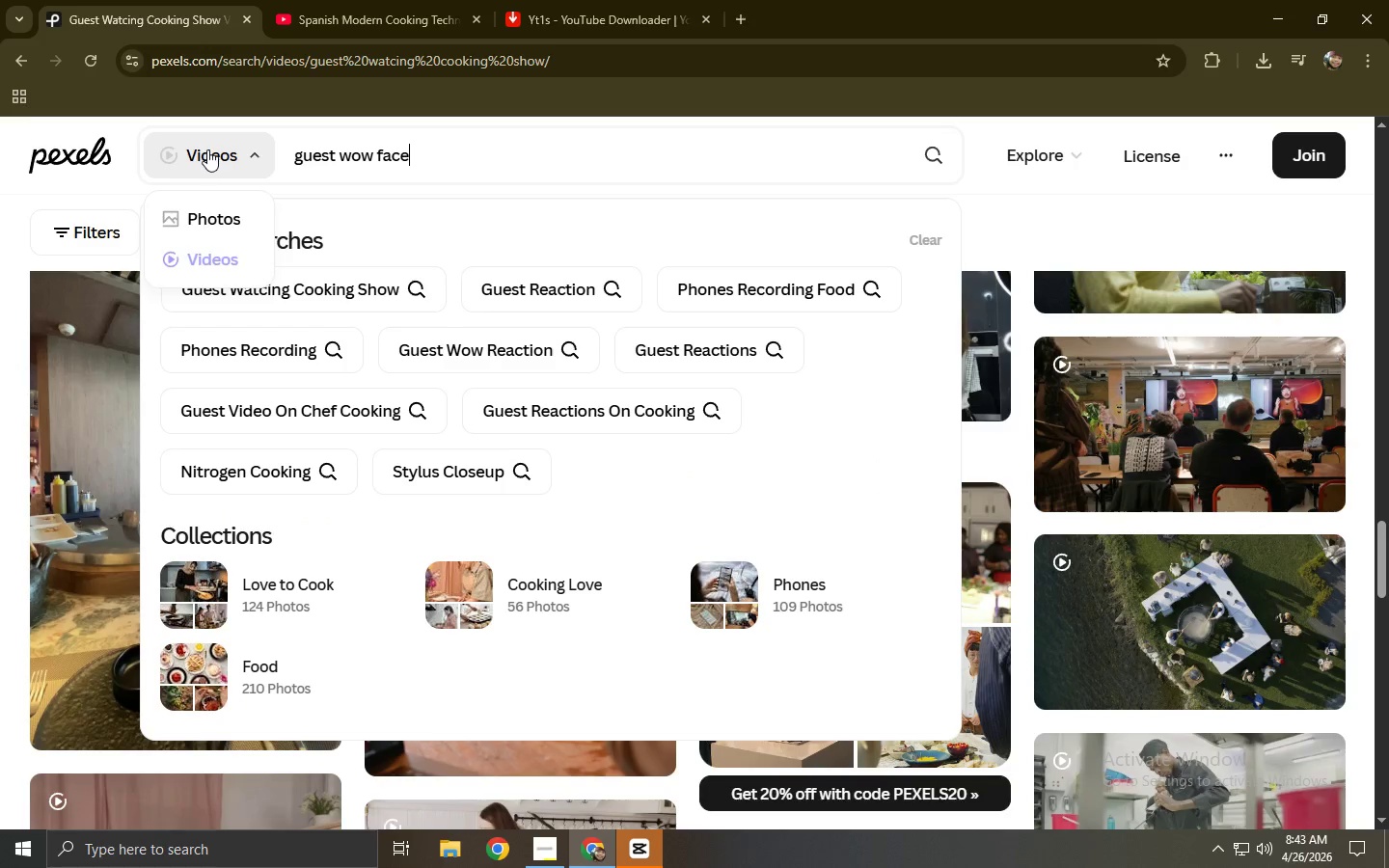 
key(Enter)
 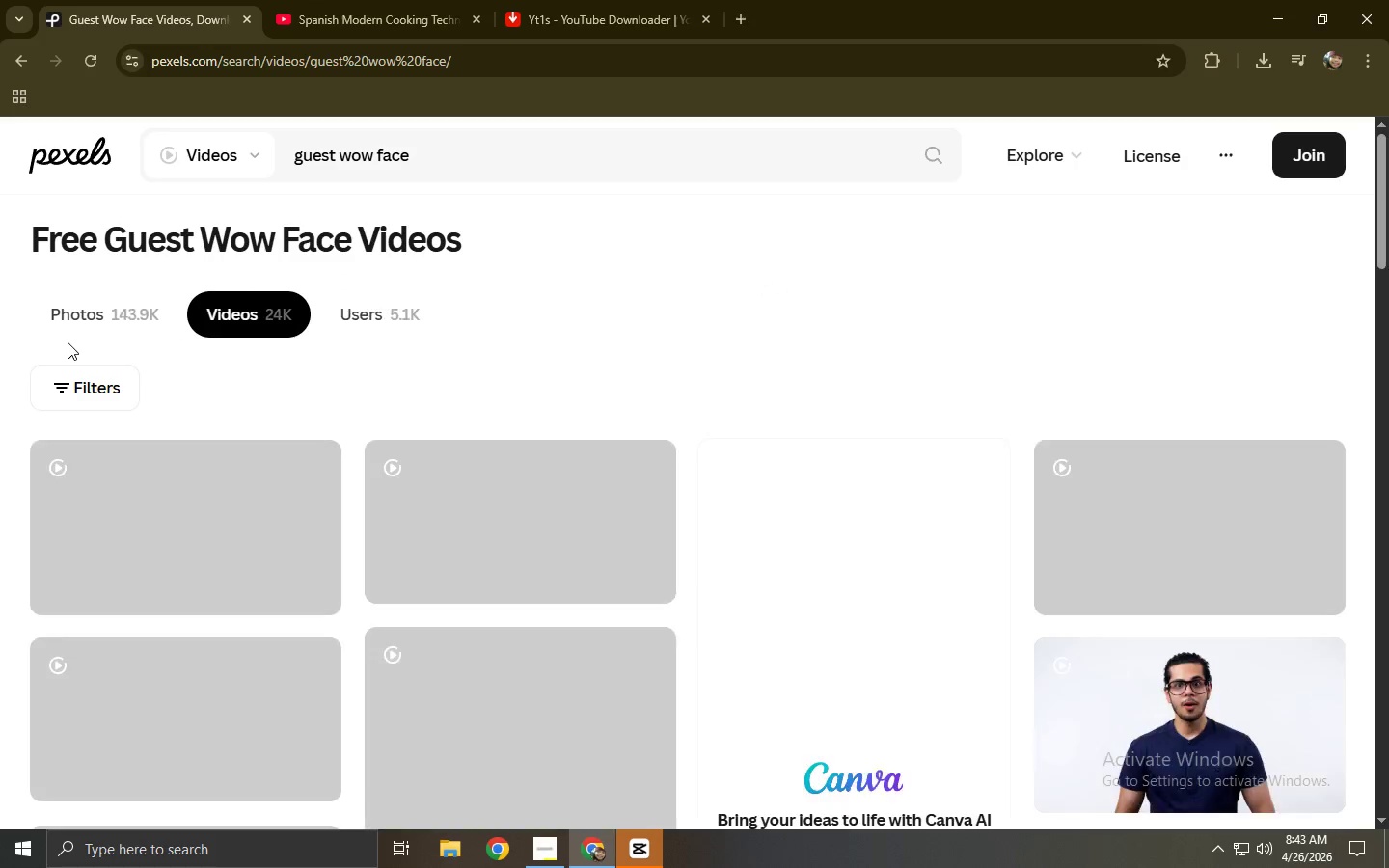 
scroll: coordinate [379, 321], scroll_direction: down, amount: 16.0
 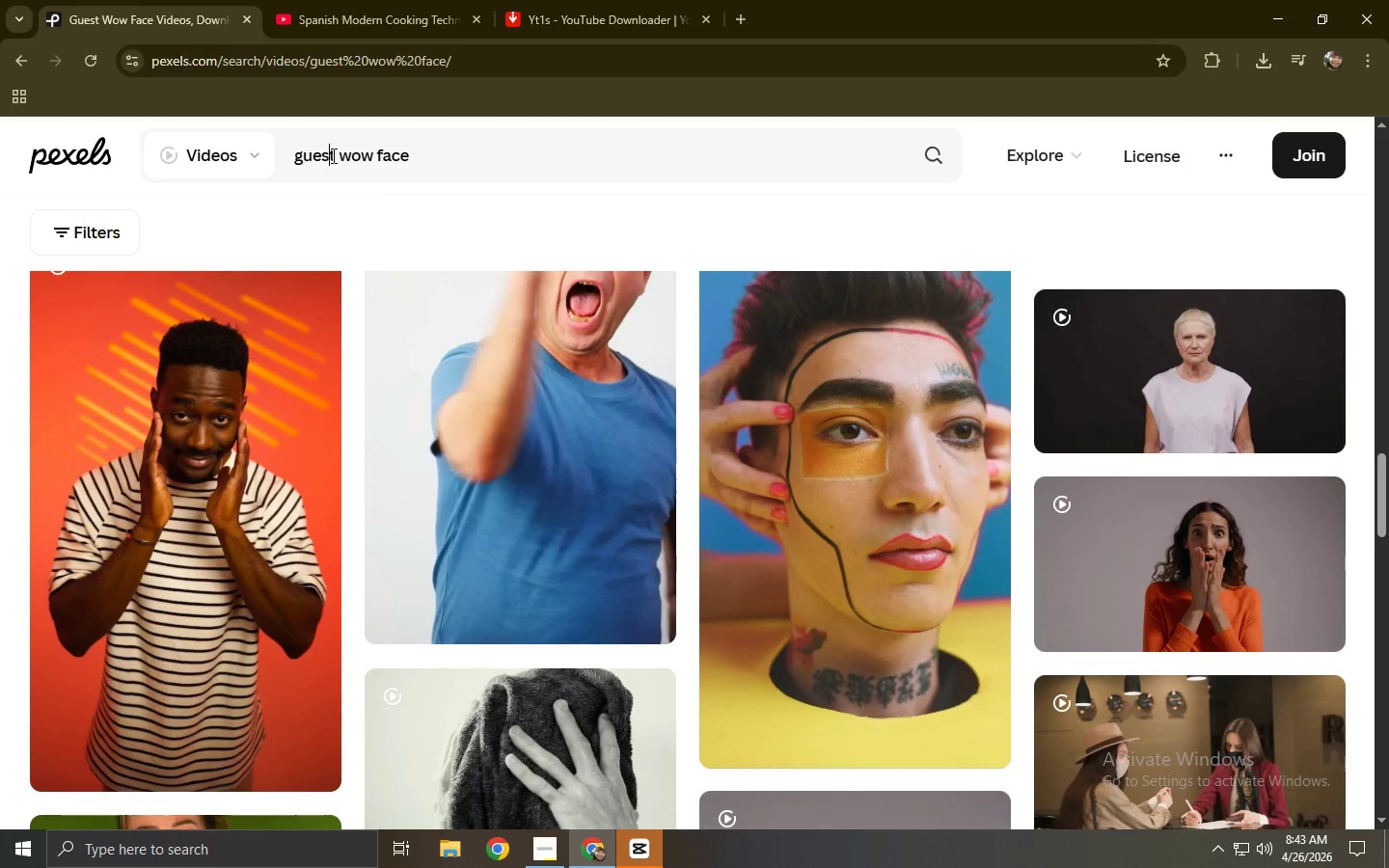 
double_click([335, 156])
 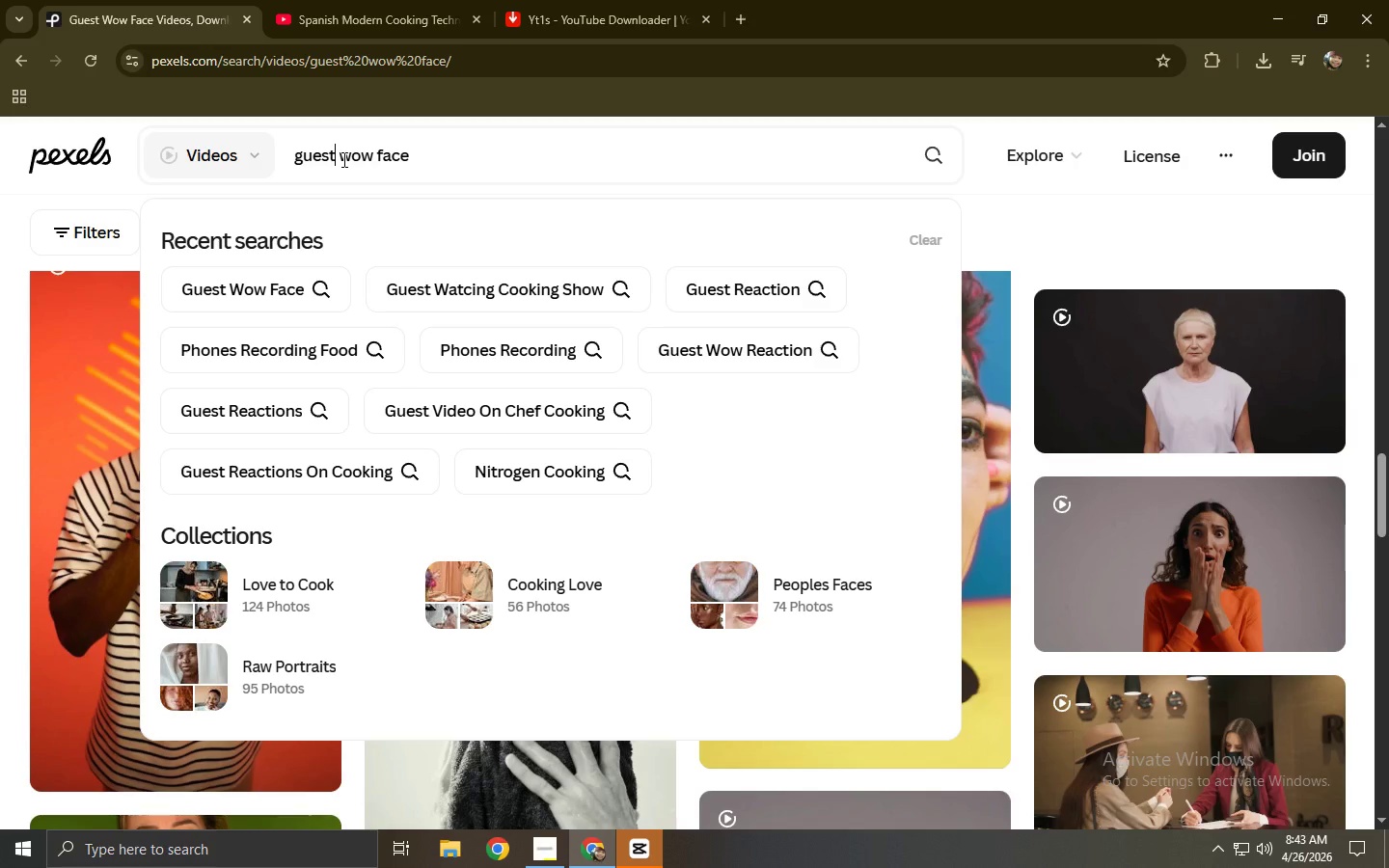 
key(S)
 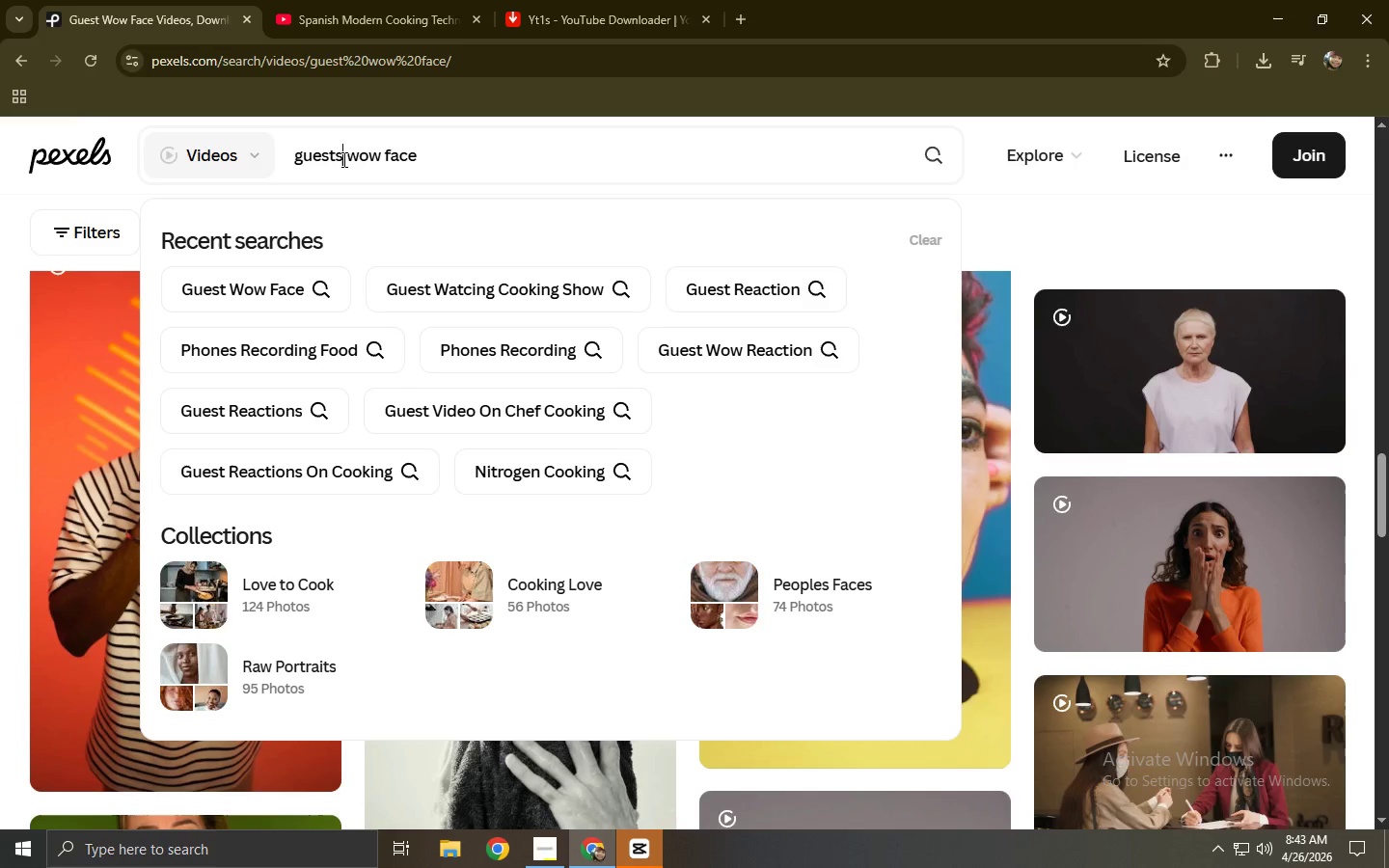 
key(NumpadEnter)
 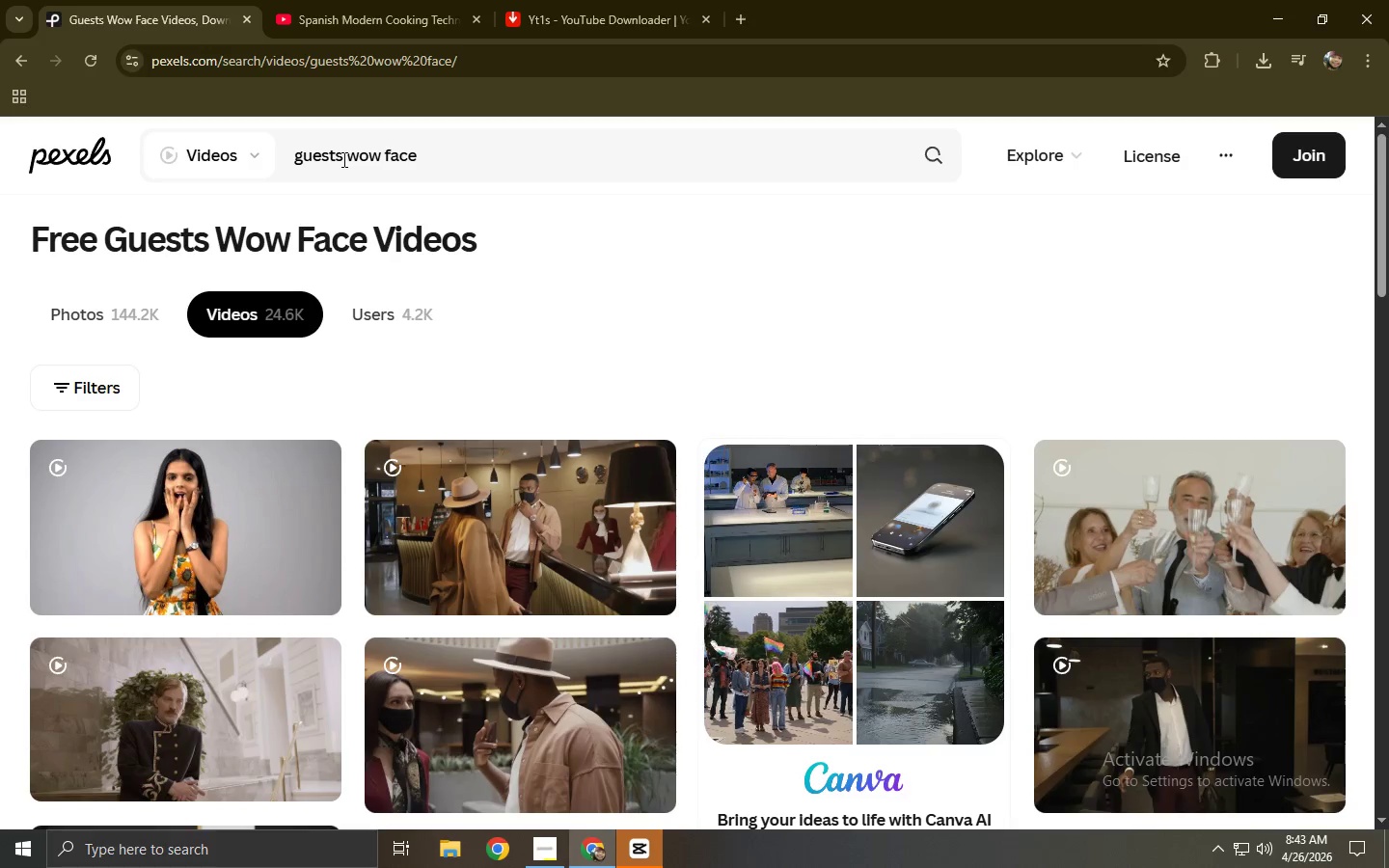 
wait(12.44)
 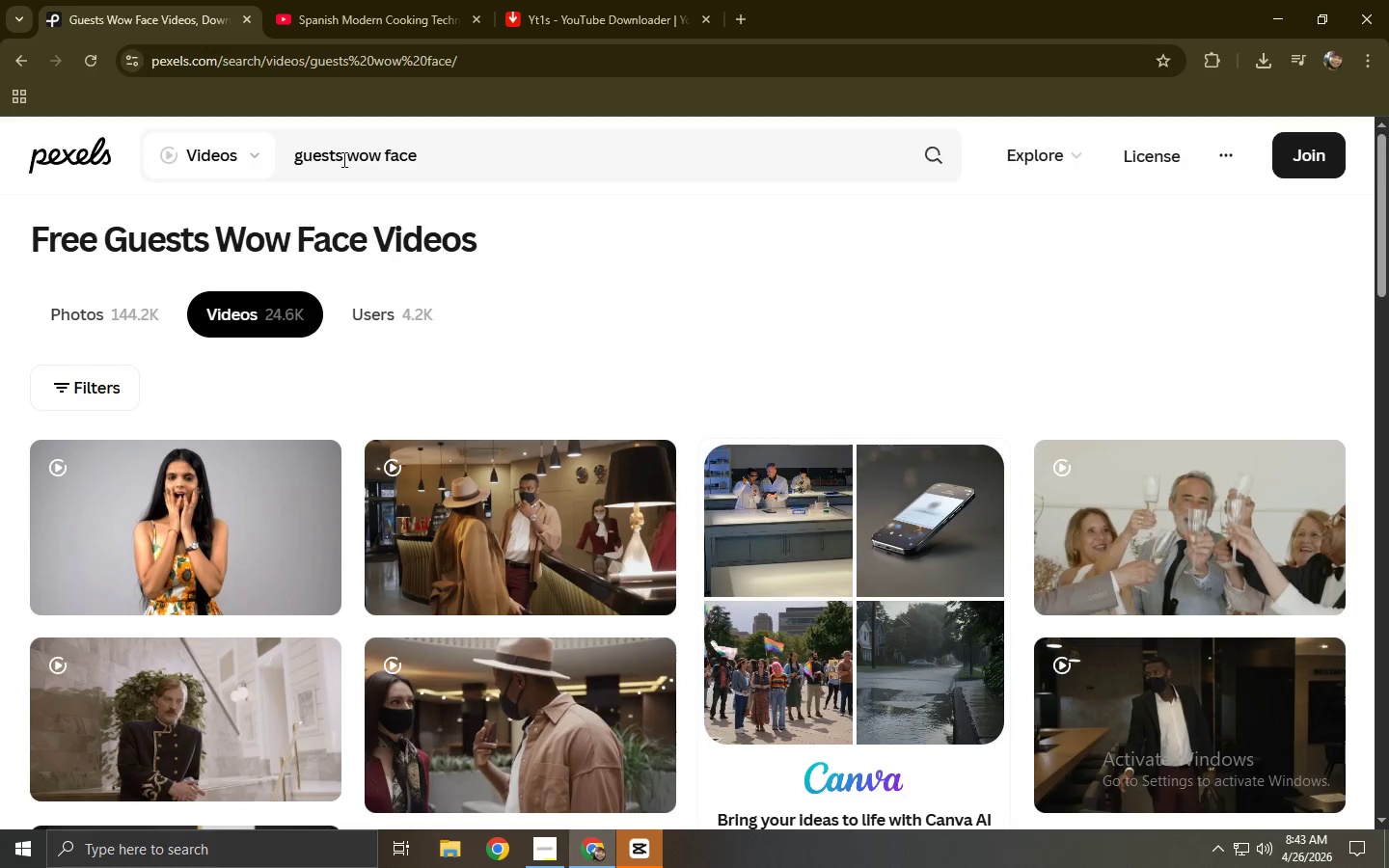 
scroll: coordinate [436, 352], scroll_direction: down, amount: 11.0
 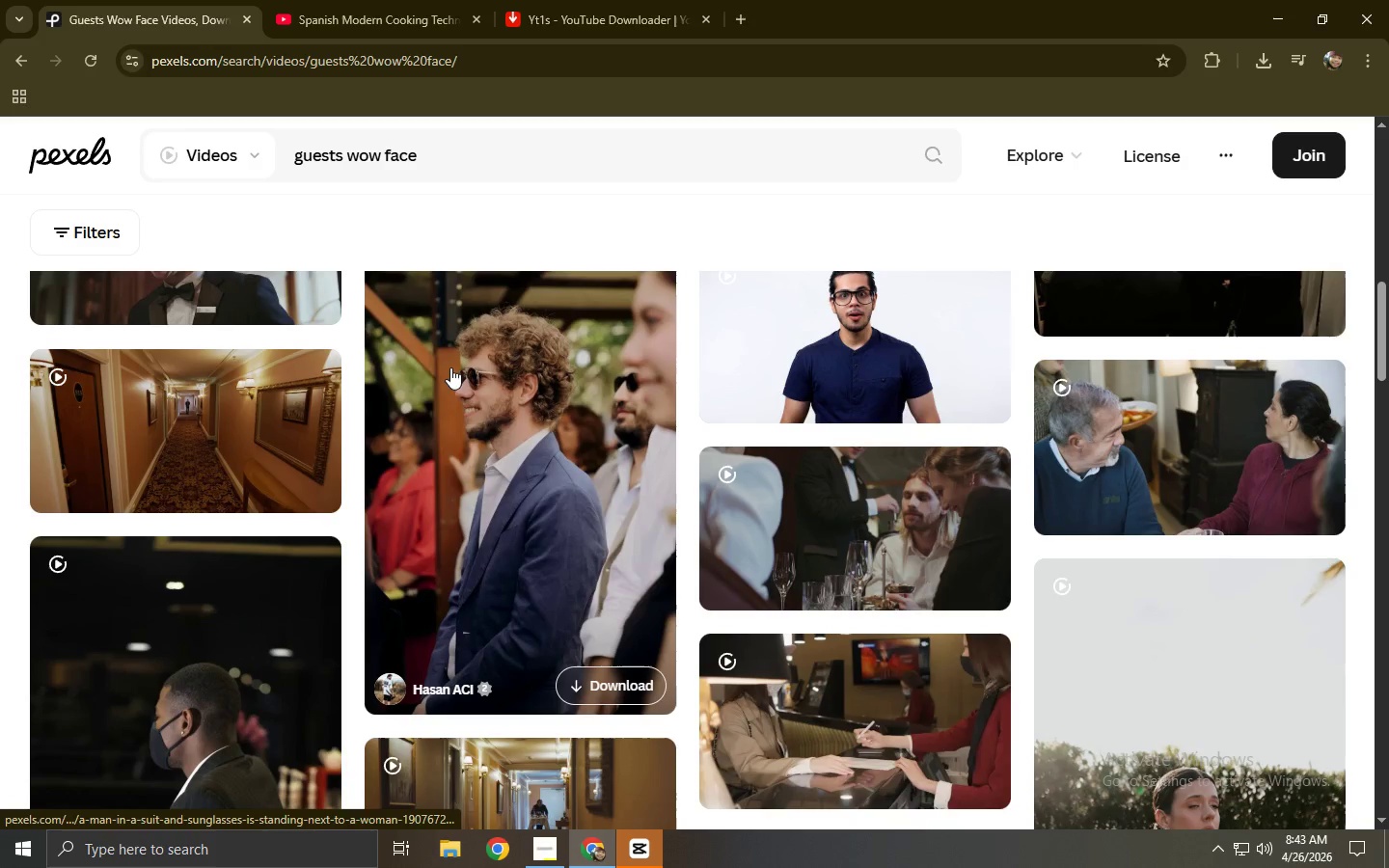 
left_click([505, 414])
 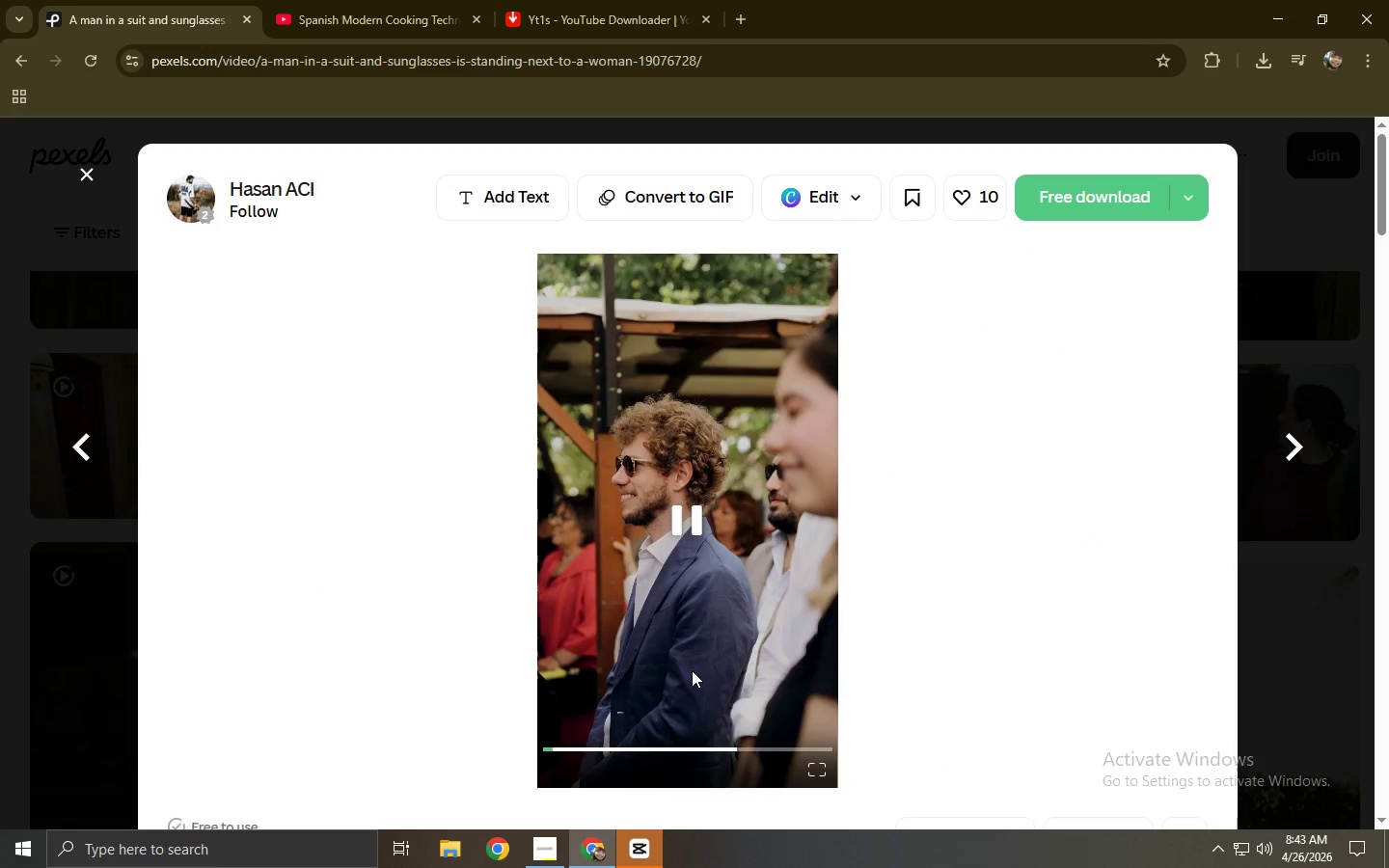 
left_click([660, 745])
 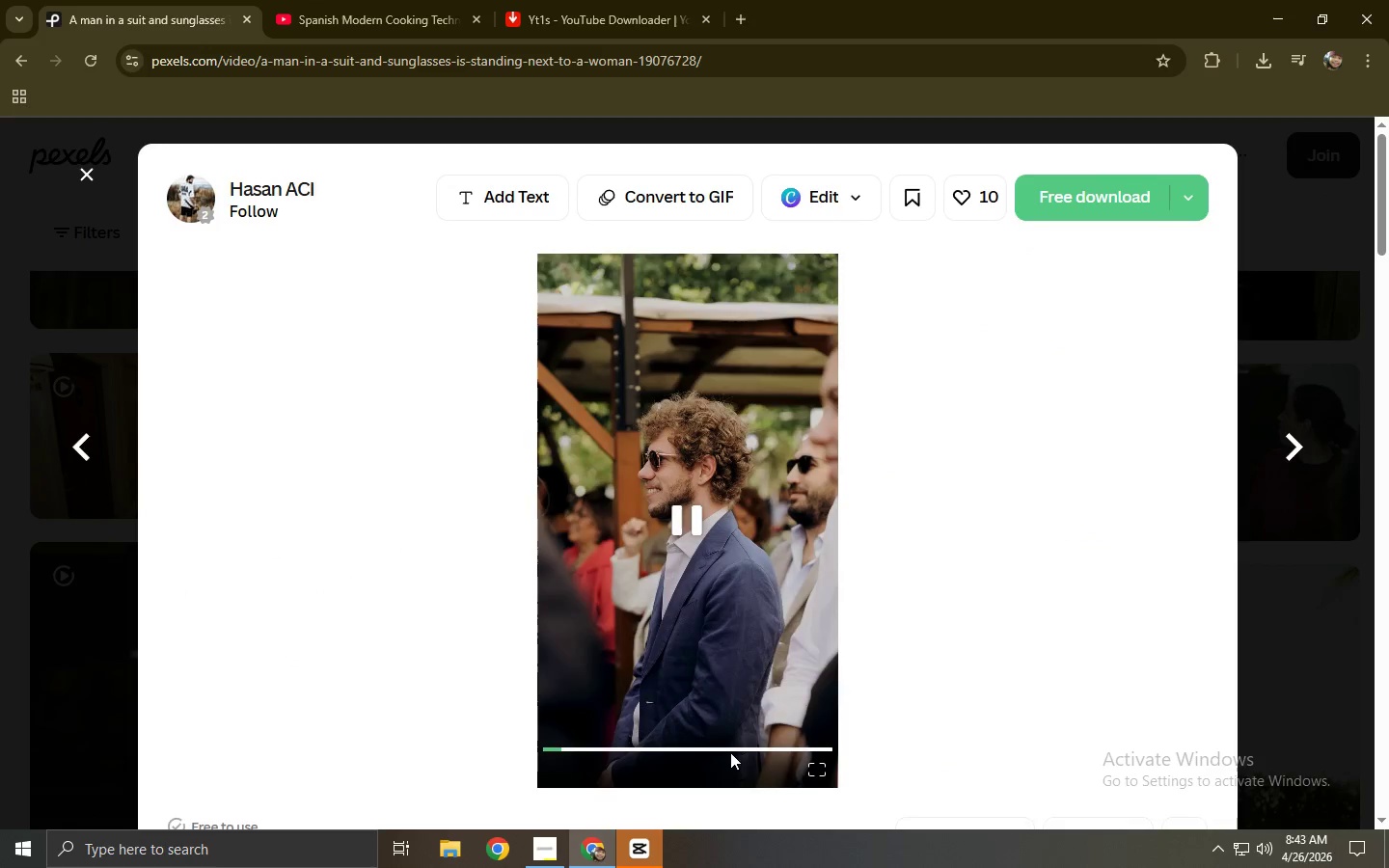 
left_click([727, 751])
 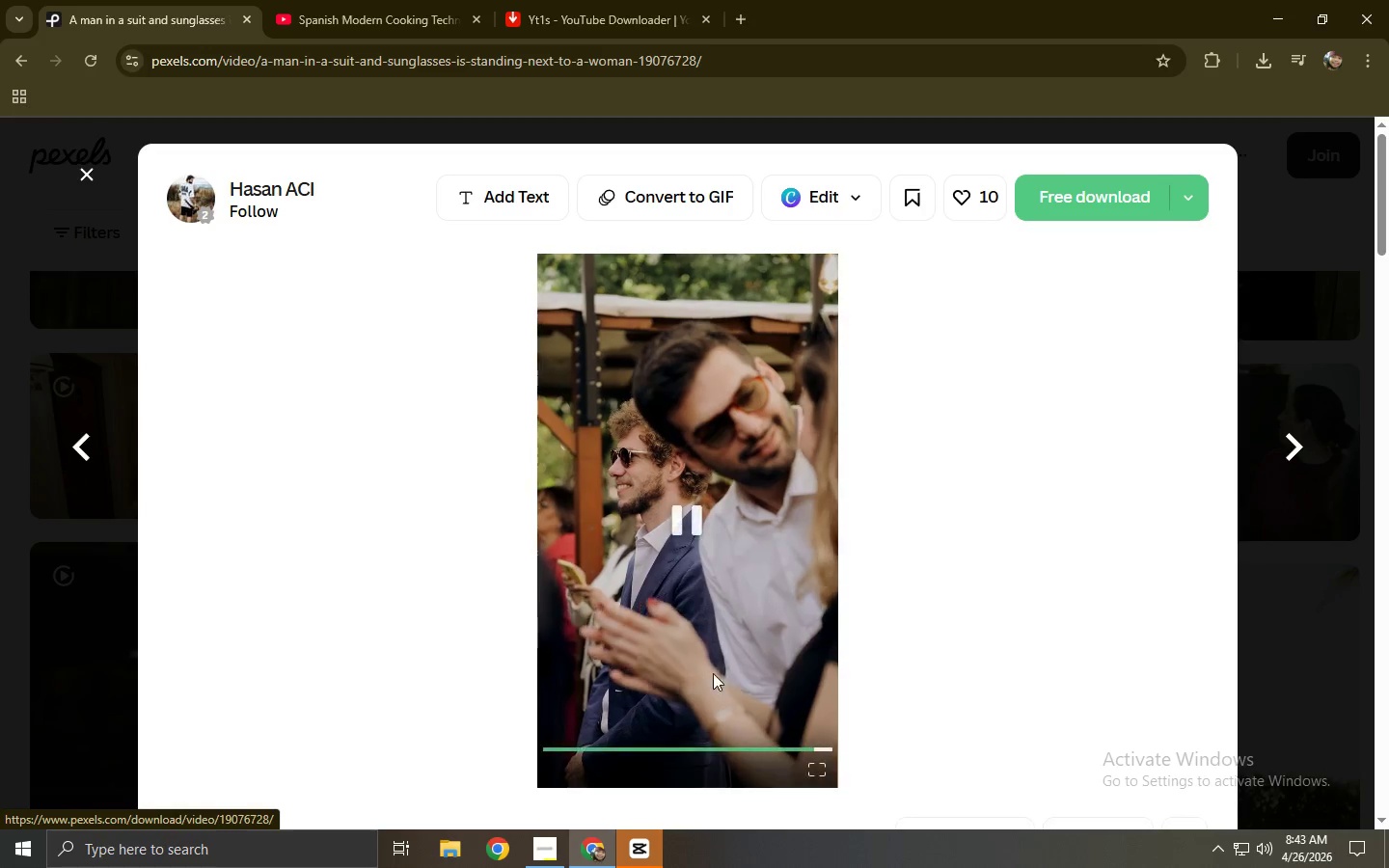 
wait(8.3)
 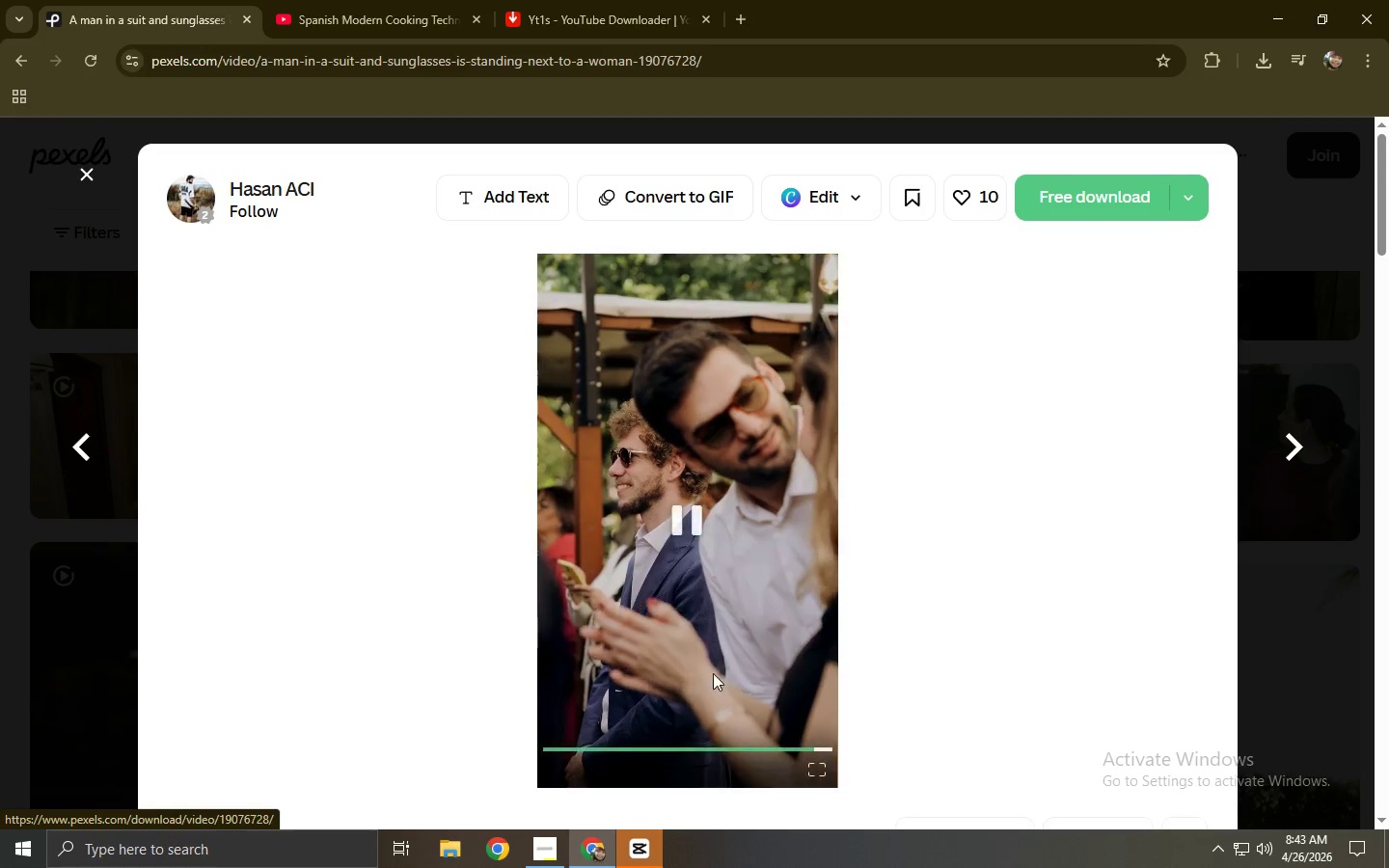 
left_click([1075, 203])
 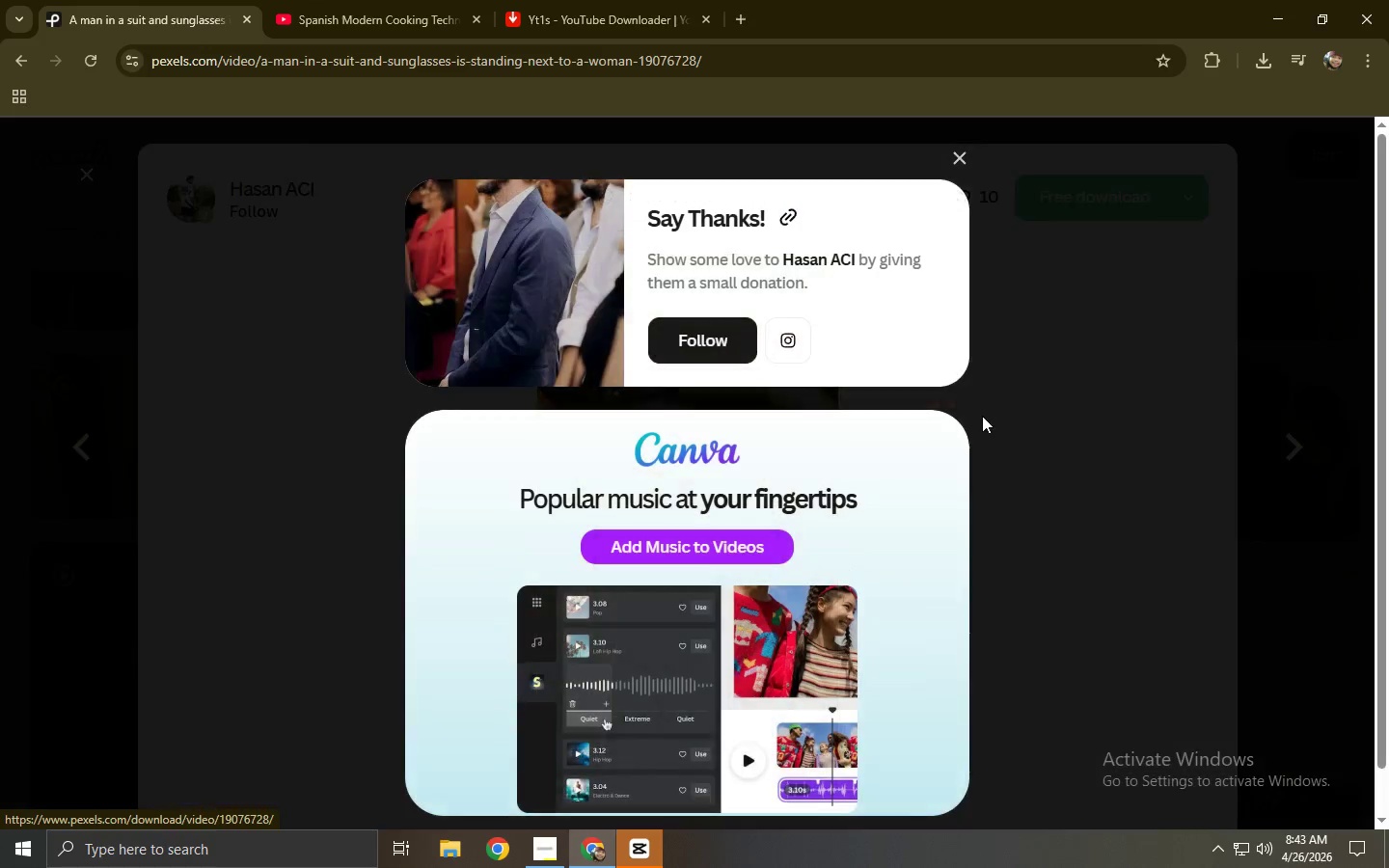 
left_click([993, 420])
 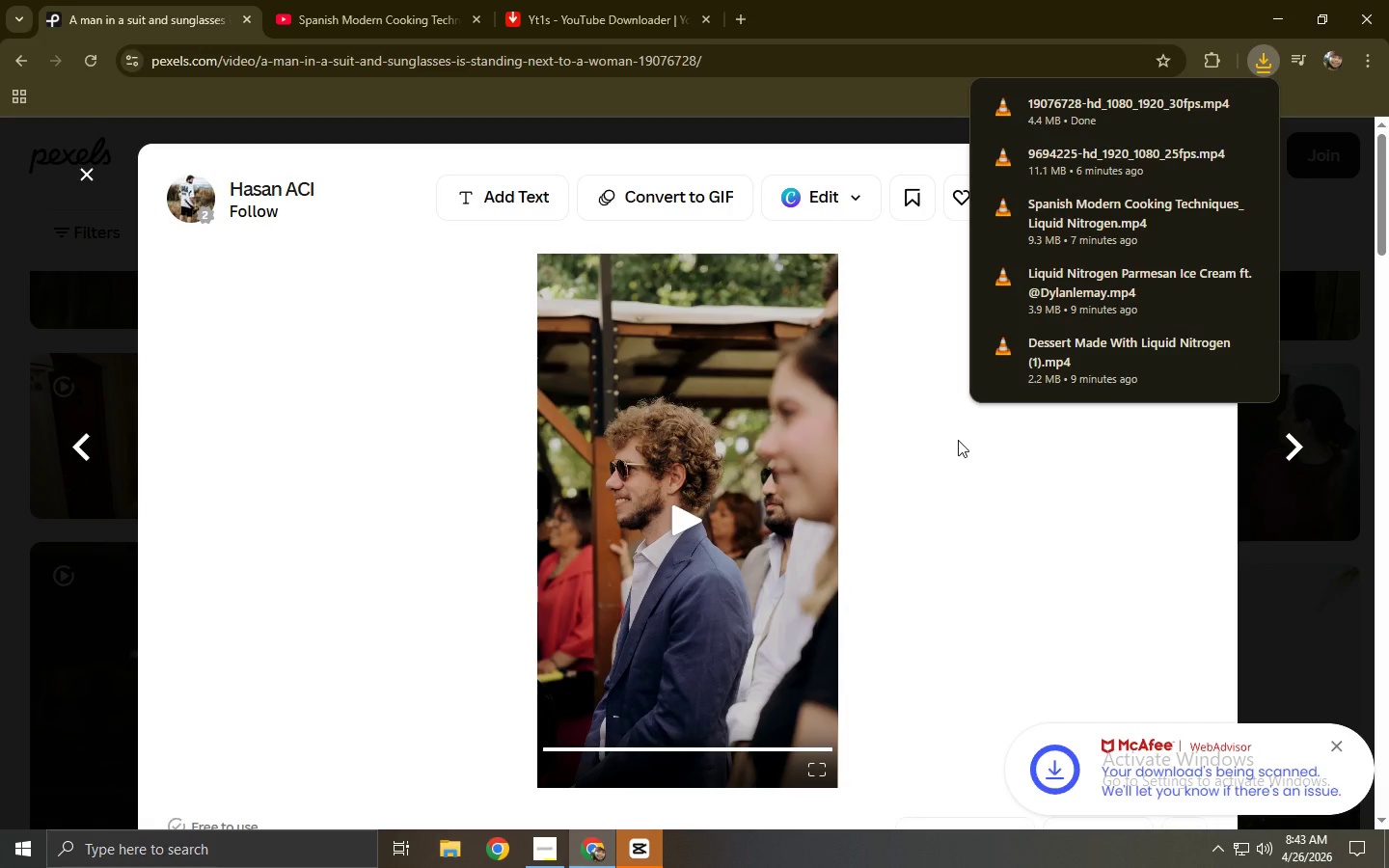 
left_click([0, 548])
 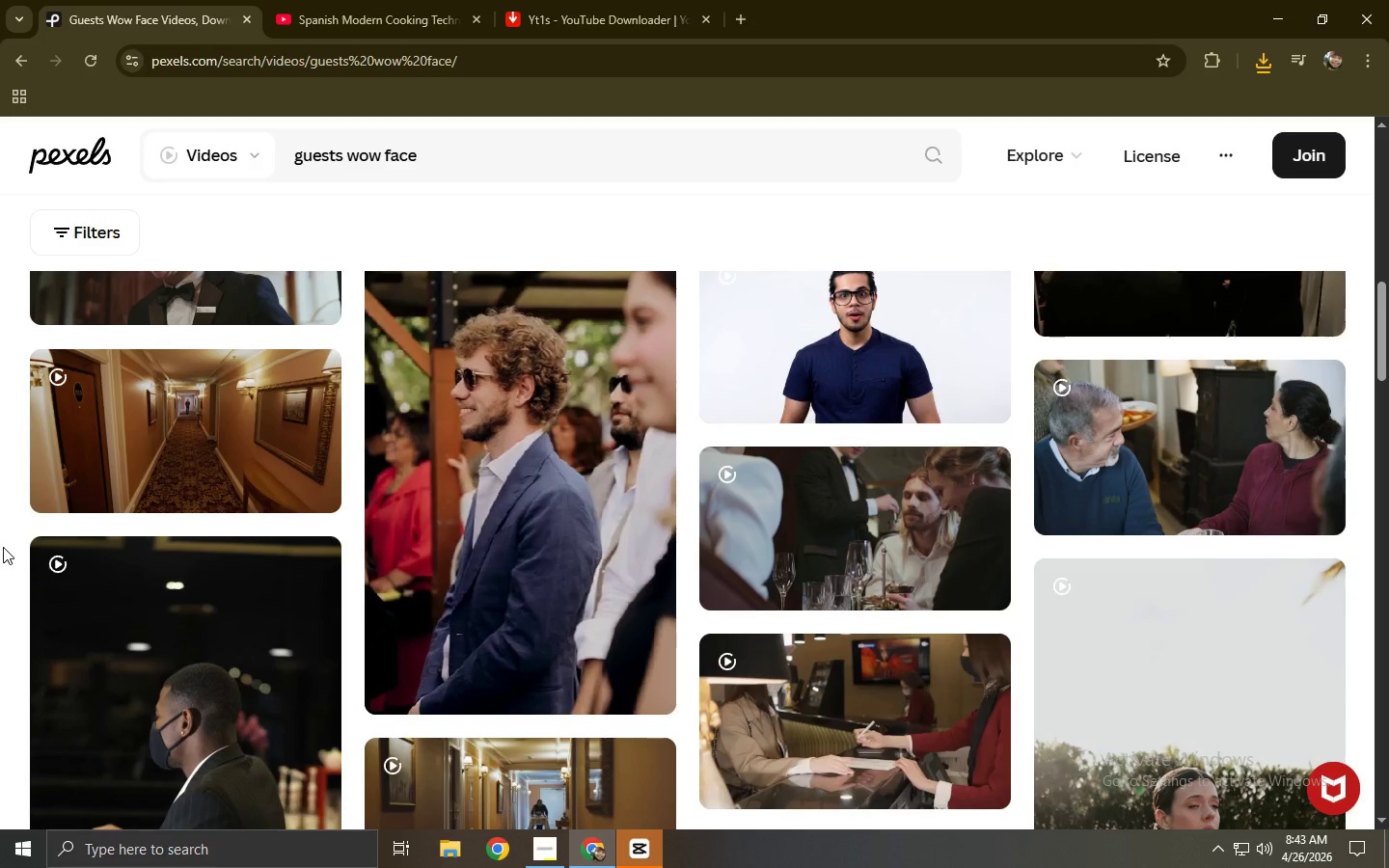 
scroll: coordinate [3, 547], scroll_direction: down, amount: 3.0
 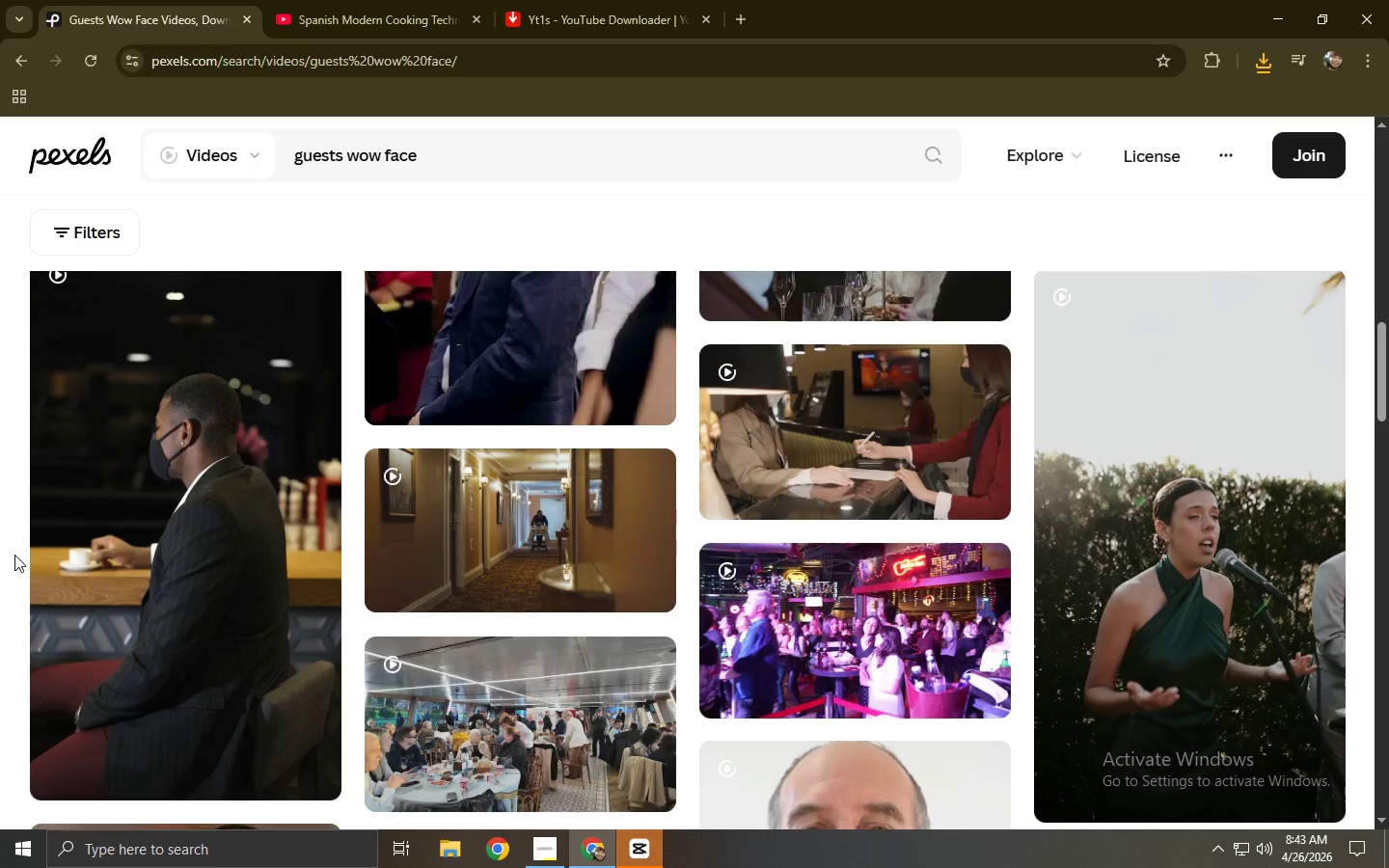 
wait(5.8)
 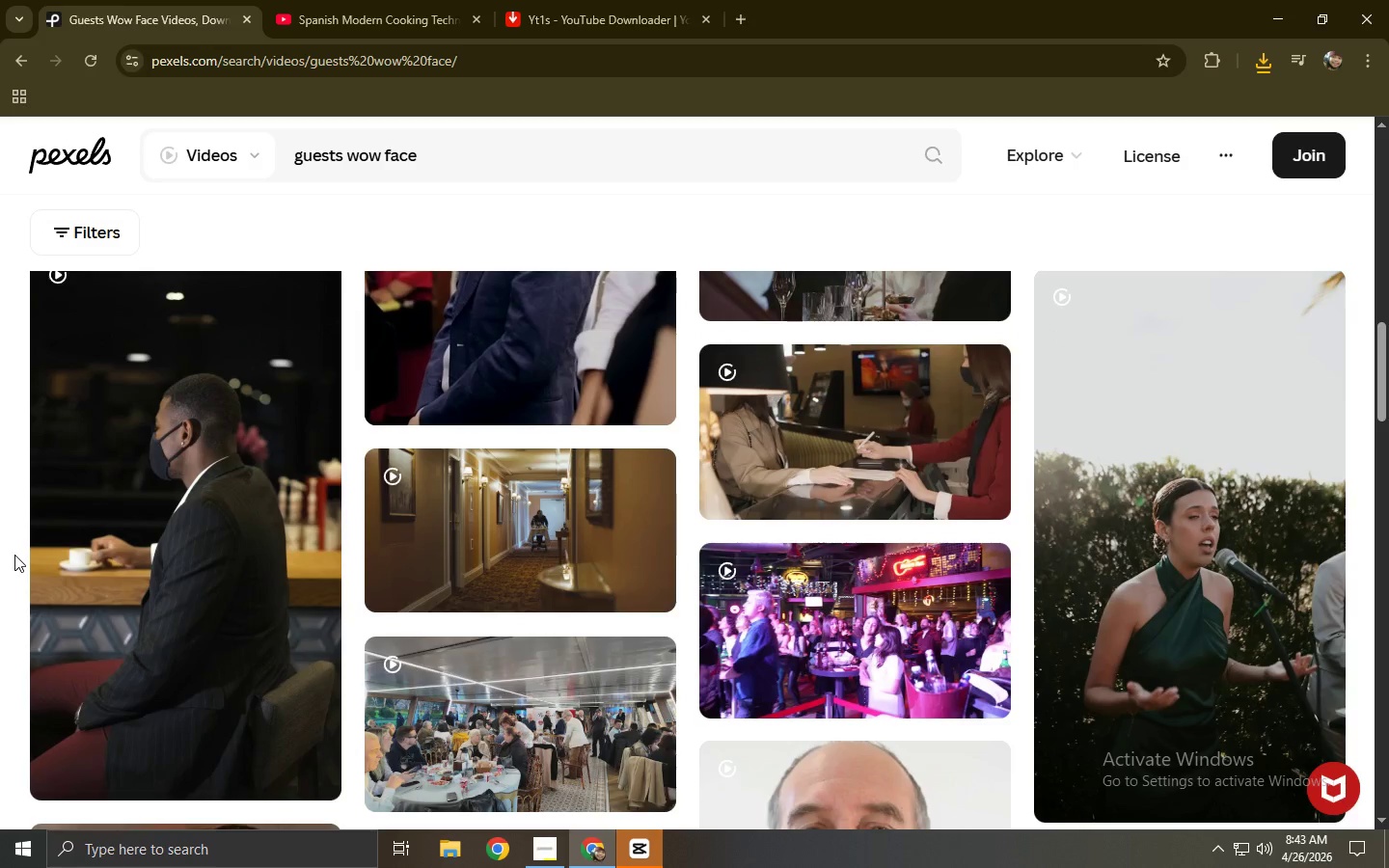 
scroll: coordinate [82, 578], scroll_direction: down, amount: 11.0
 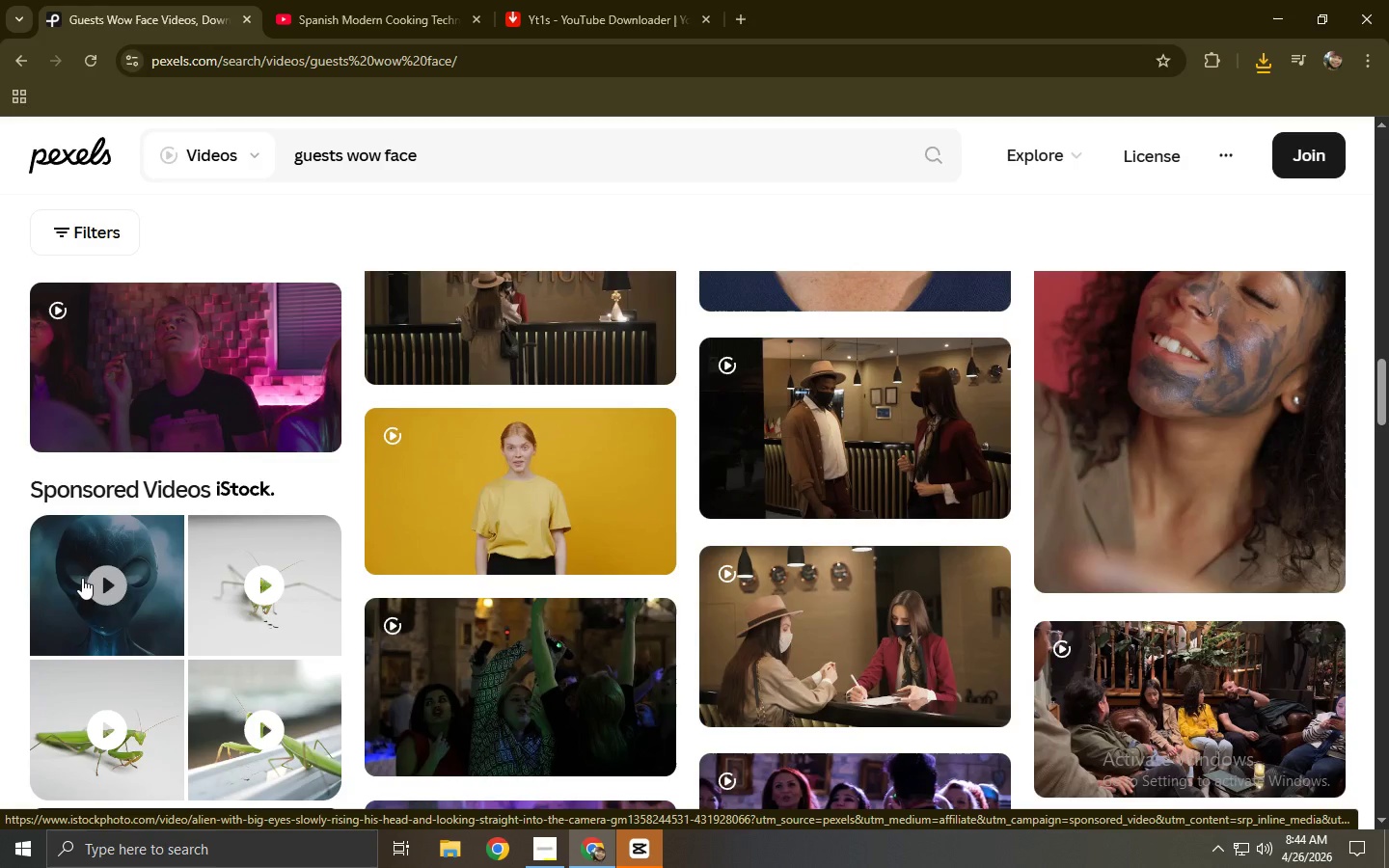 
wait(5.67)
 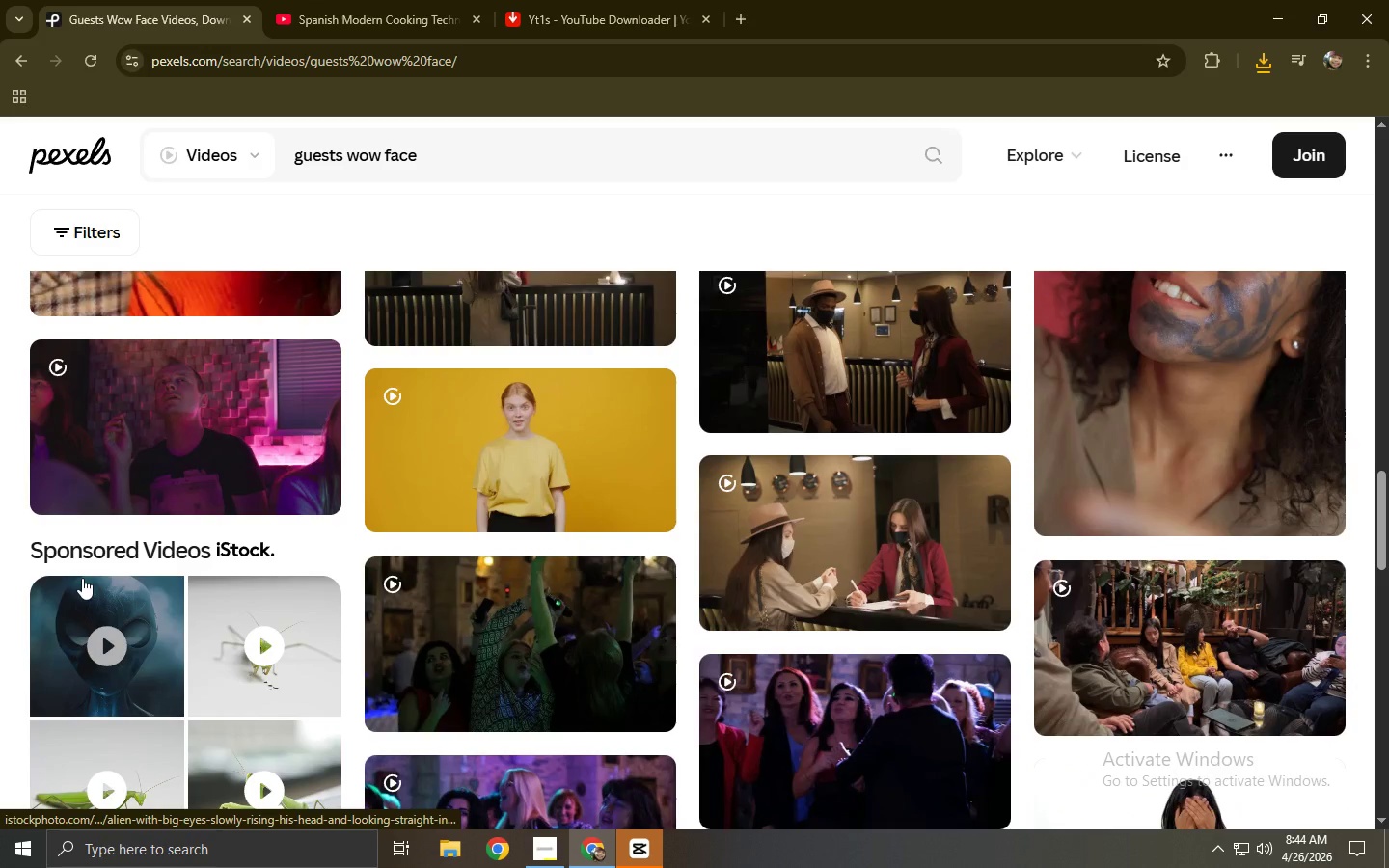 
scroll: coordinate [324, 560], scroll_direction: down, amount: 9.0
 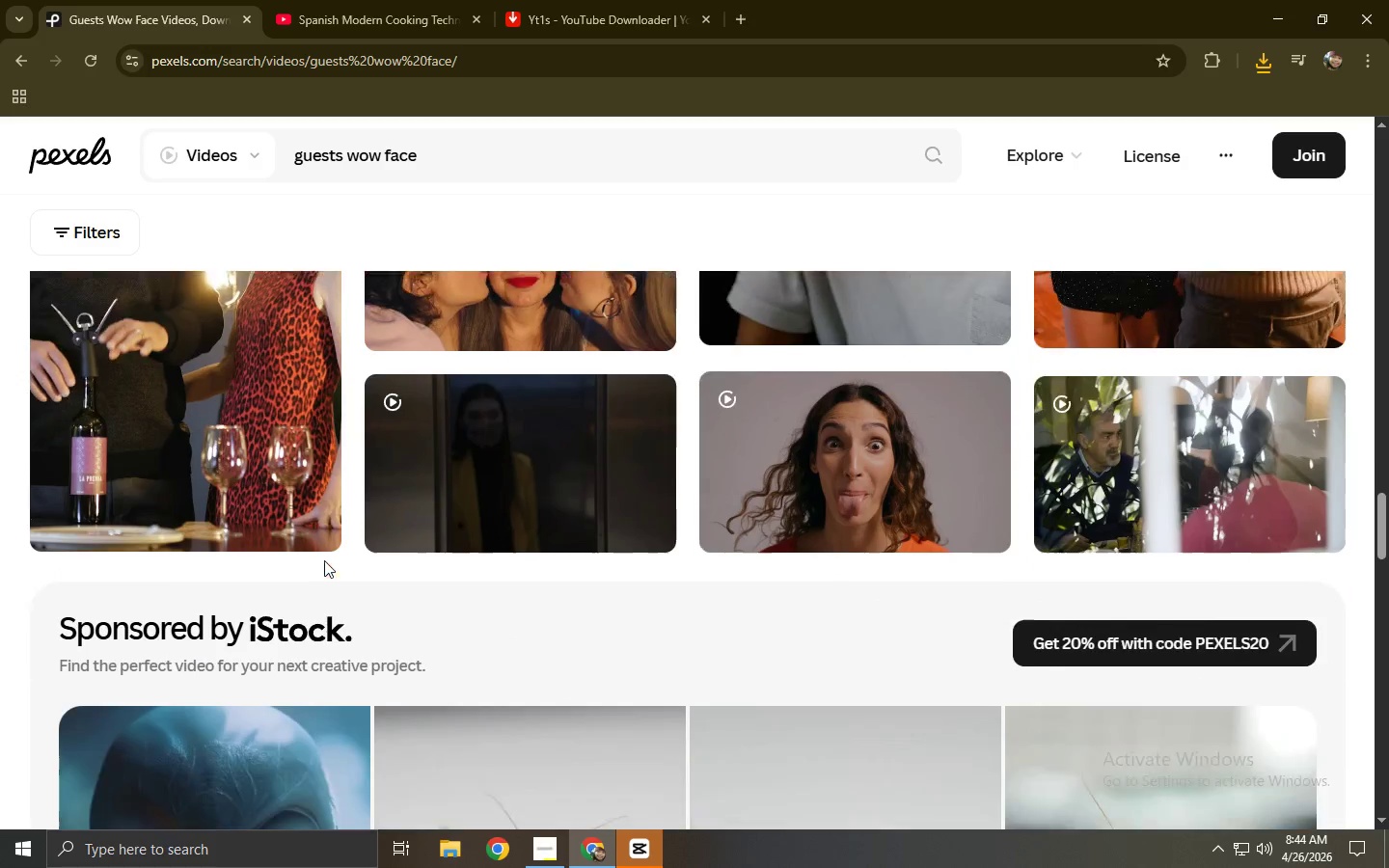 
scroll: coordinate [324, 559], scroll_direction: up, amount: 15.0
 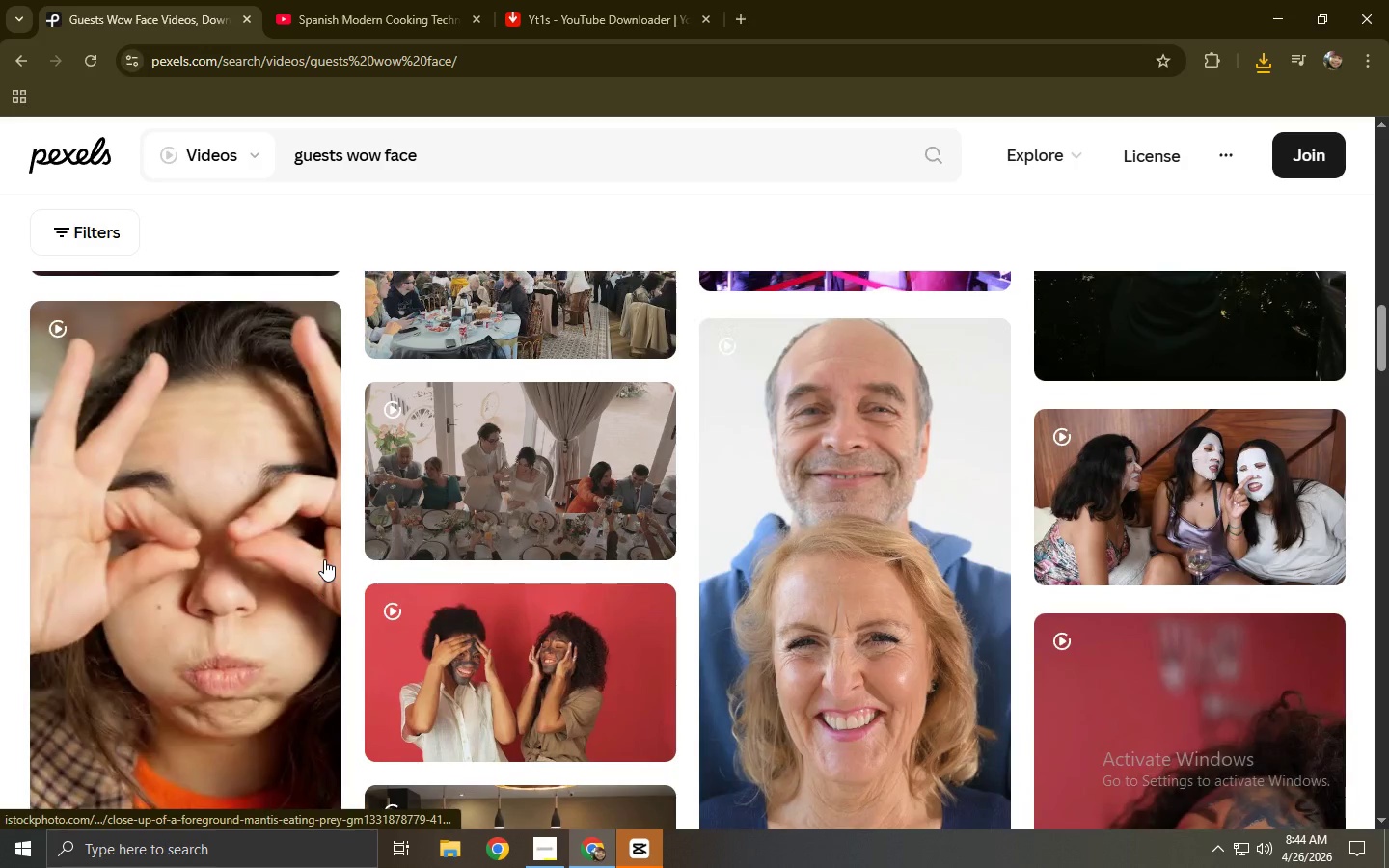 
scroll: coordinate [324, 559], scroll_direction: down, amount: 2.0
 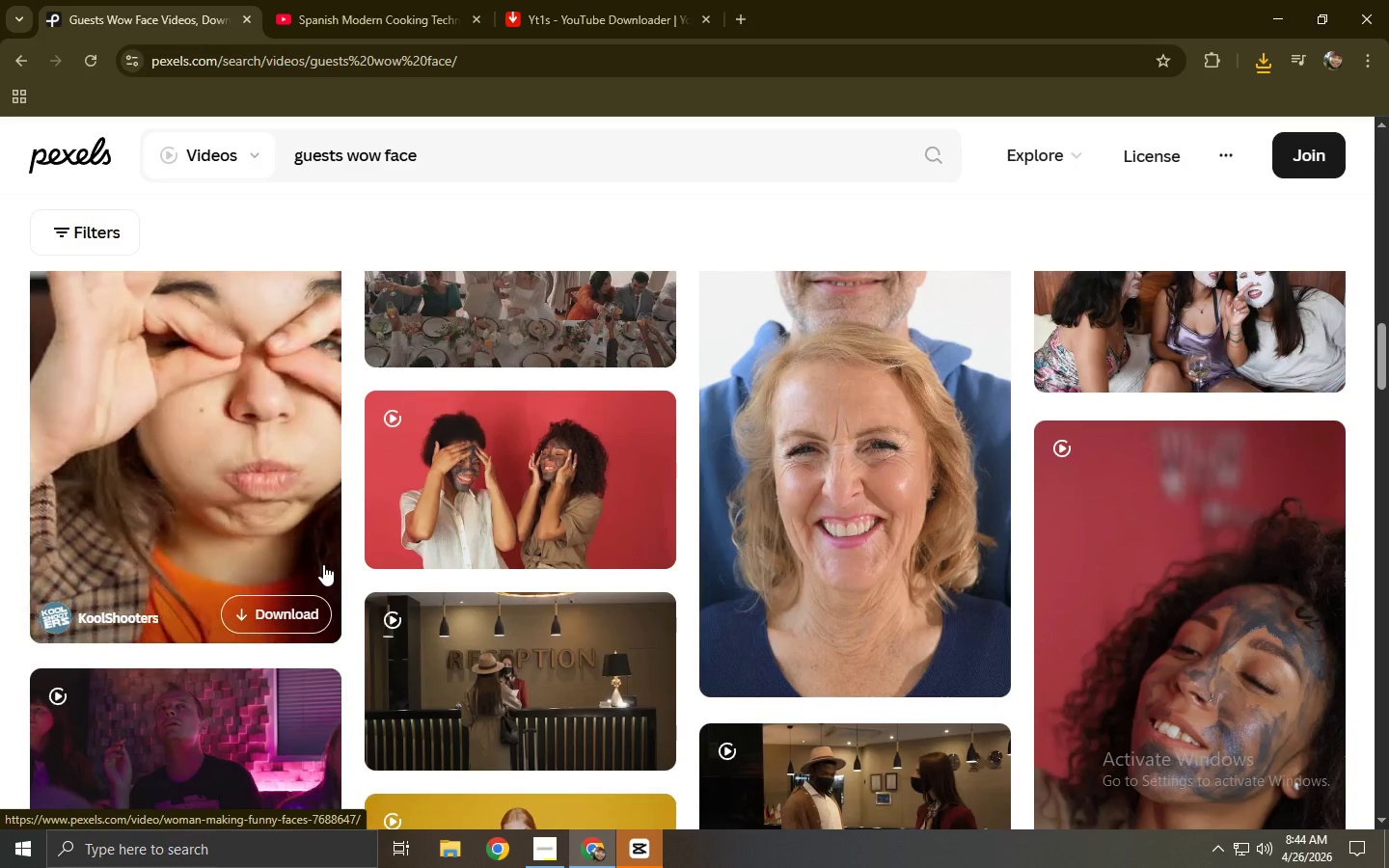 
scroll: coordinate [323, 564], scroll_direction: up, amount: 11.0
 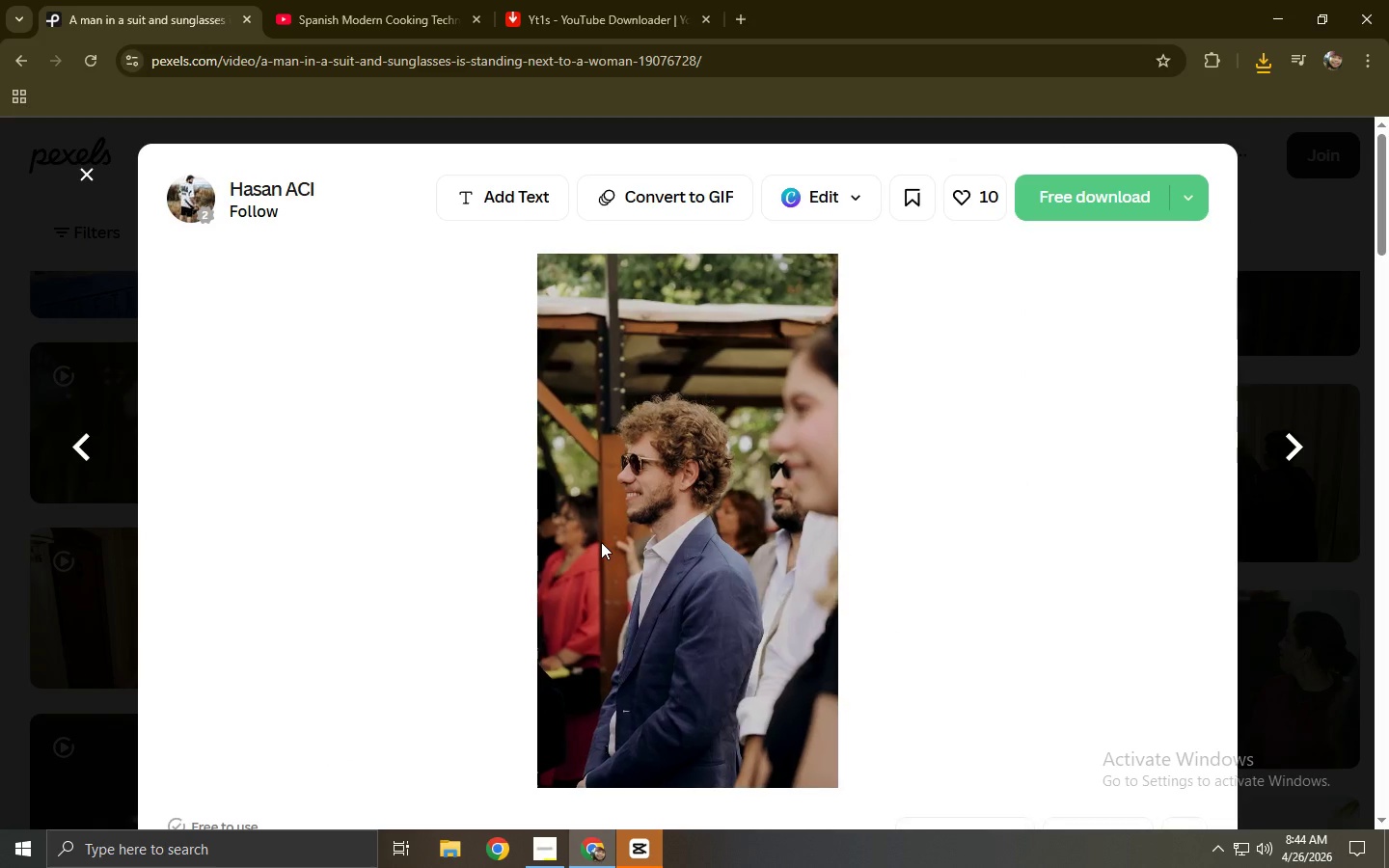 
scroll: coordinate [587, 544], scroll_direction: down, amount: 19.0
 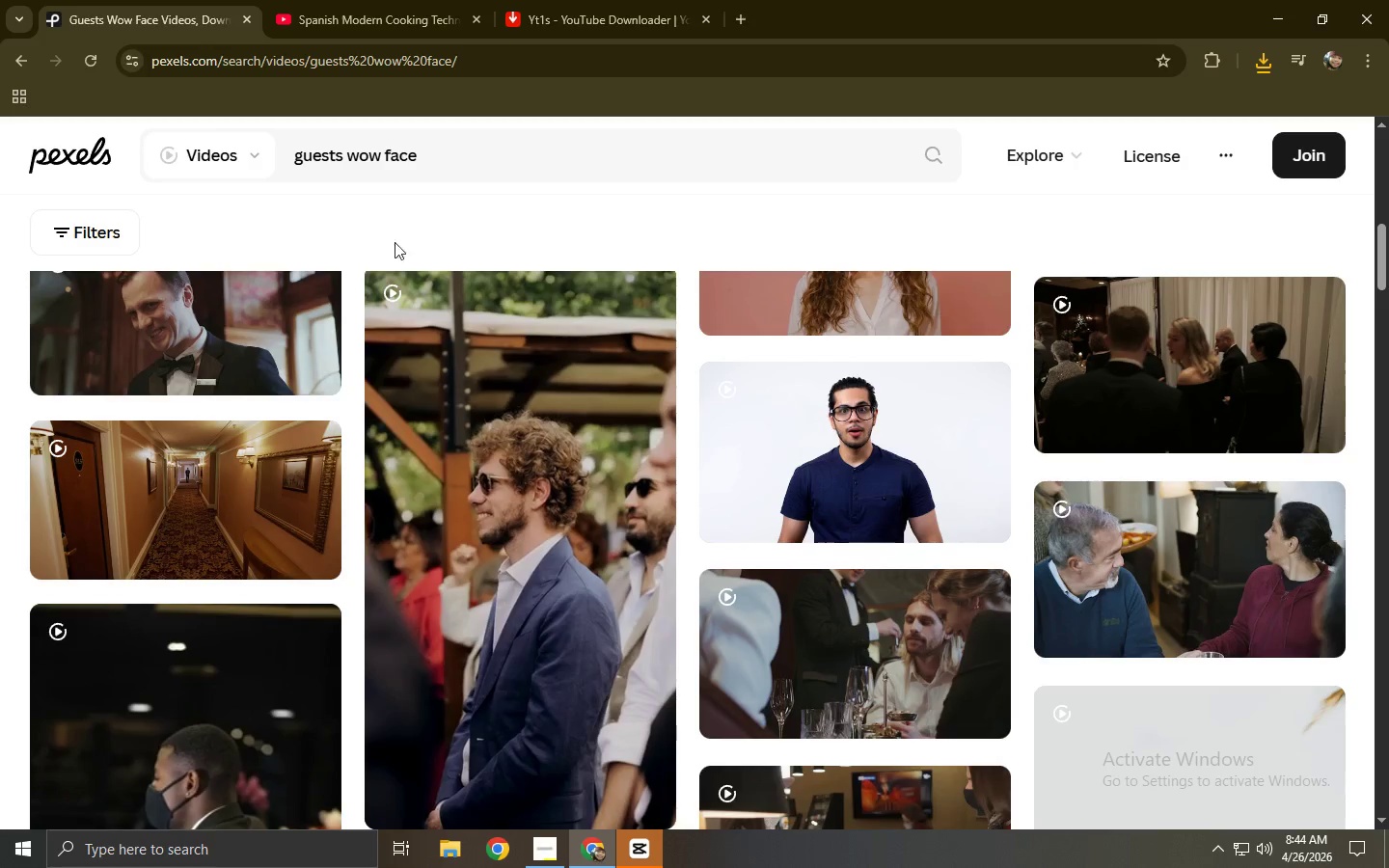 
scroll: coordinate [242, 466], scroll_direction: up, amount: 7.0
 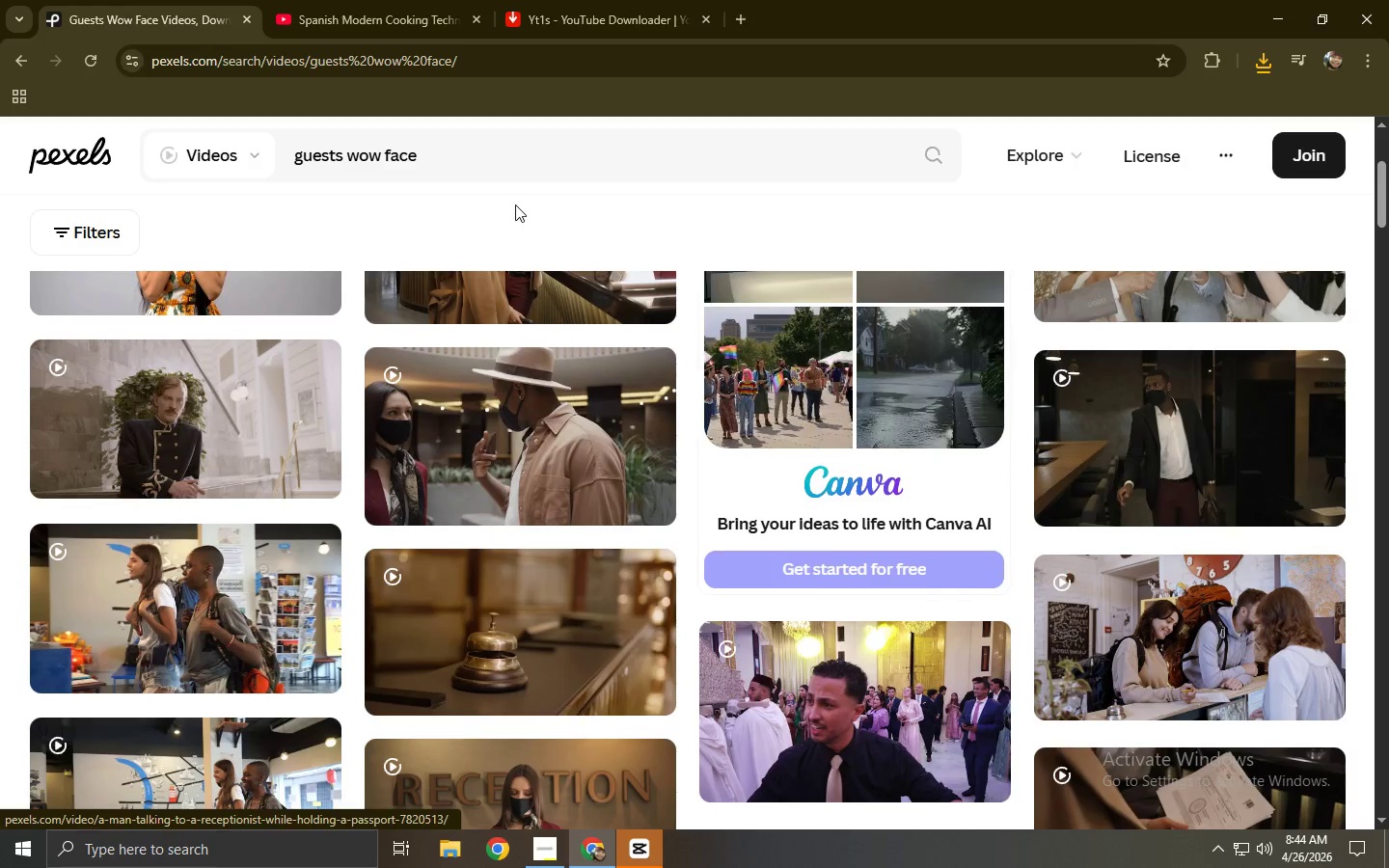 
left_click_drag(start_coordinate=[469, 139], to_coordinate=[348, 157])
 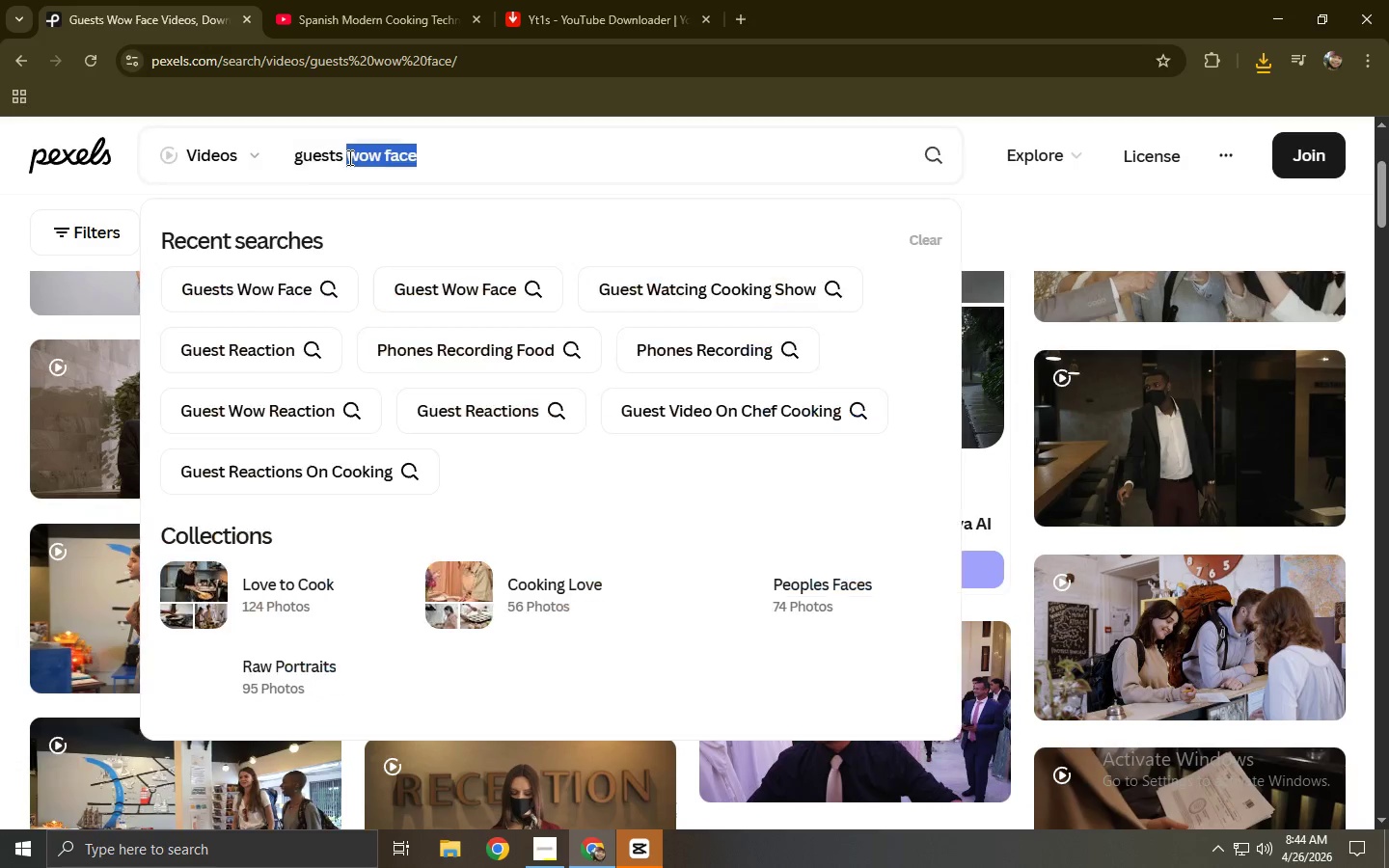 
type(taking video)
 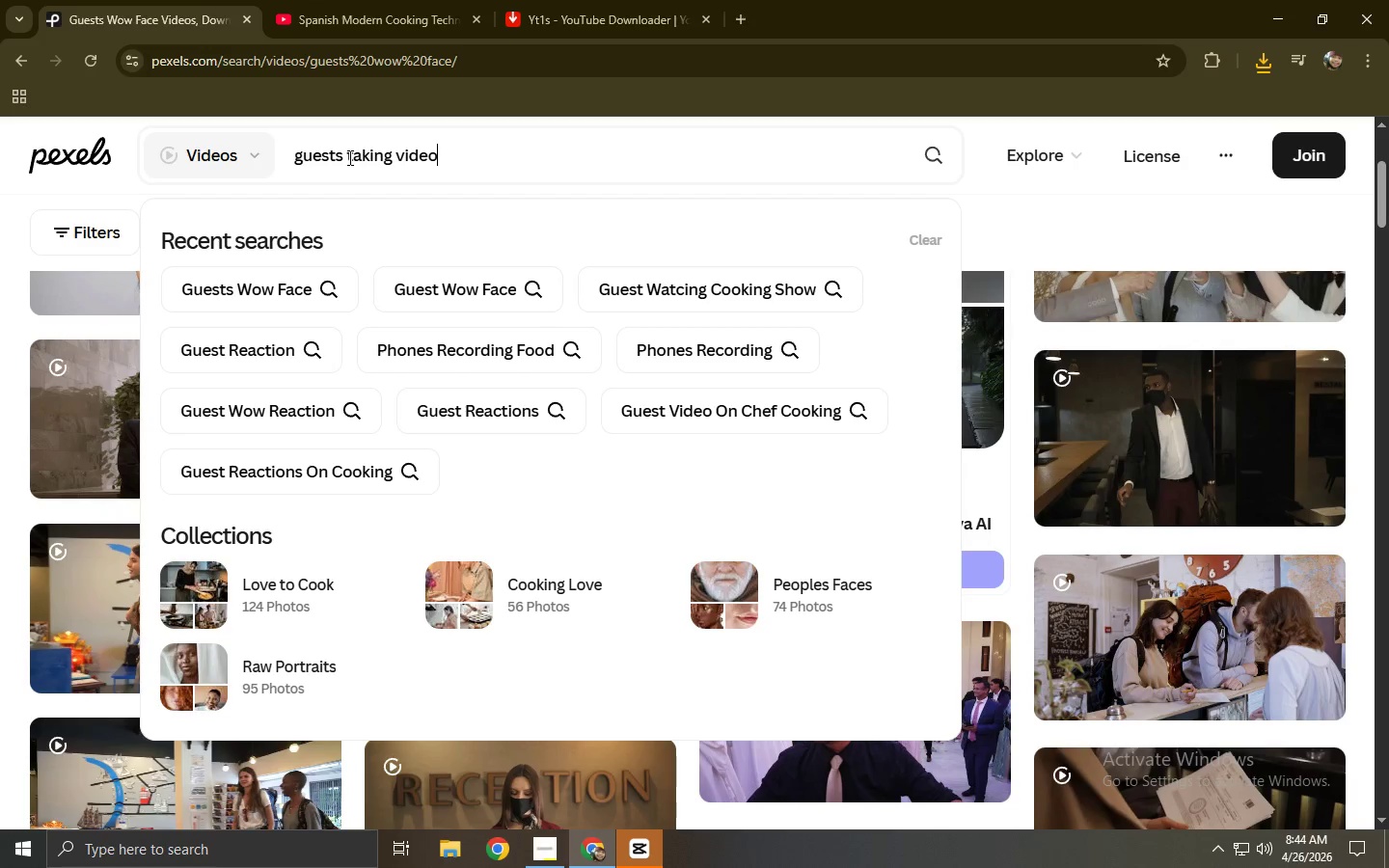 
key(Enter)
 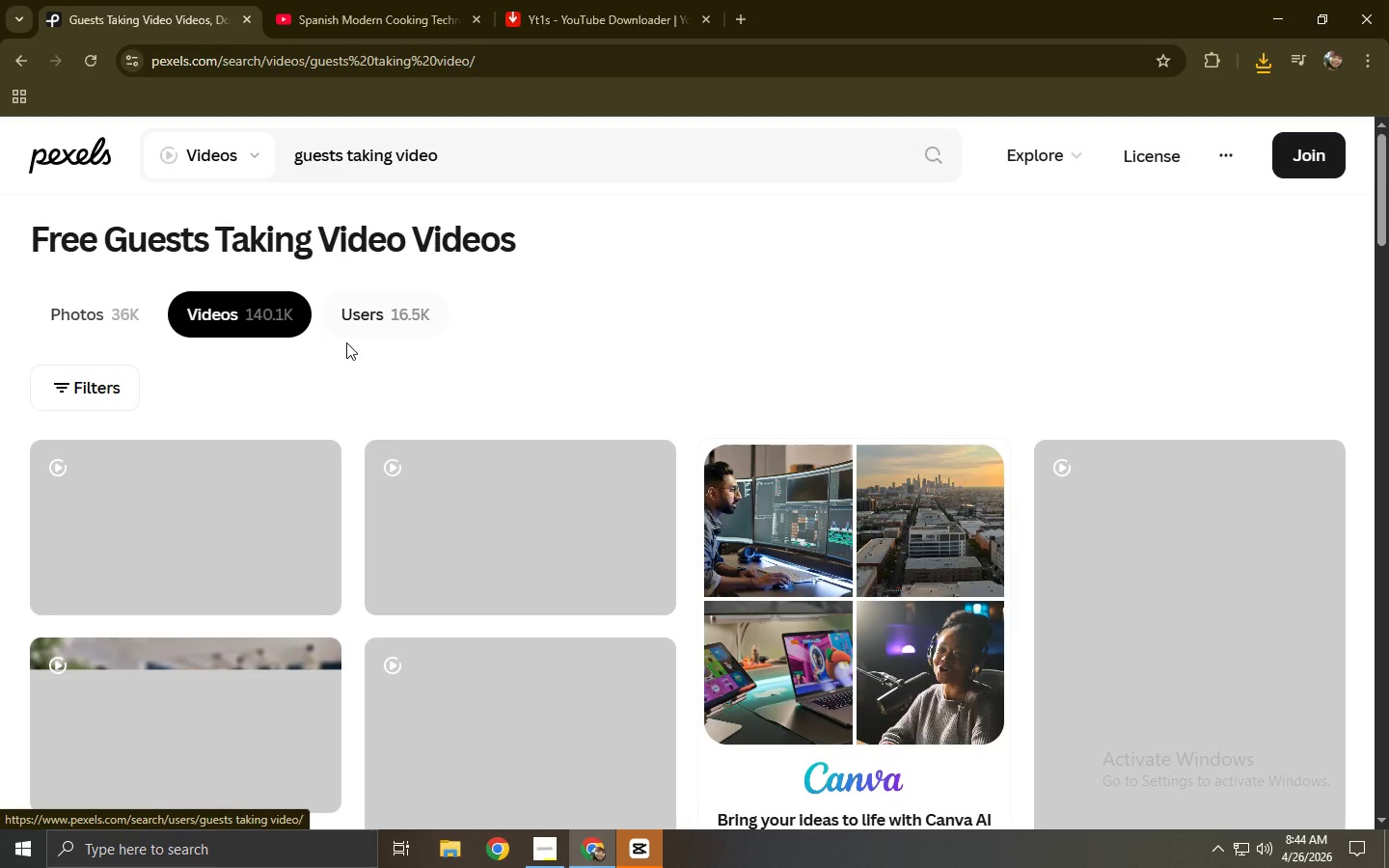 
wait(6.59)
 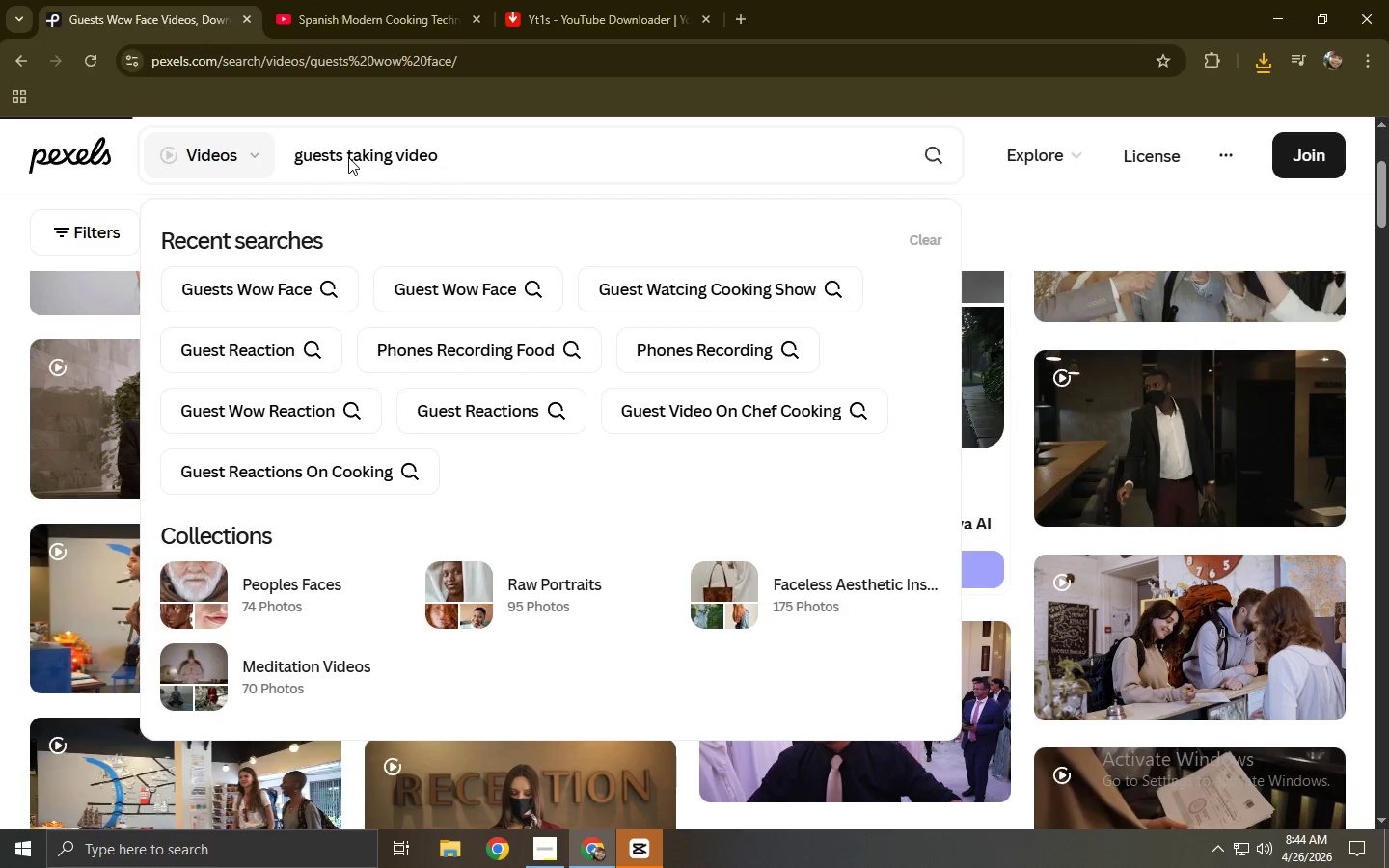 
scroll: coordinate [416, 376], scroll_direction: down, amount: 2.0
 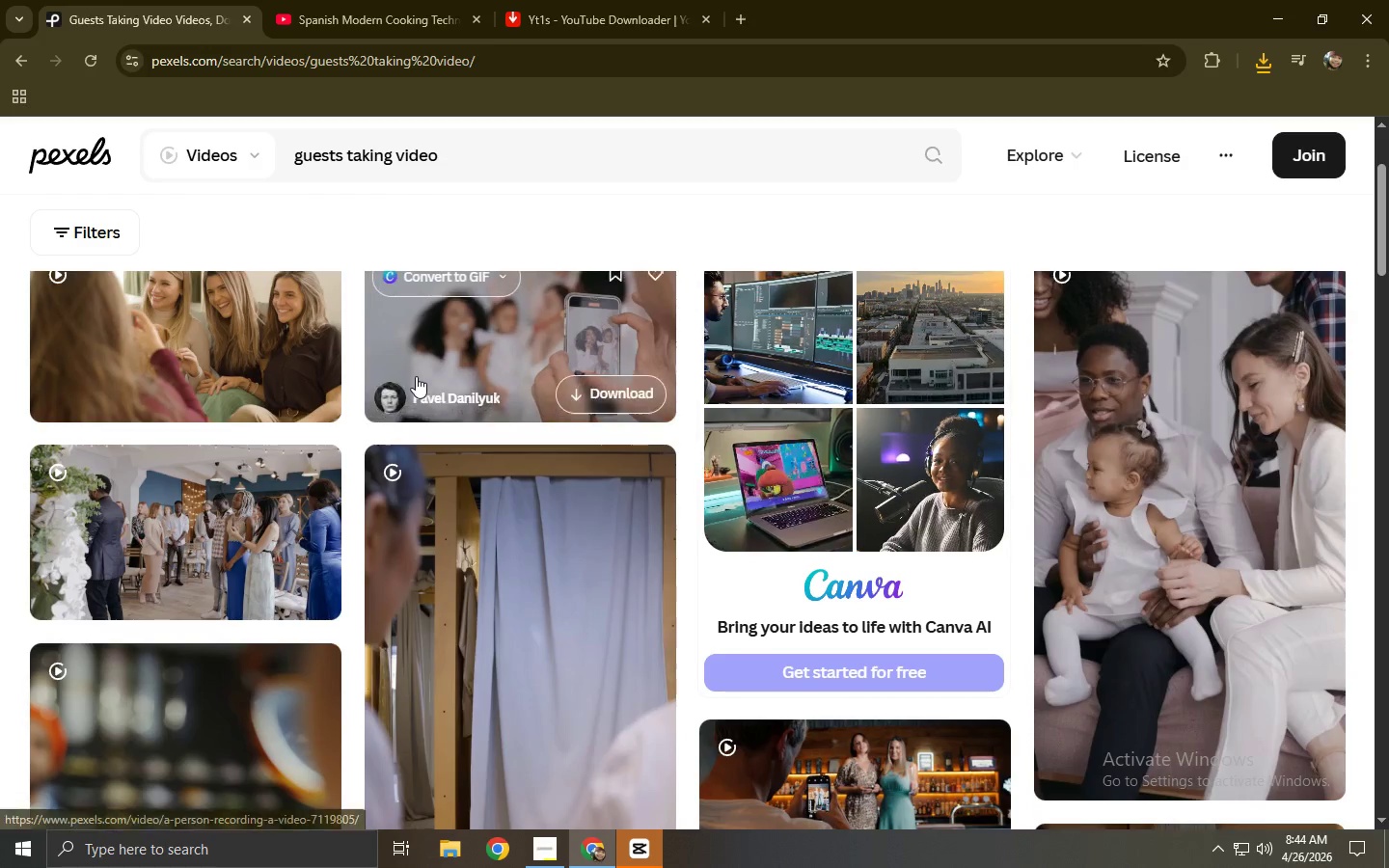 
scroll: coordinate [416, 376], scroll_direction: up, amount: 1.0
 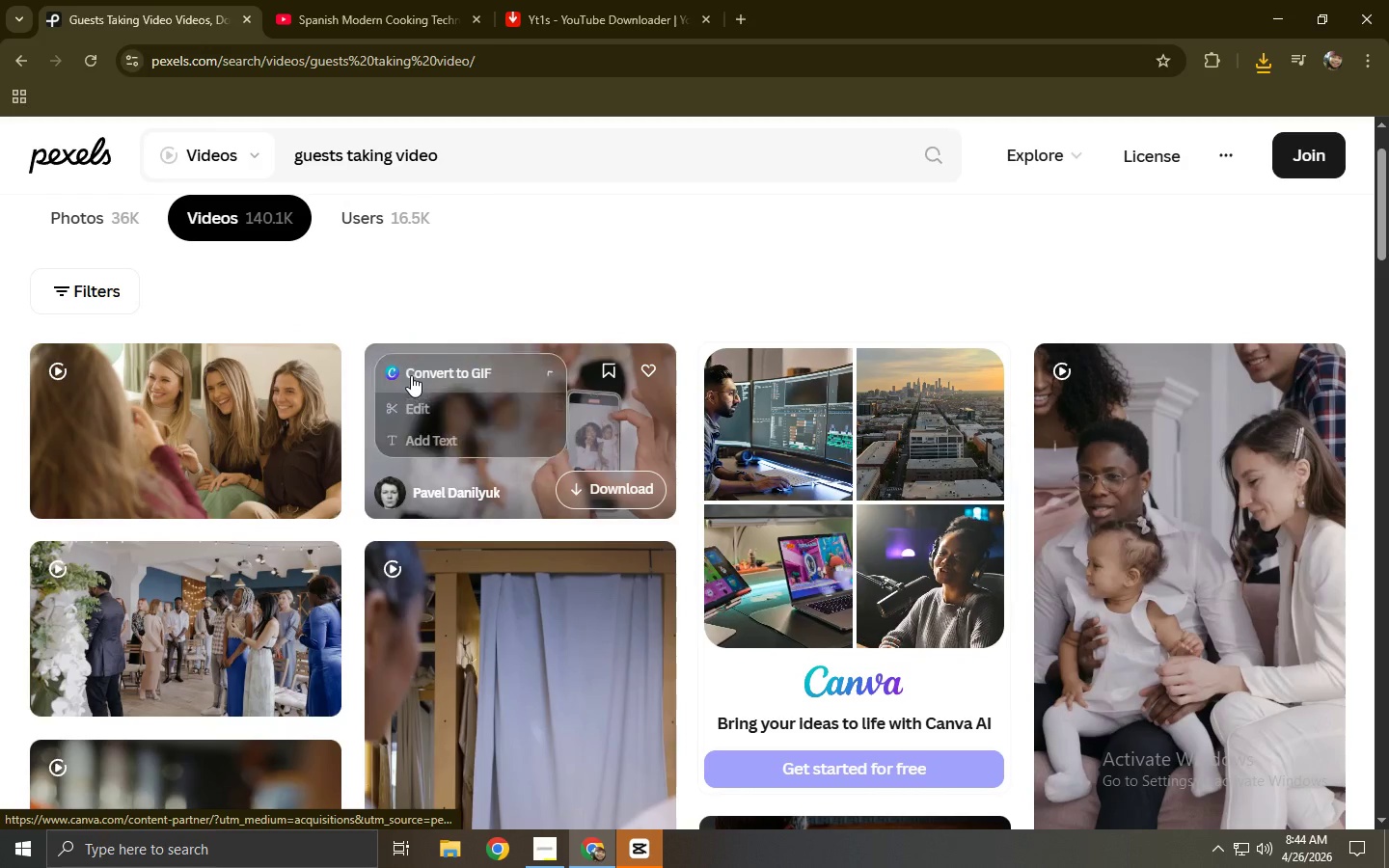 
scroll: coordinate [411, 375], scroll_direction: down, amount: 2.0
 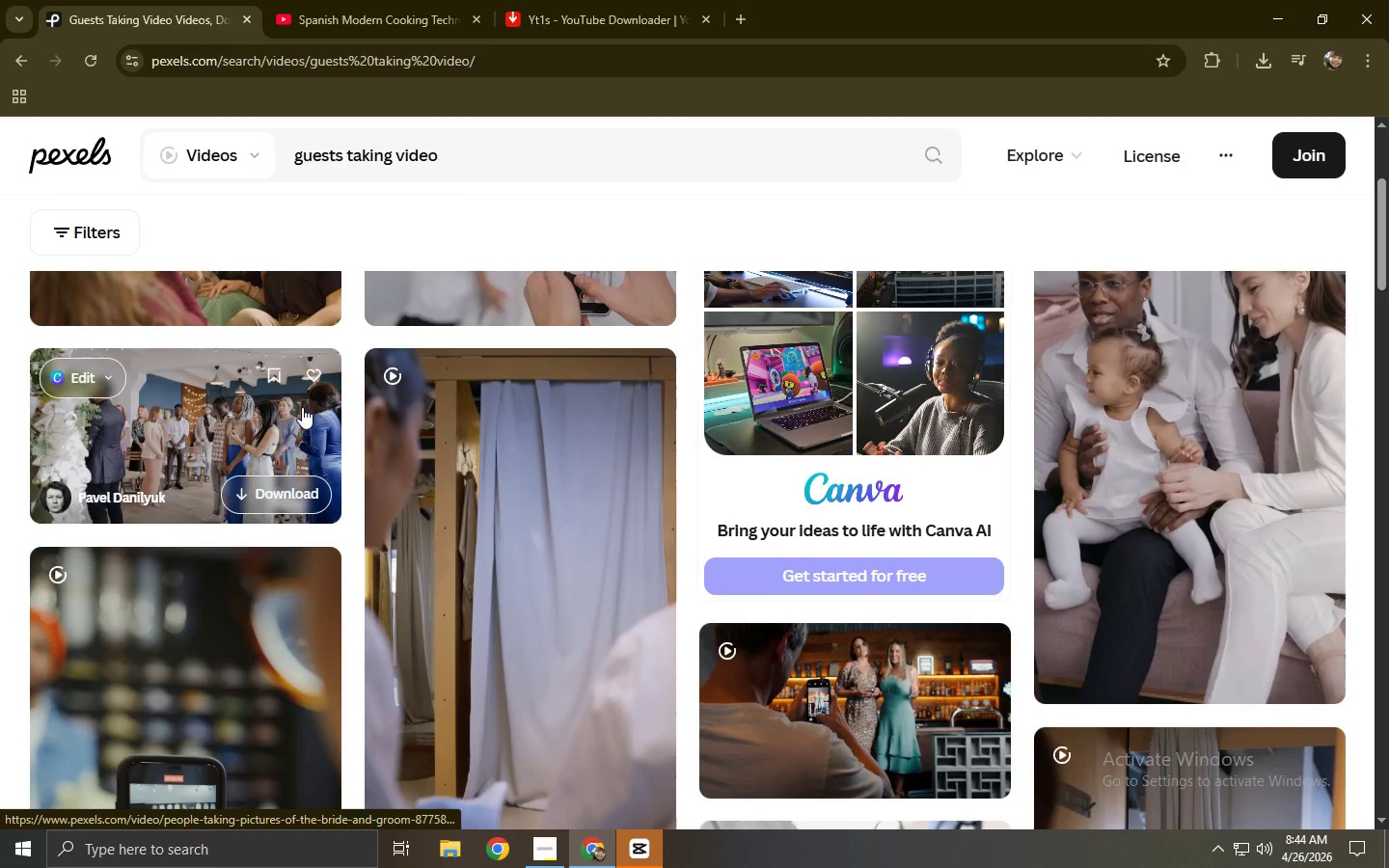 
left_click([208, 426])
 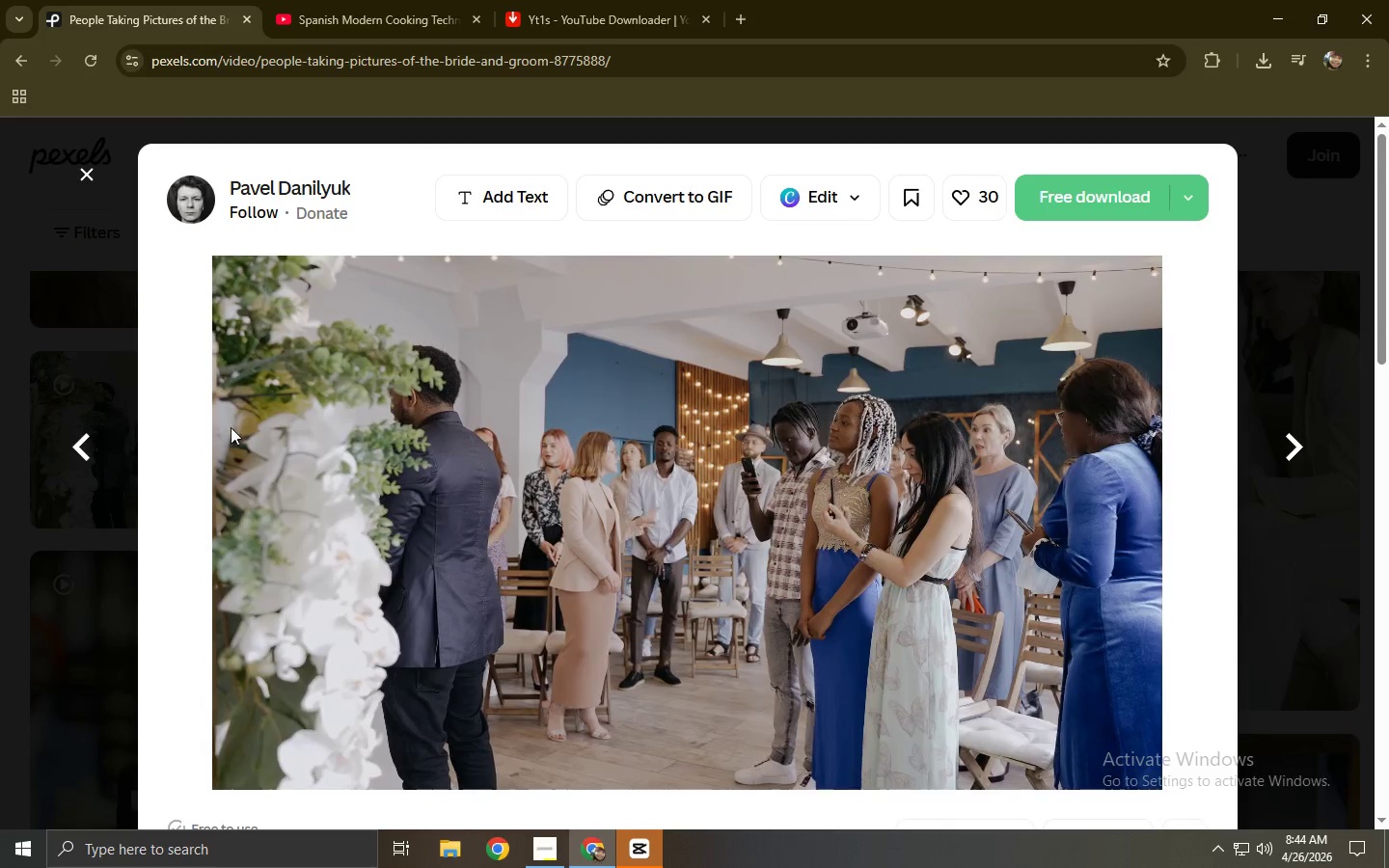 
left_click([1071, 218])
 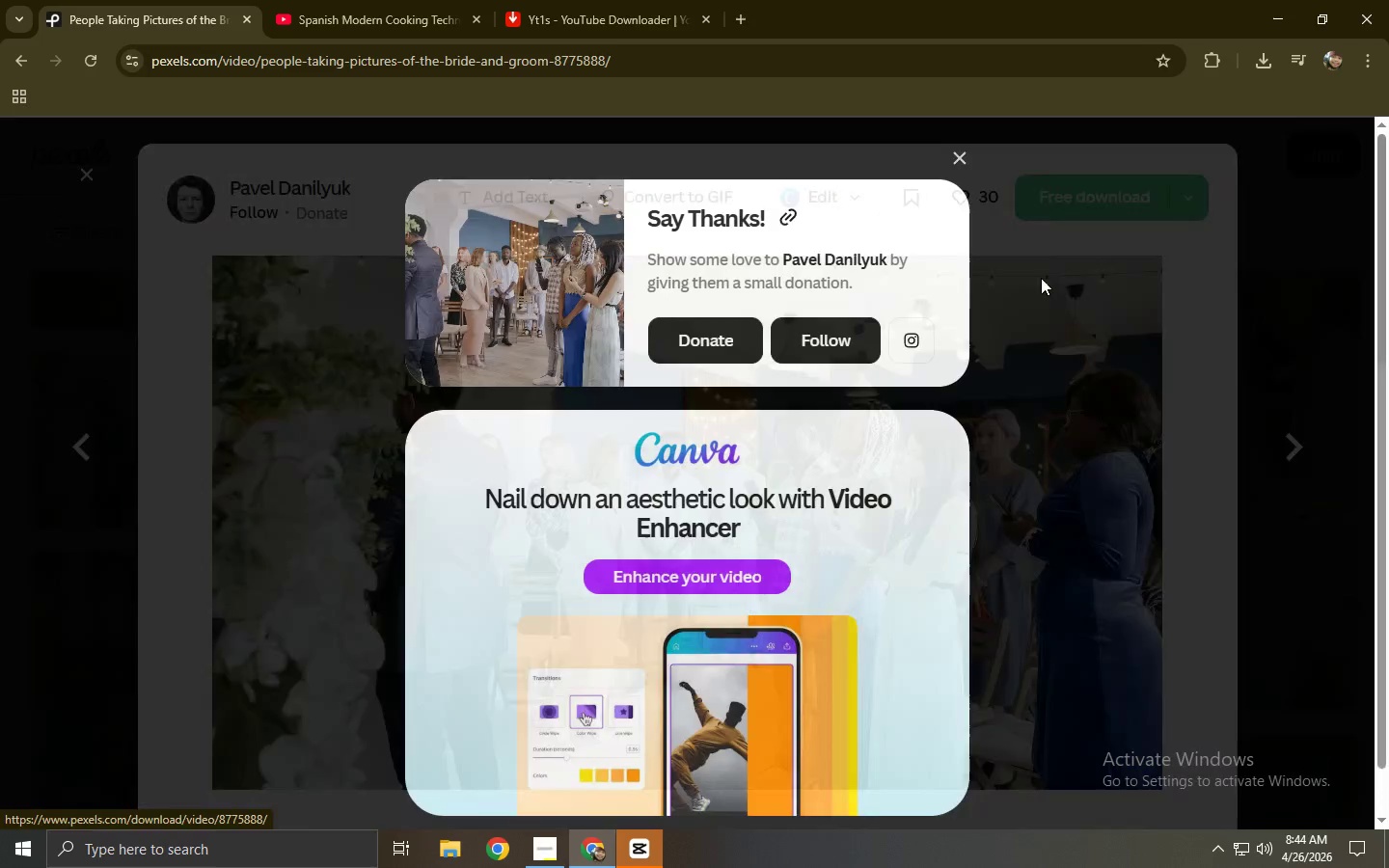 
left_click([1021, 355])
 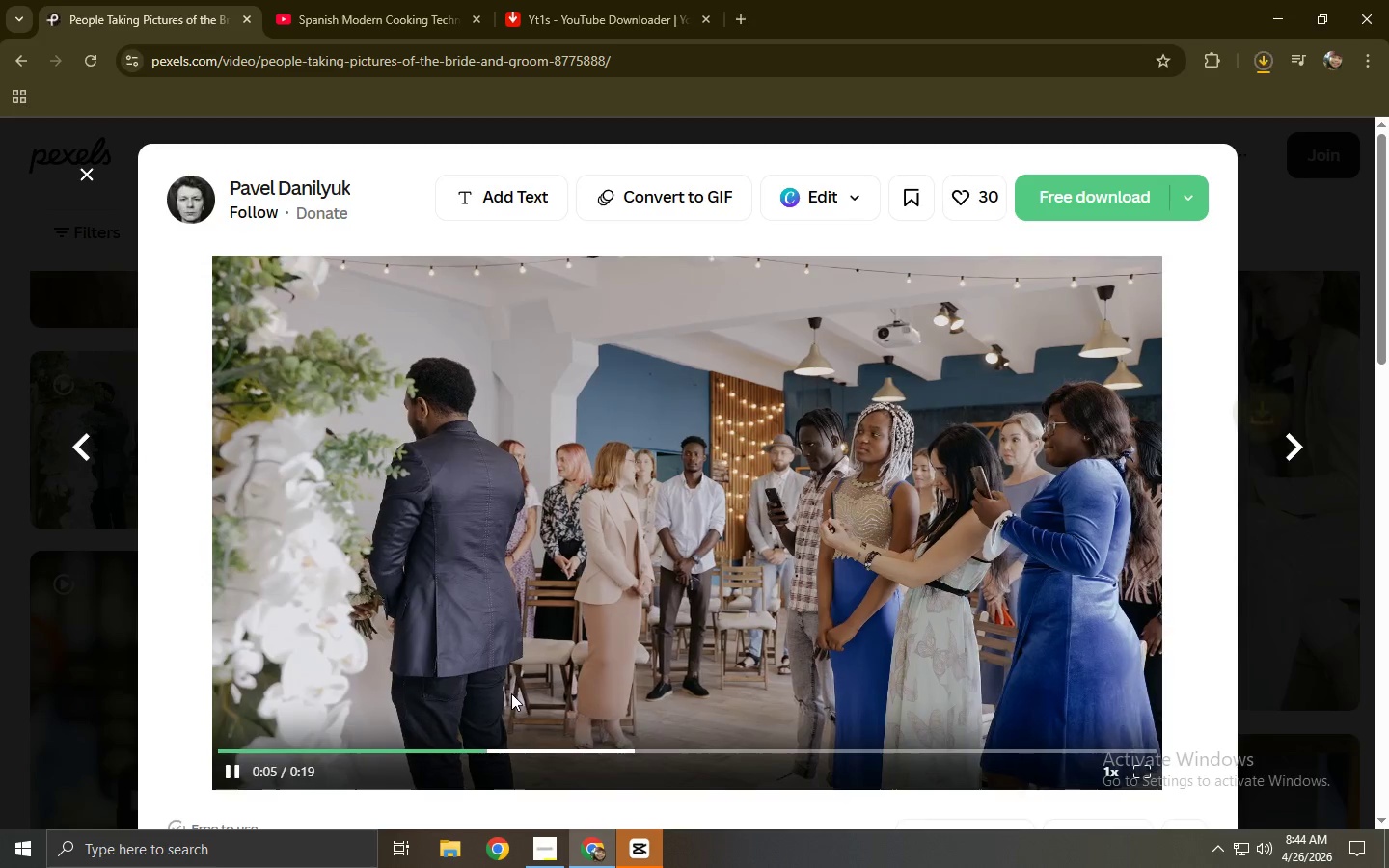 
left_click([532, 854])